 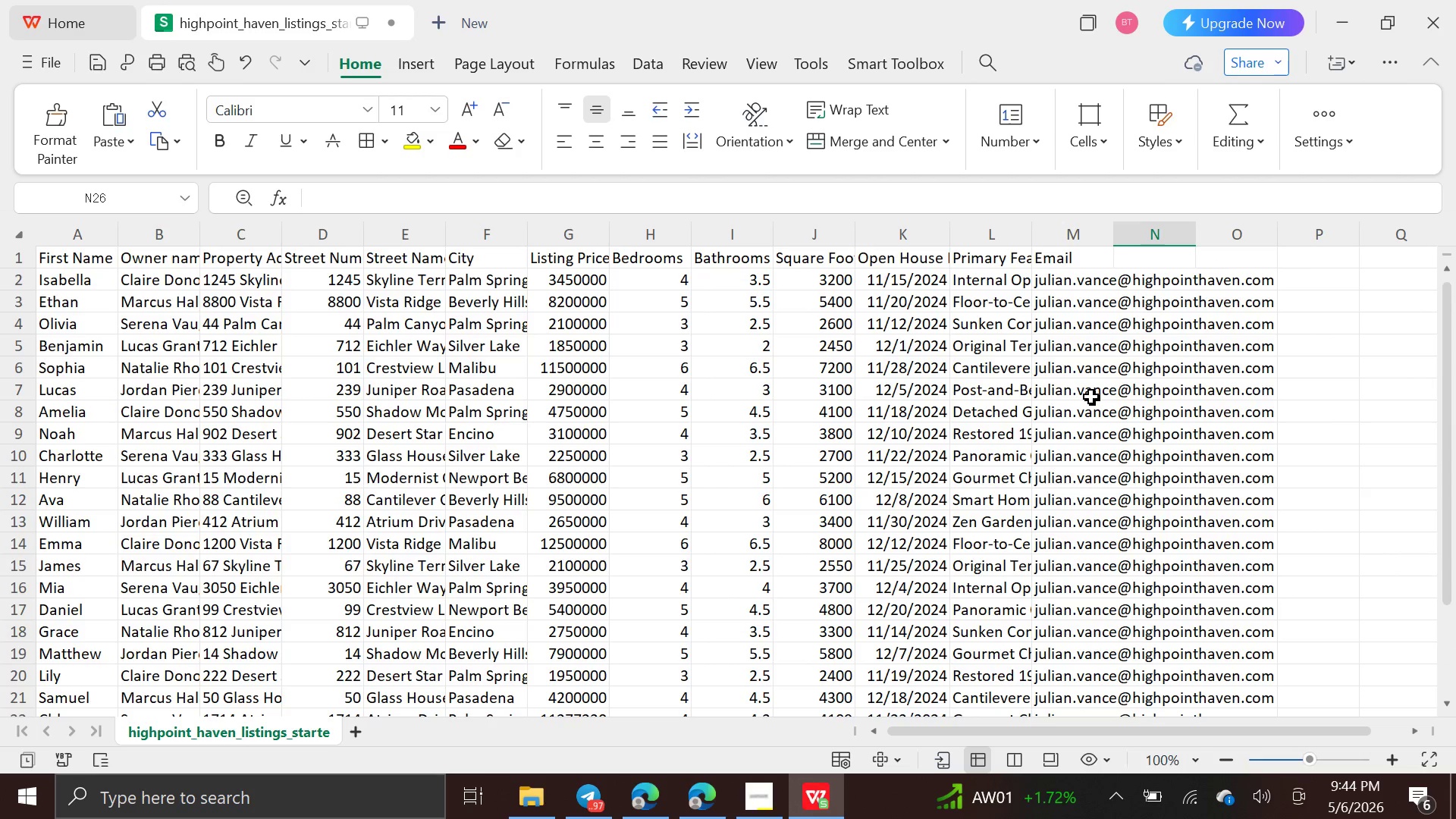 
left_click([1094, 287])
 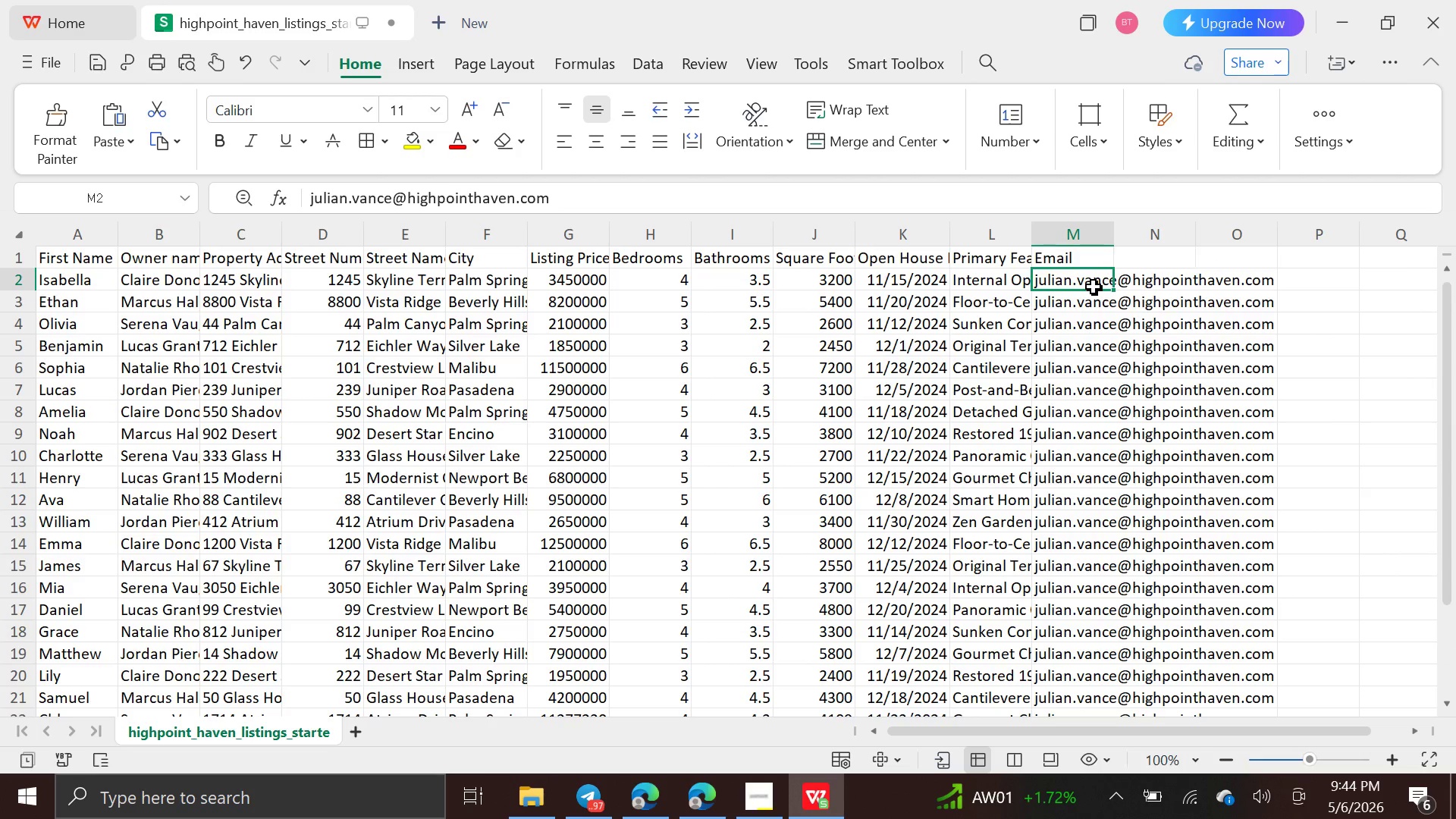 
left_click([1093, 315])
 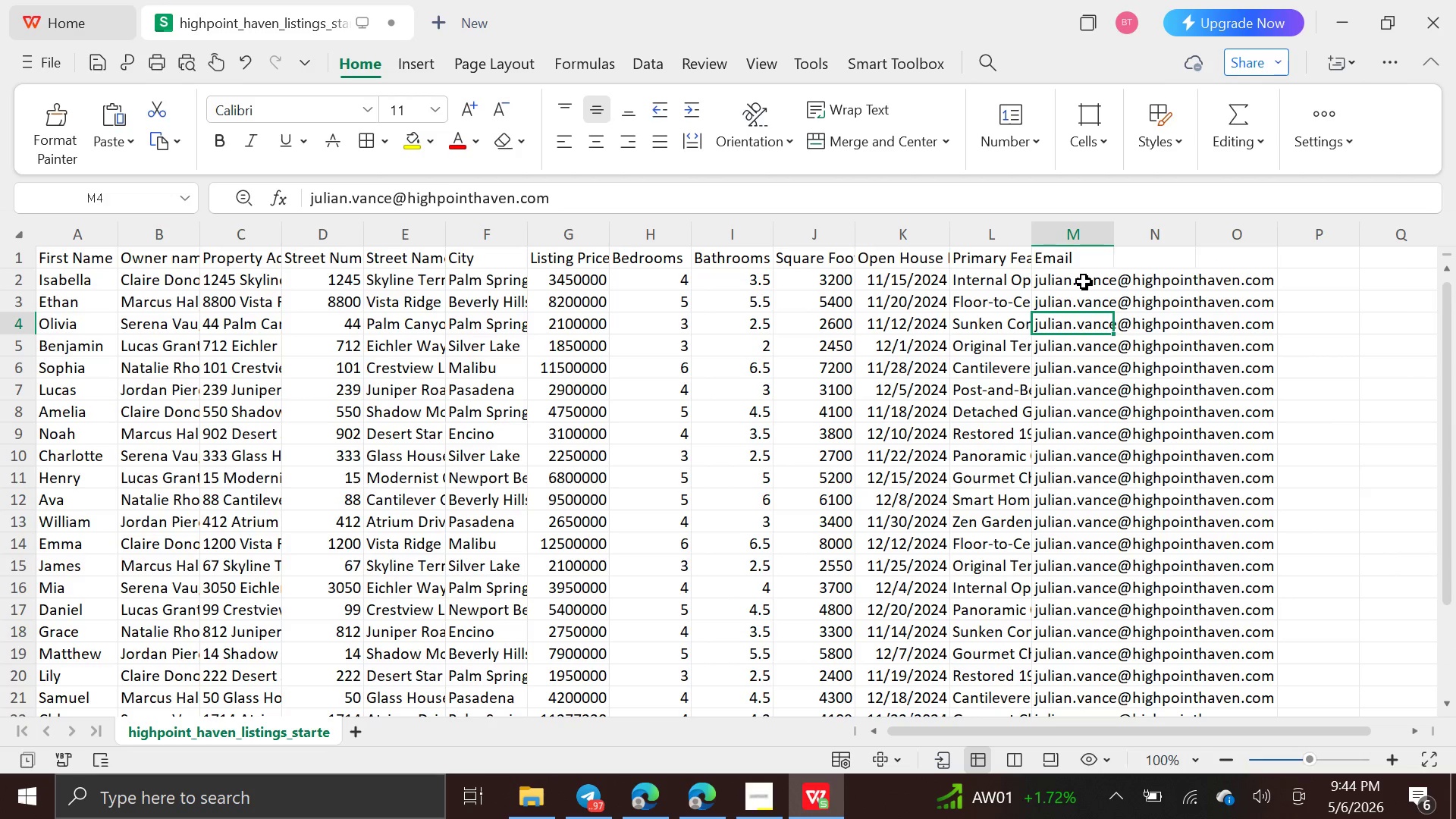 
left_click([1084, 281])
 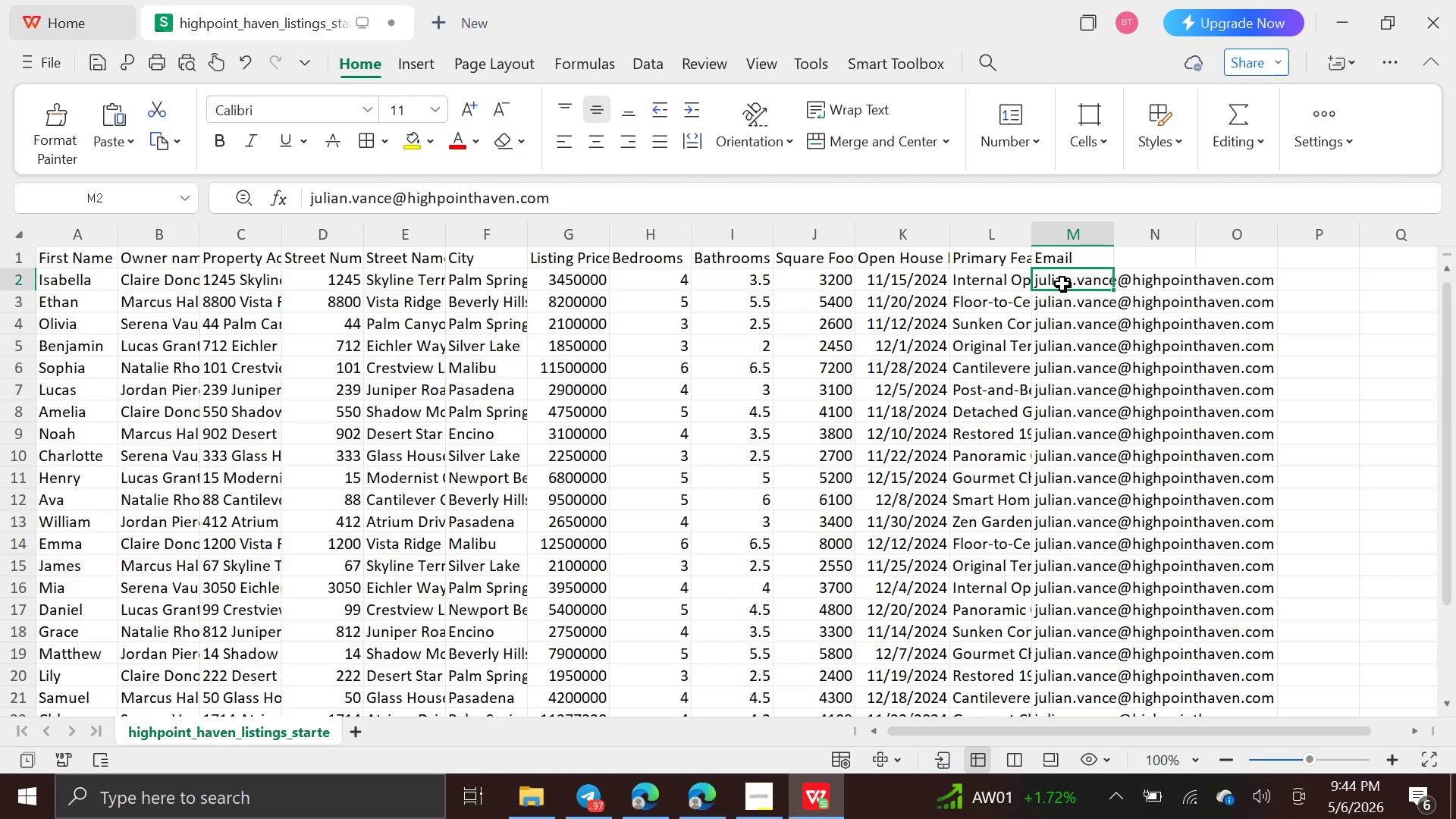 
left_click([1061, 284])
 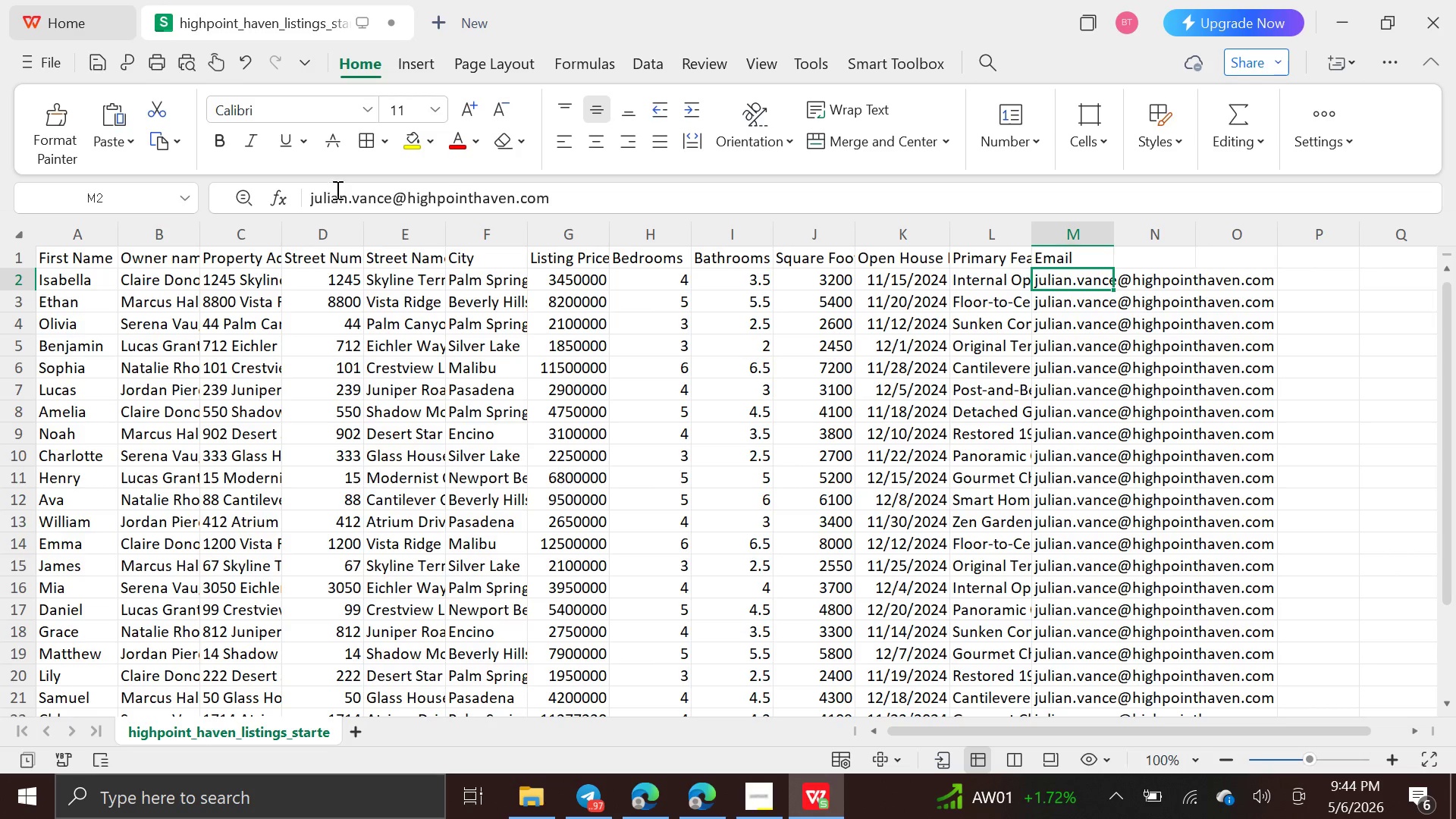 
left_click([343, 195])
 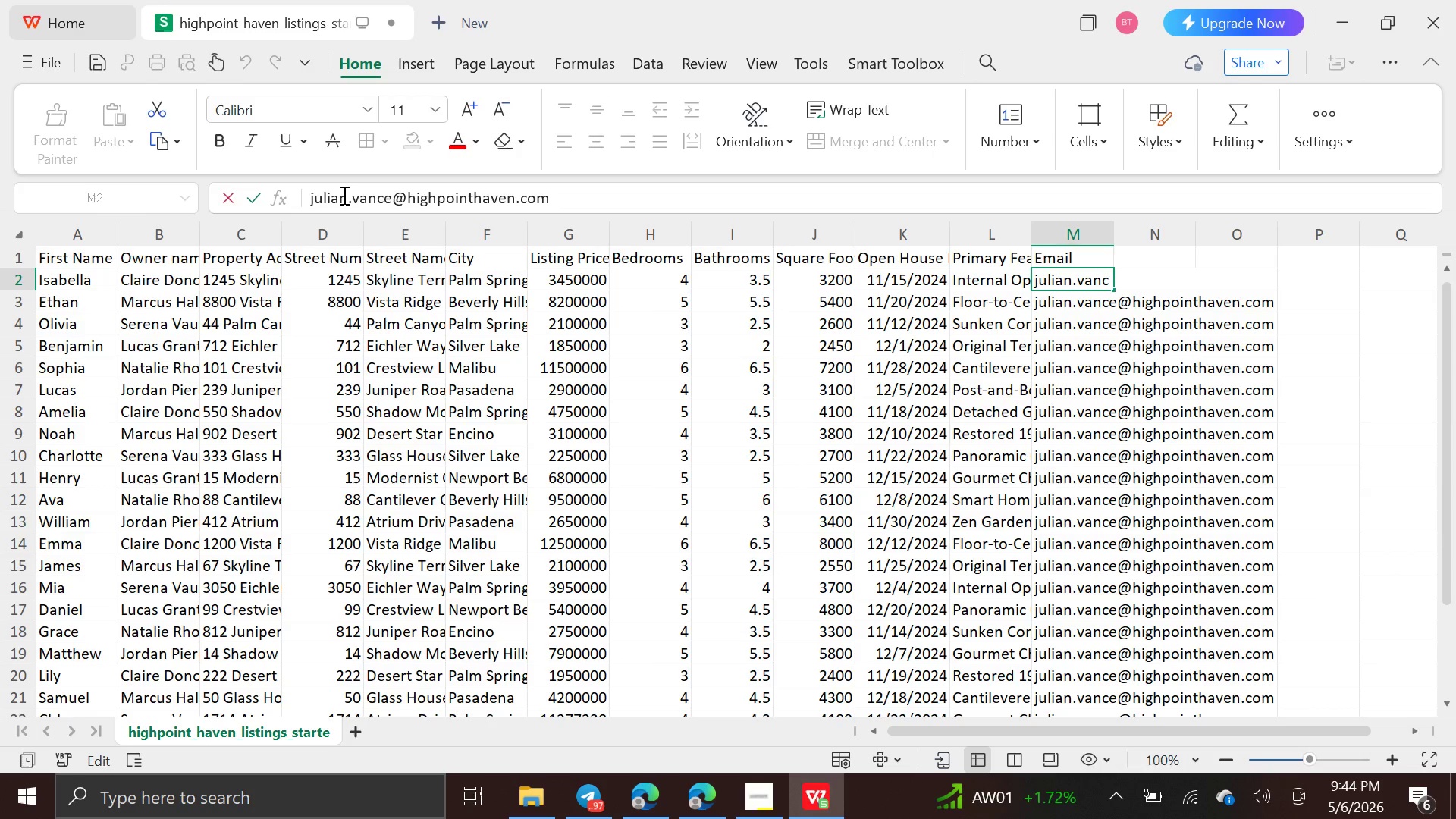 
key(Backspace)
 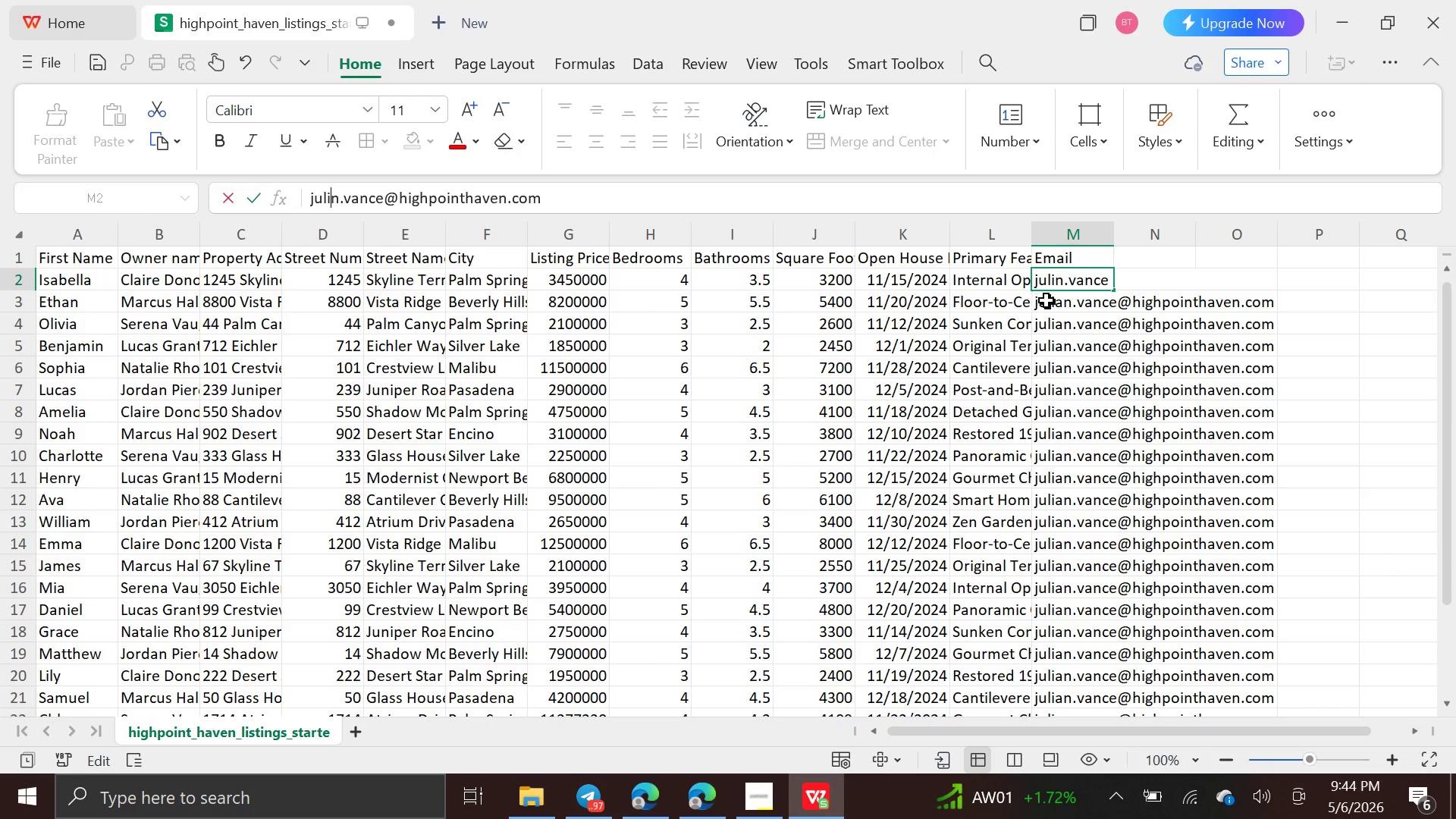 
left_click([1062, 303])
 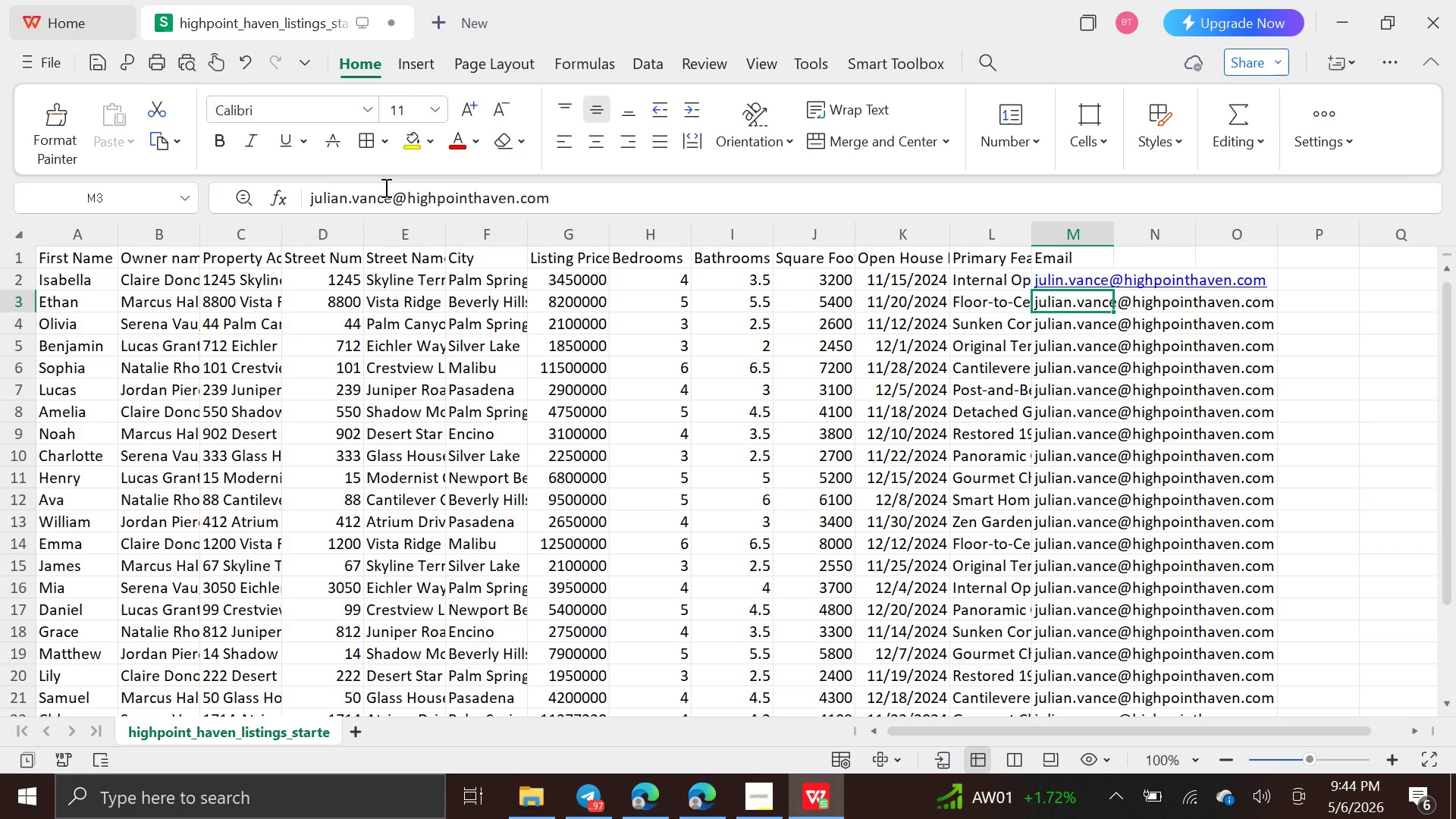 
left_click([385, 195])
 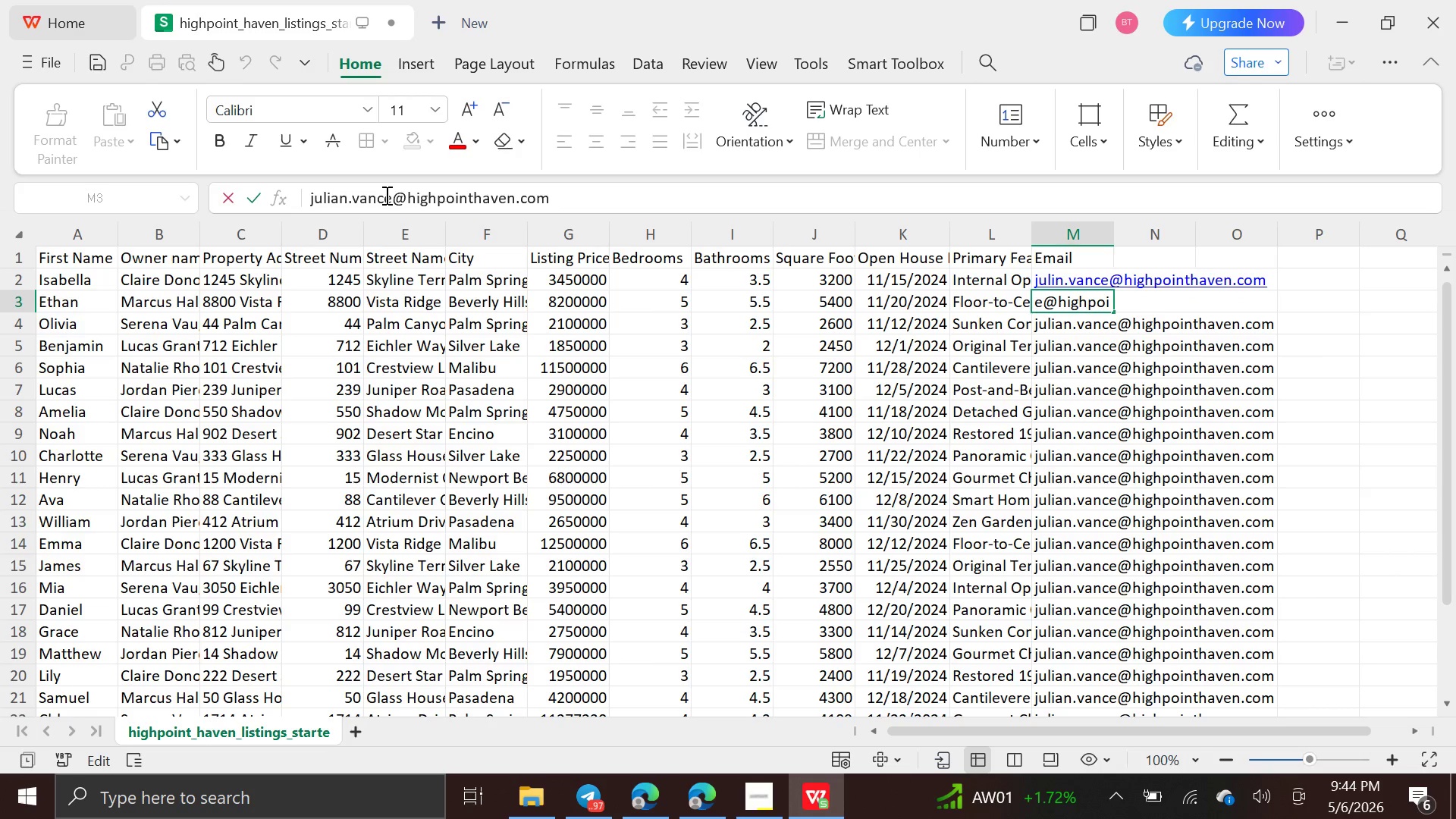 
key(Backspace)
 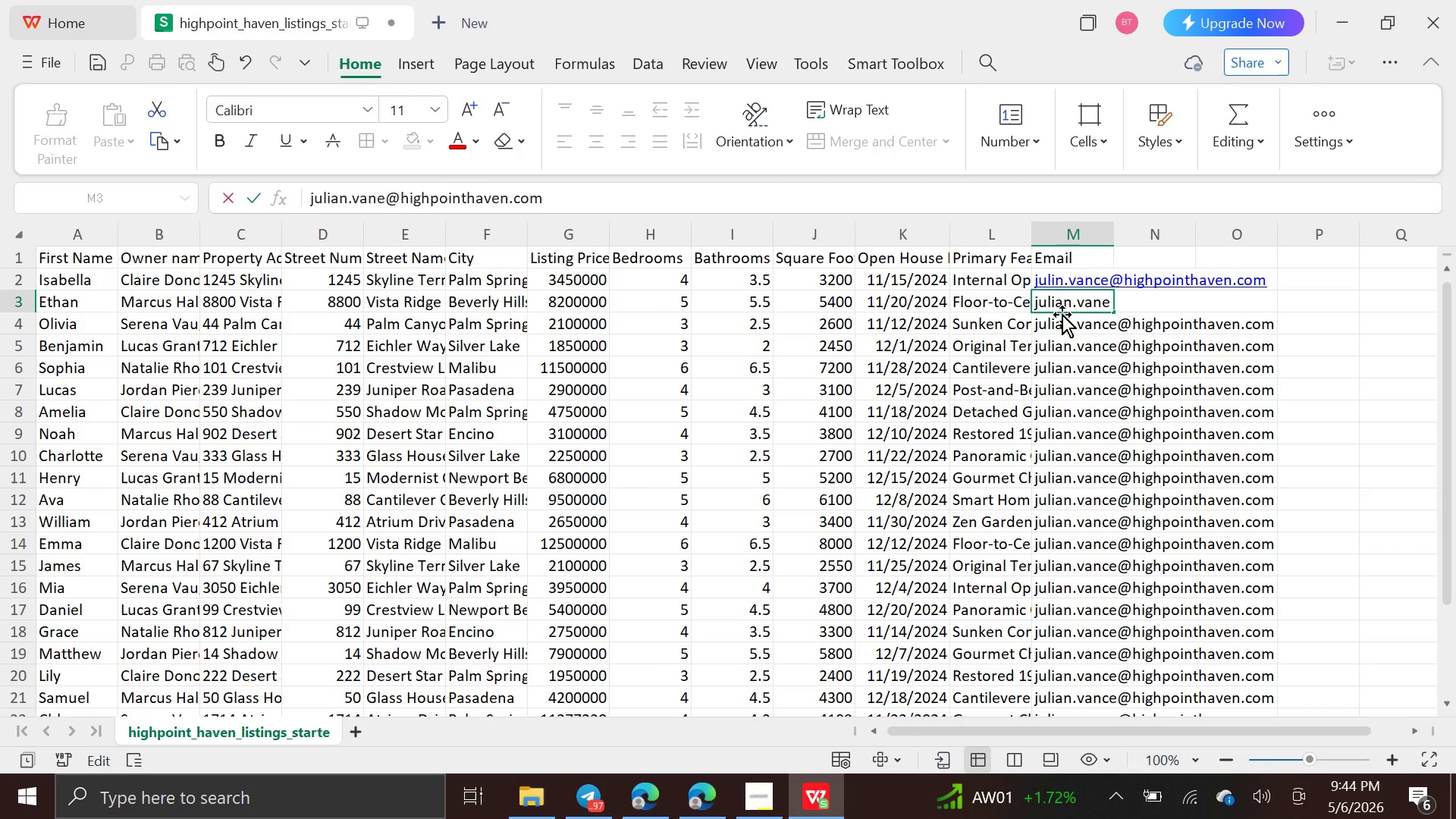 
left_click([1062, 350])
 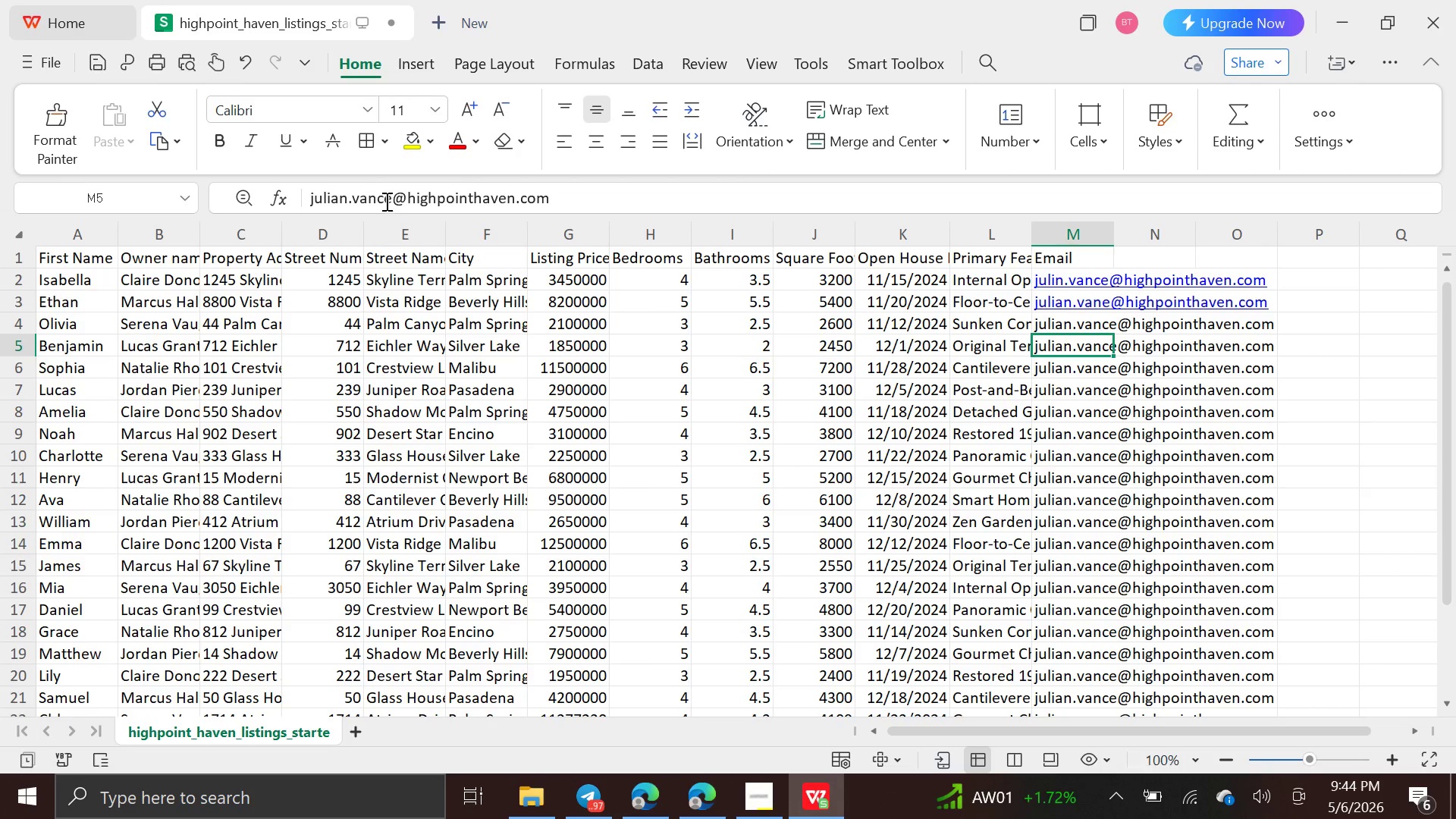 
left_click([390, 199])
 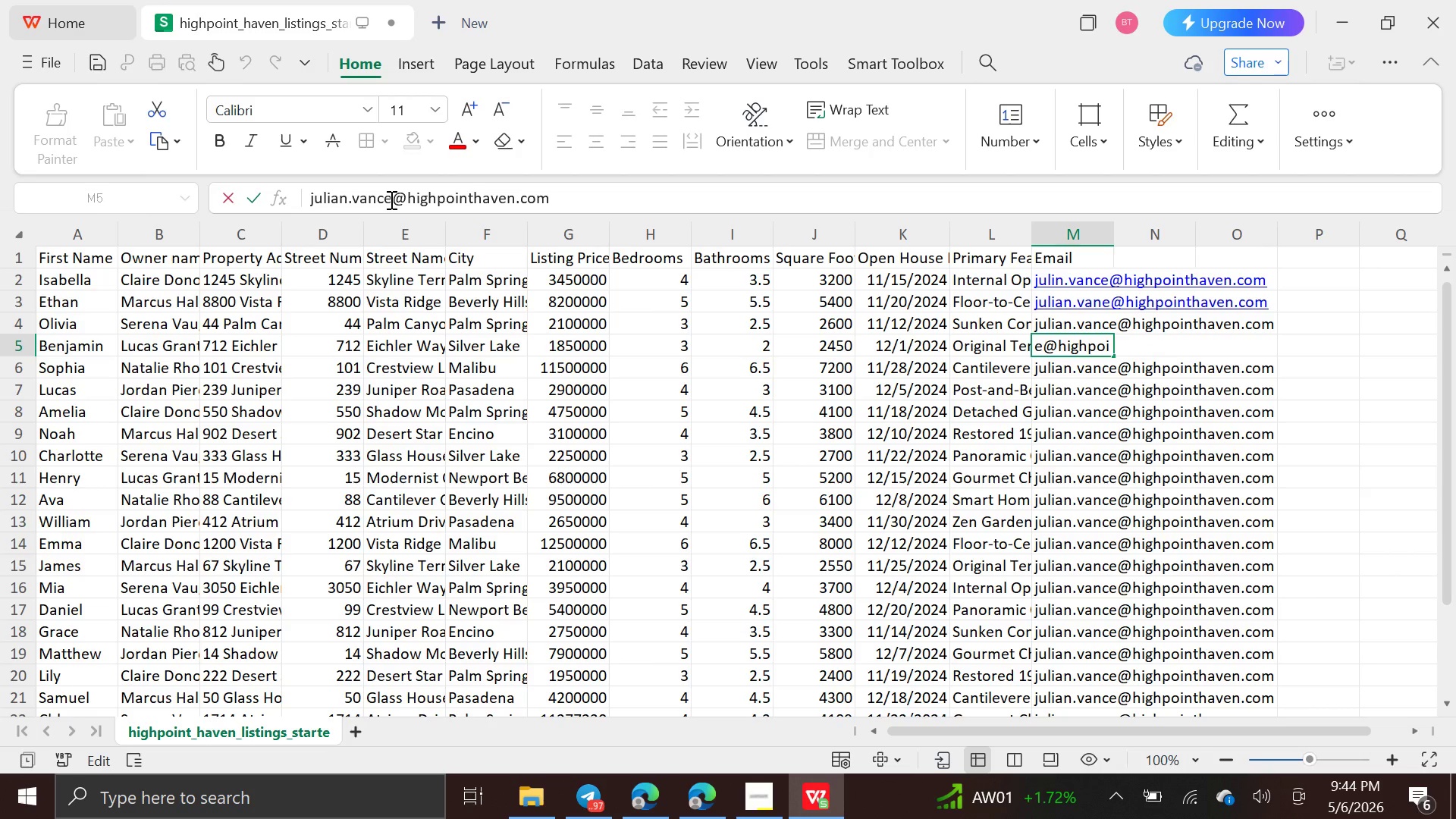 
key(1)
 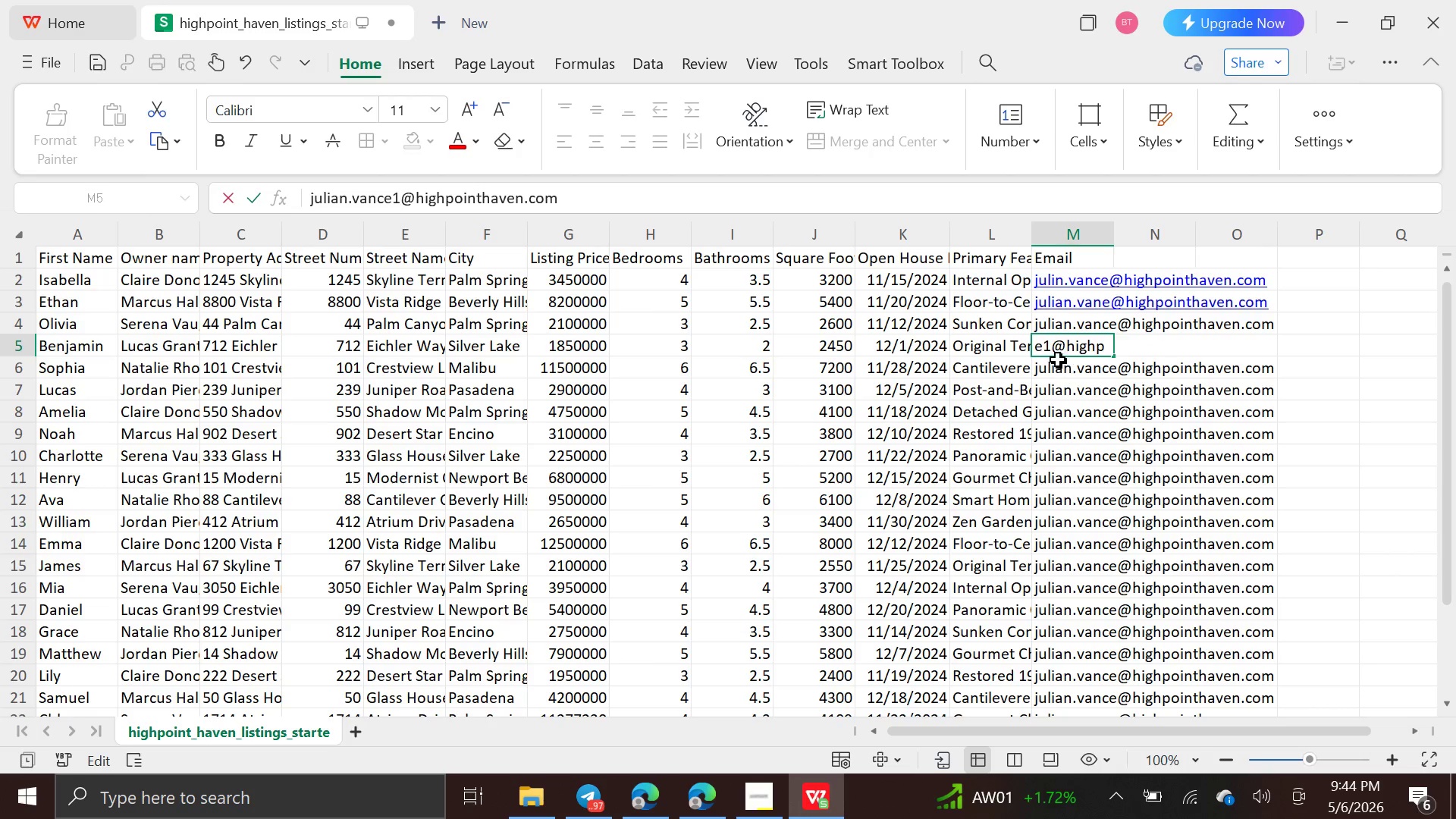 
left_click([1062, 375])
 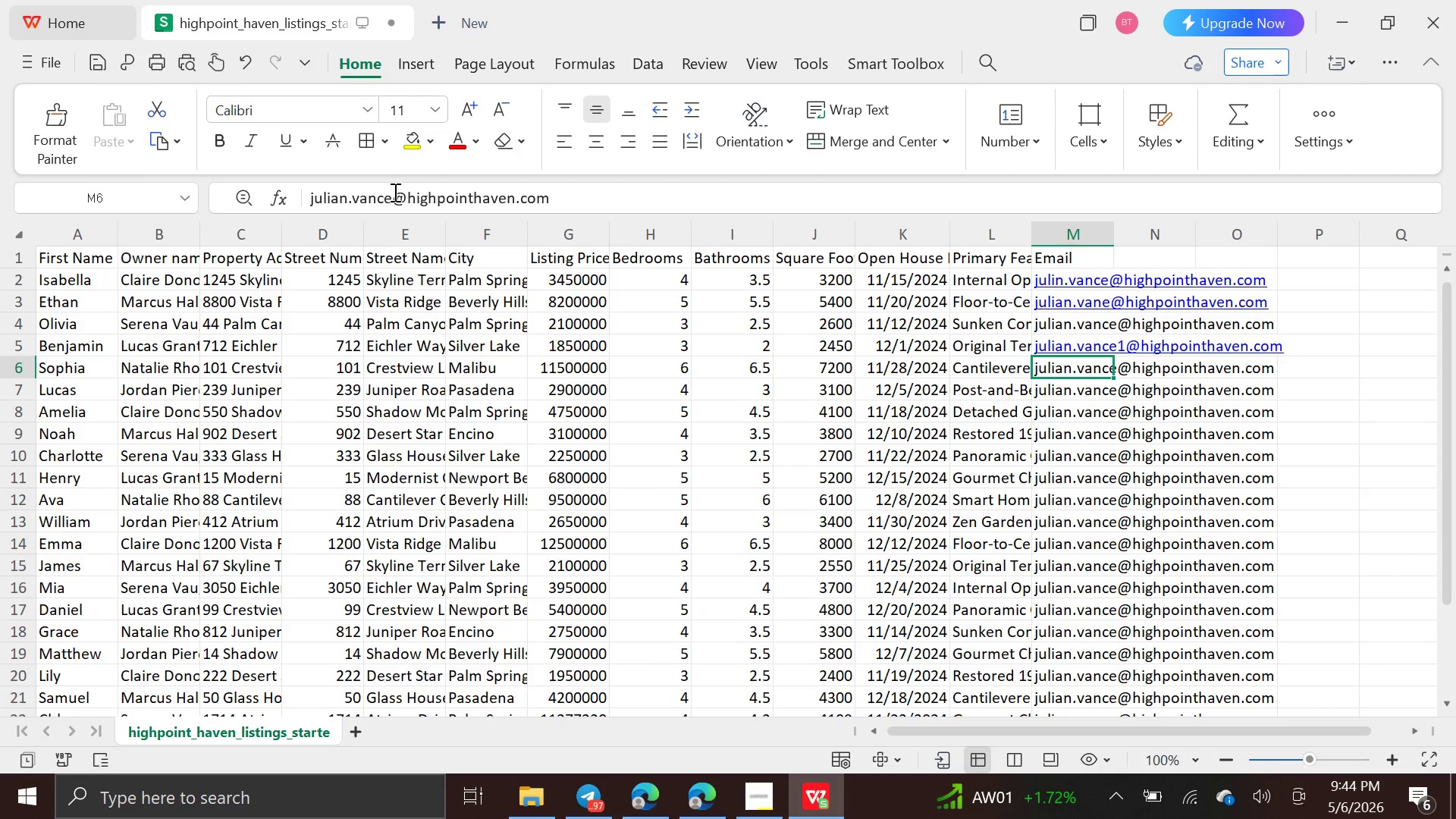 
left_click([394, 195])
 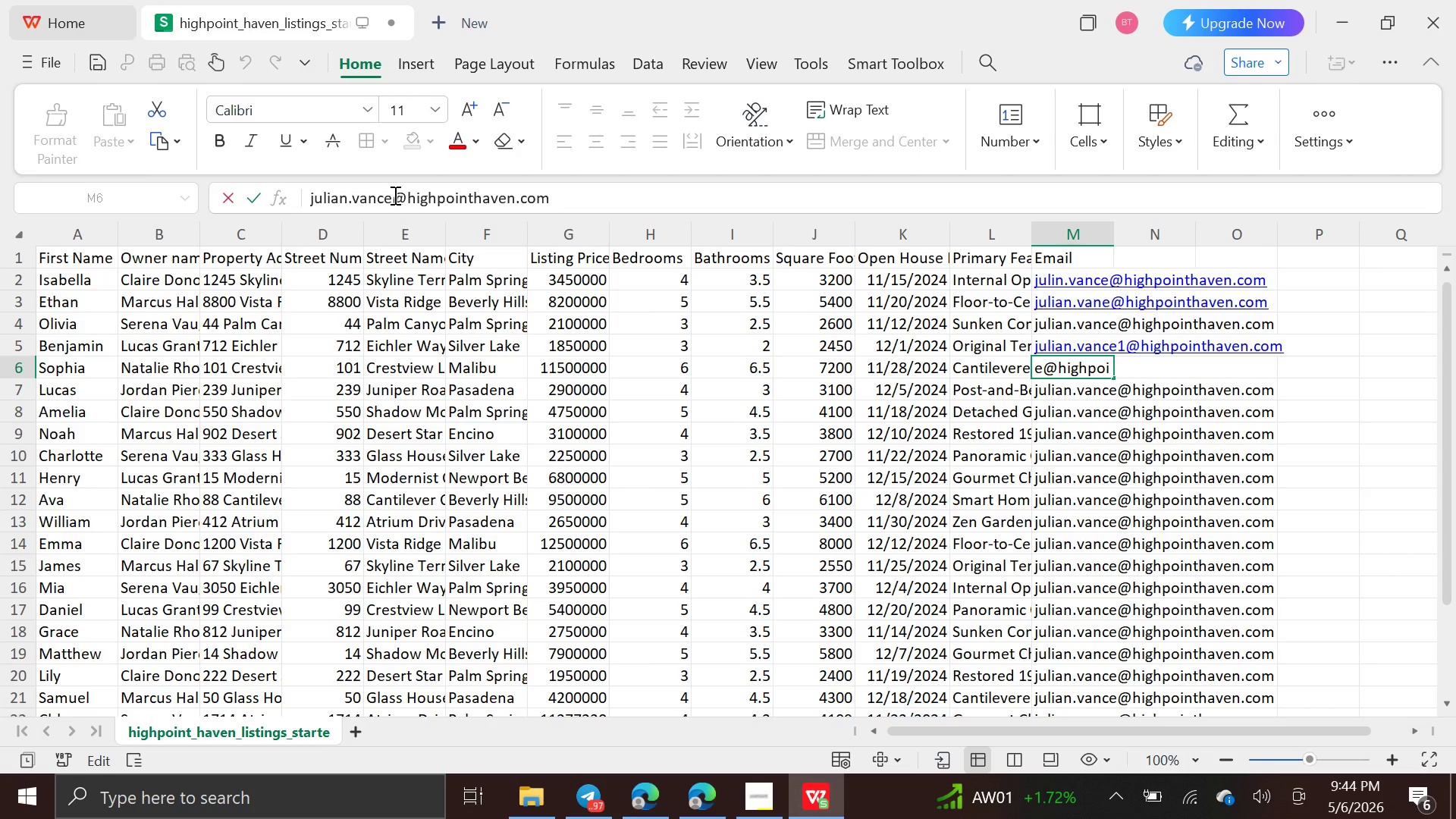 
key(Backspace)
 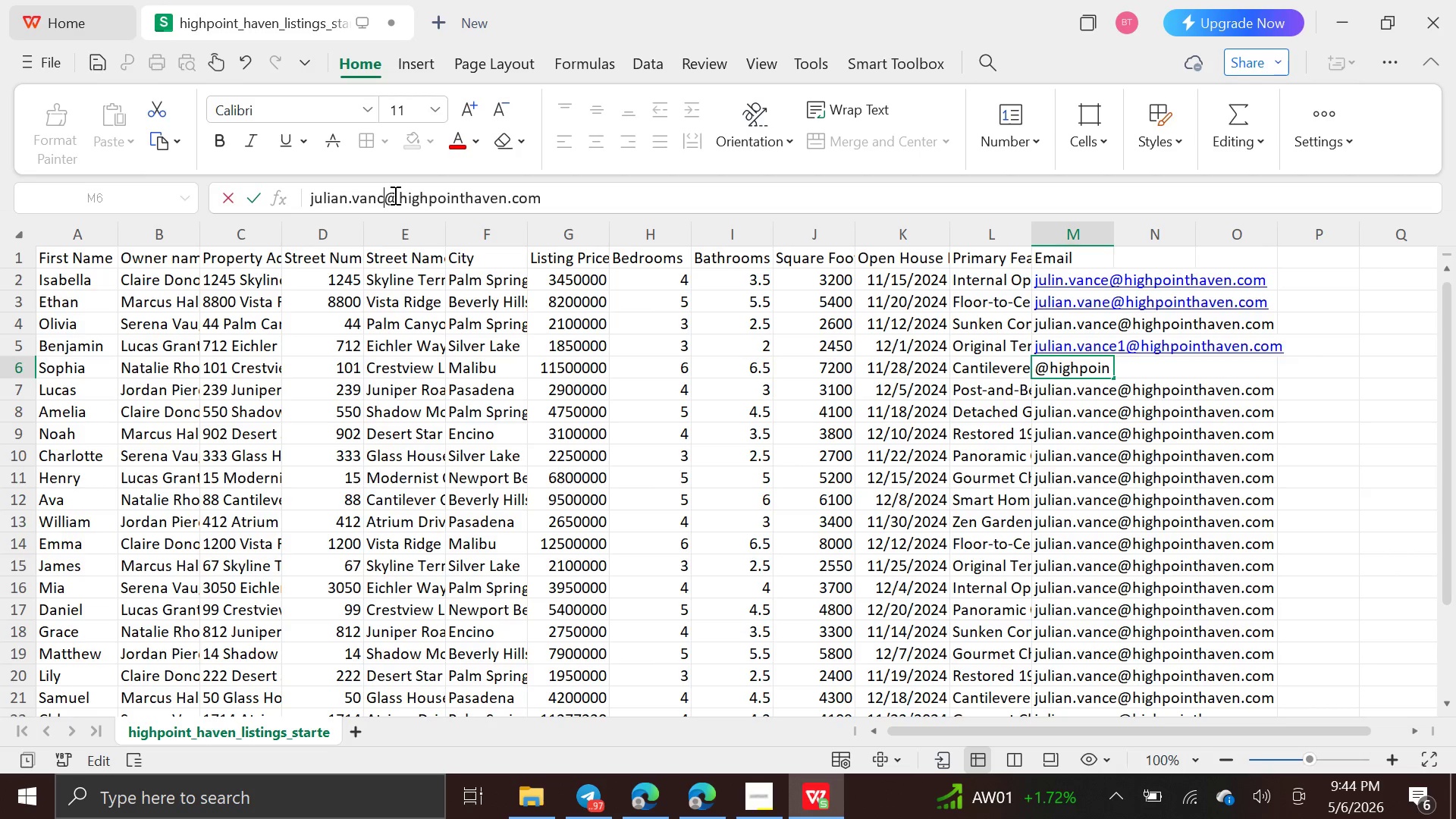 
key(2)
 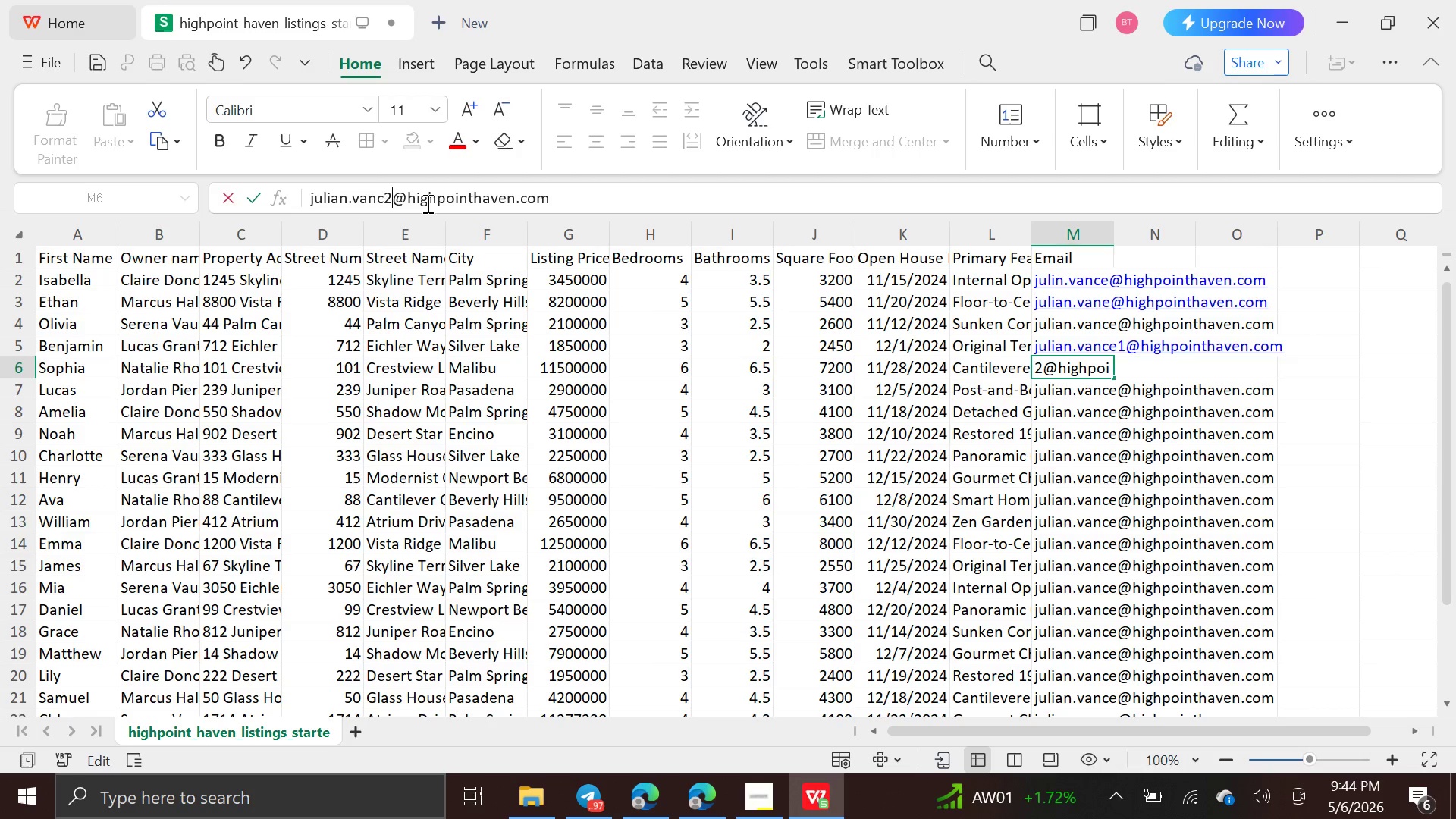 
key(ArrowDown)
 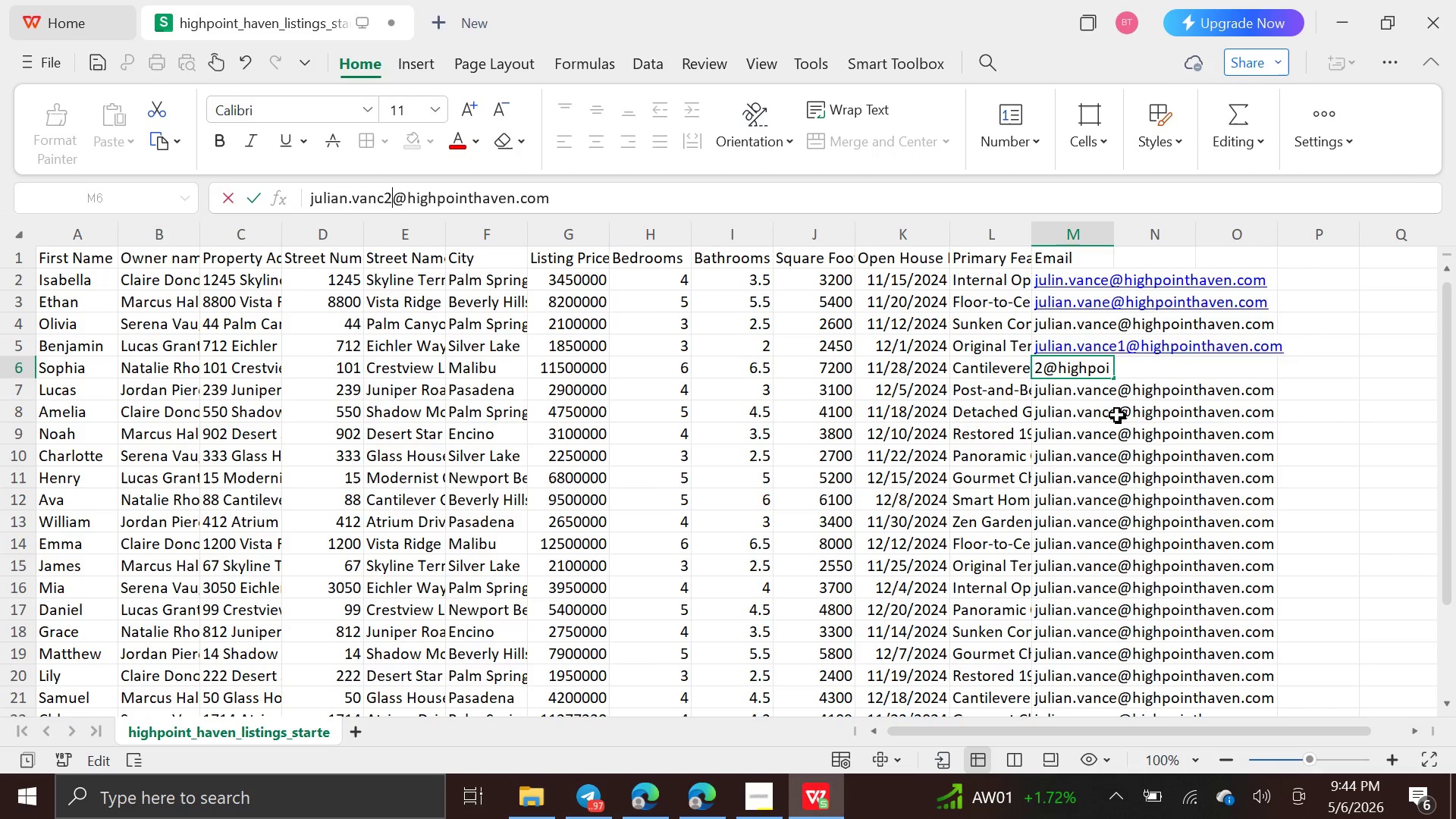 
left_click([1090, 397])
 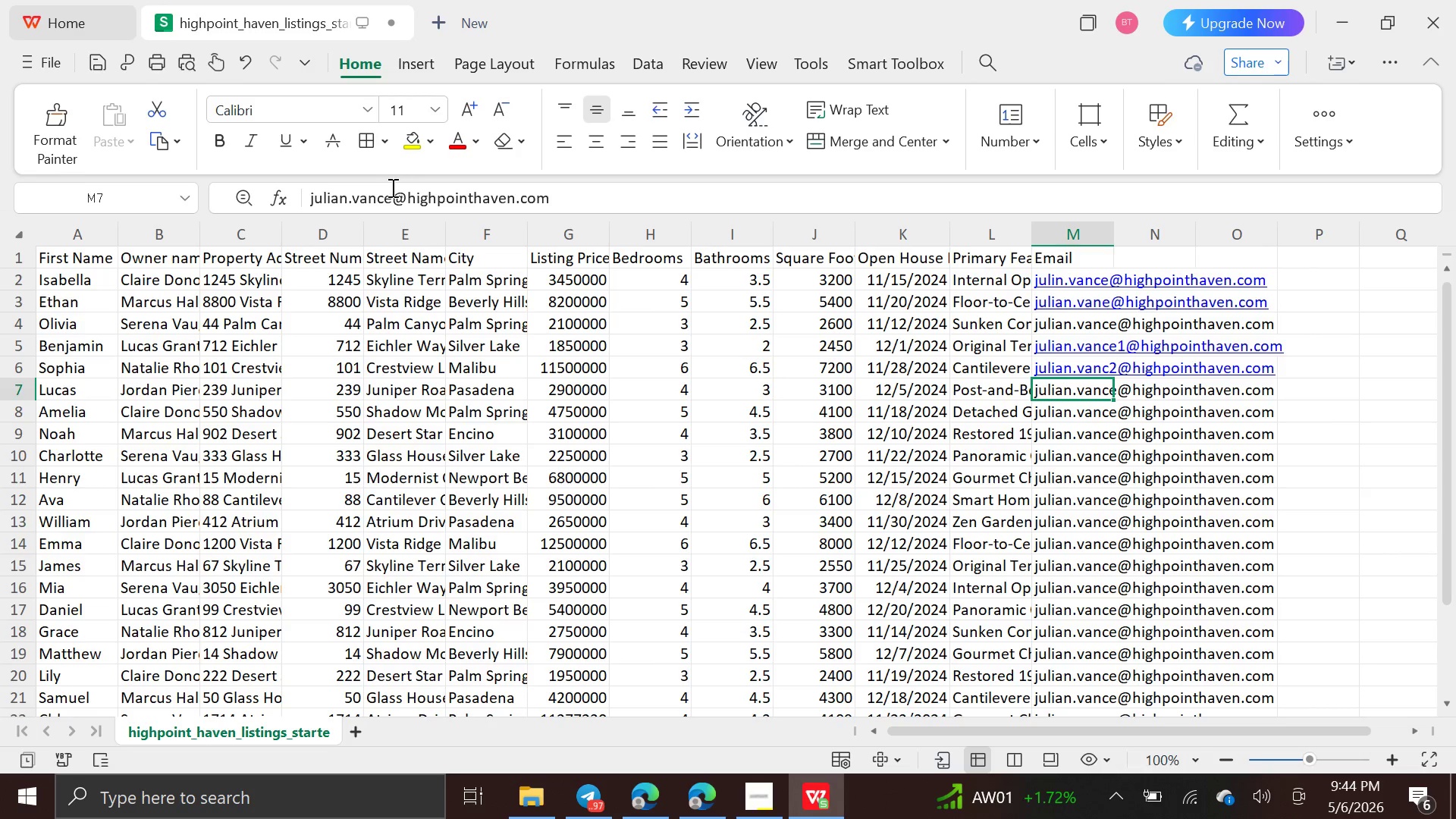 
left_click([393, 194])
 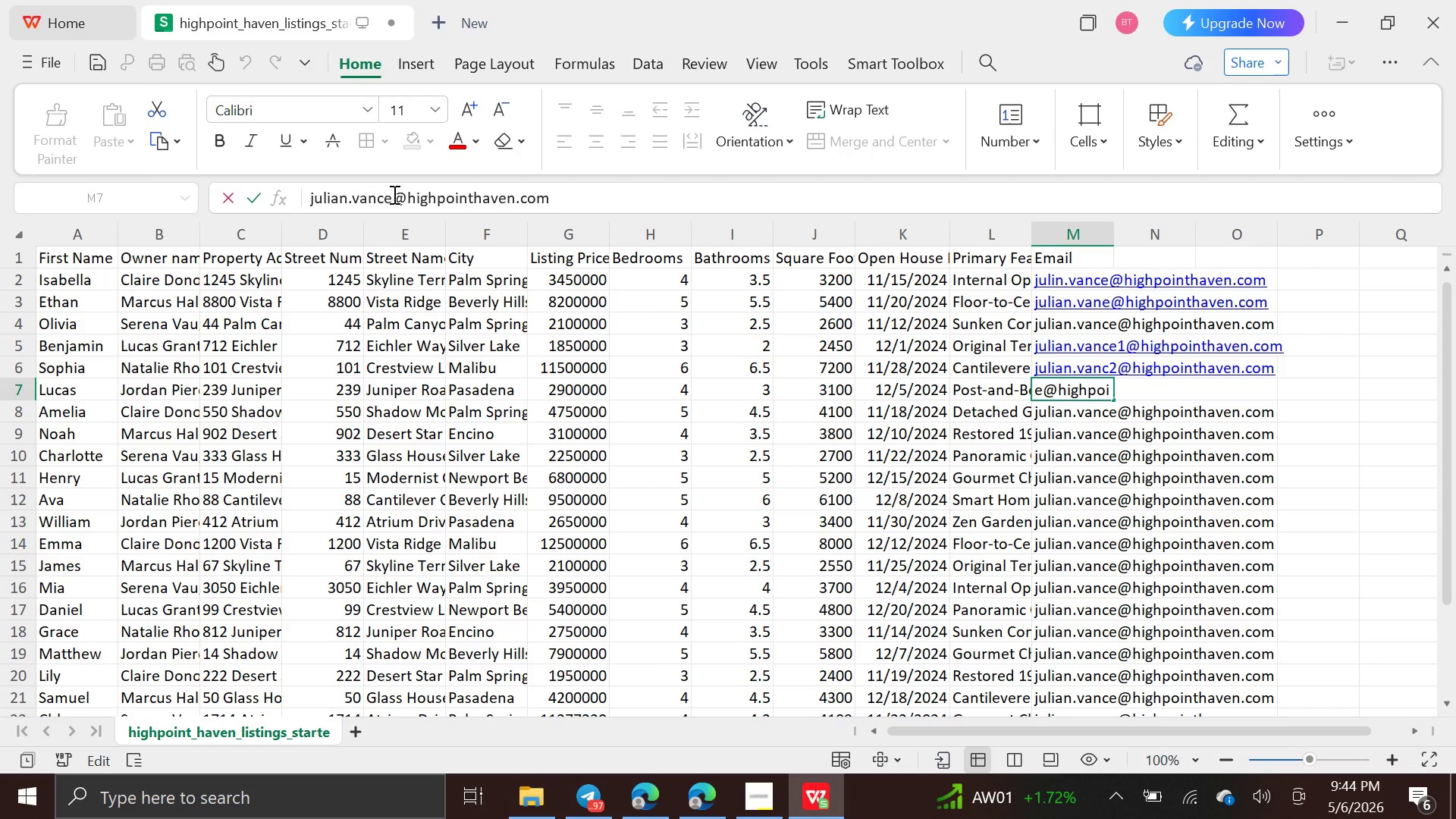 
key(3)
 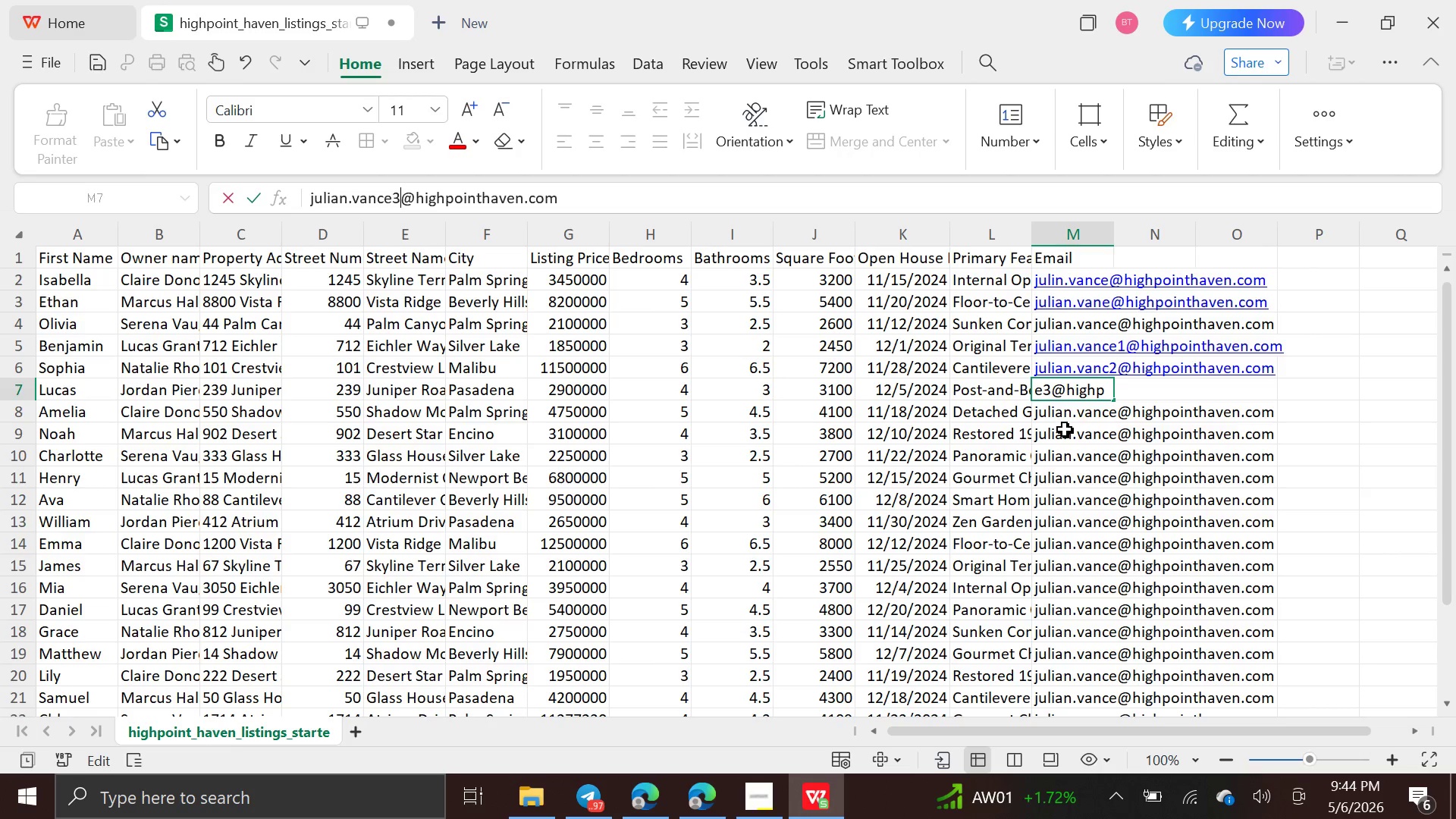 
left_click([1067, 419])
 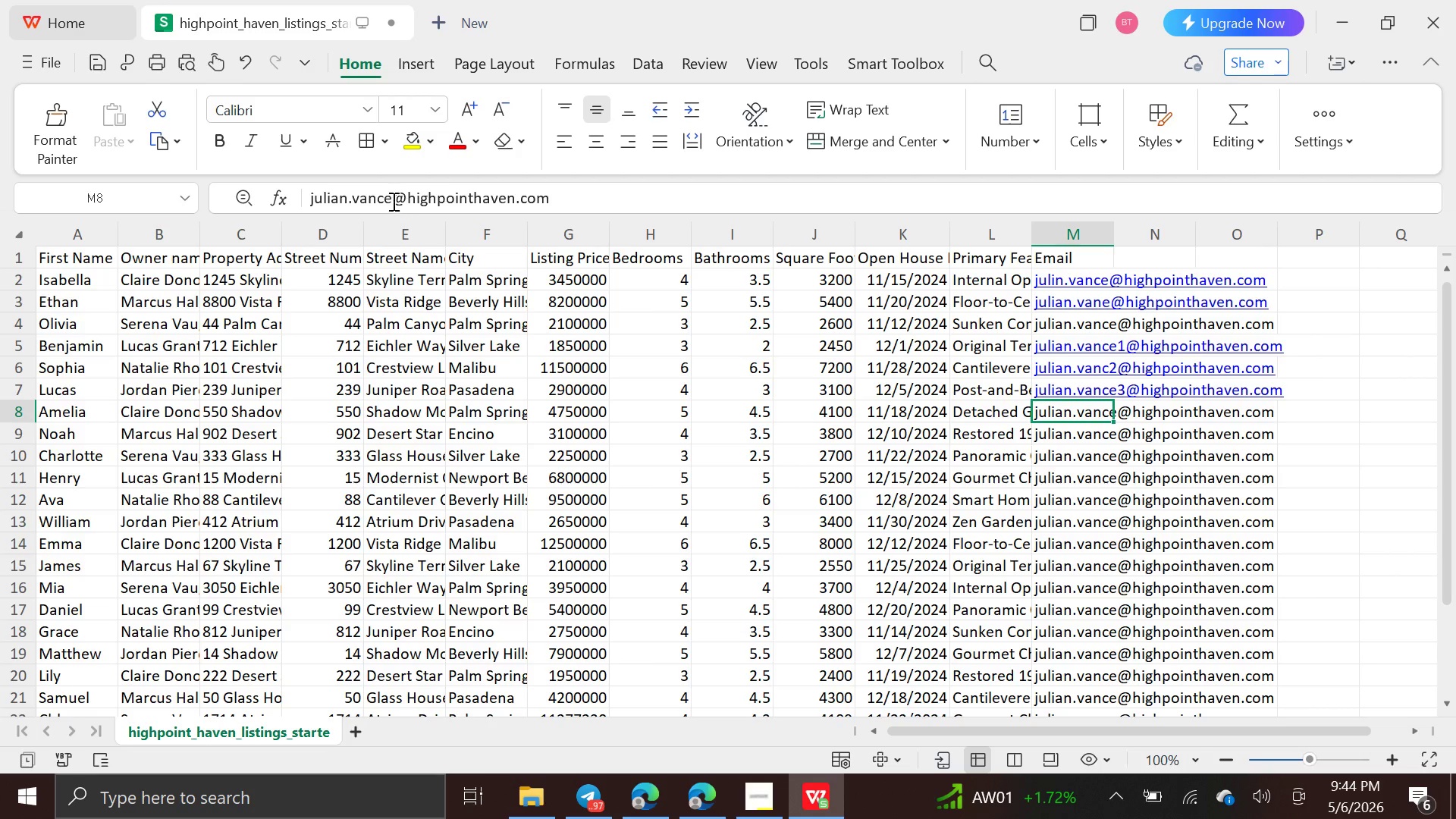 
left_click([392, 199])
 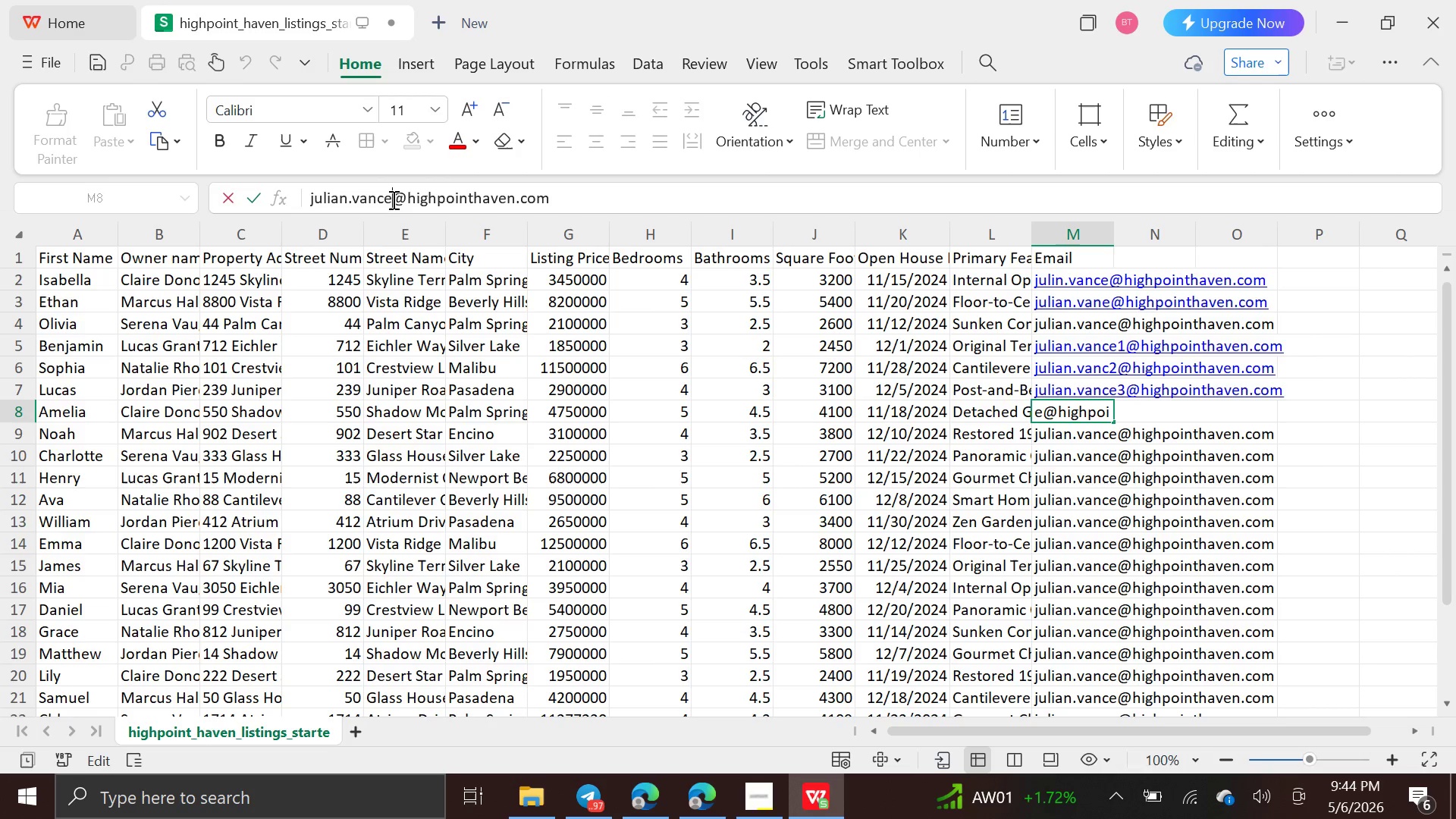 
key(4)
 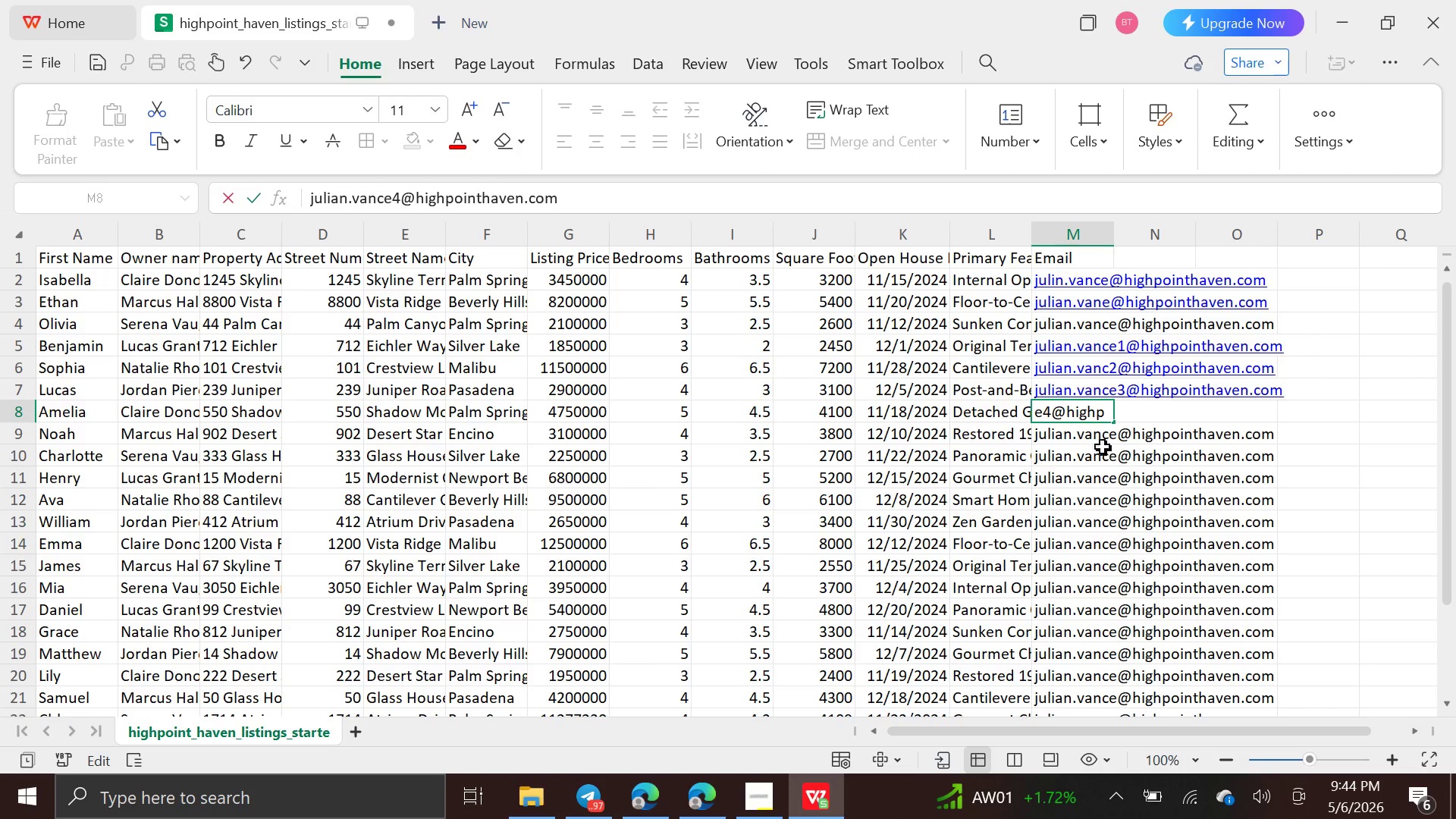 
left_click([1099, 439])
 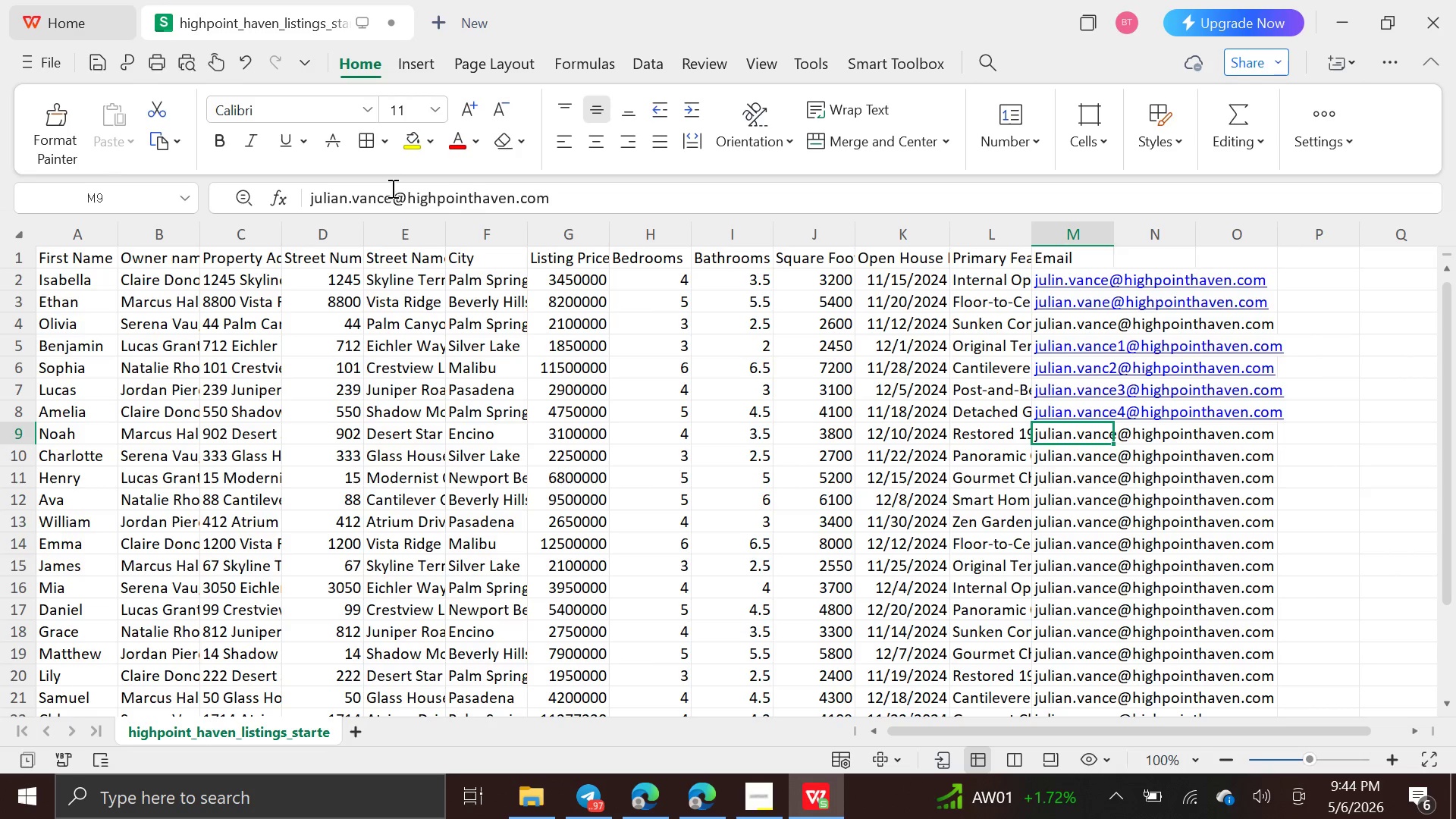 
left_click([393, 195])
 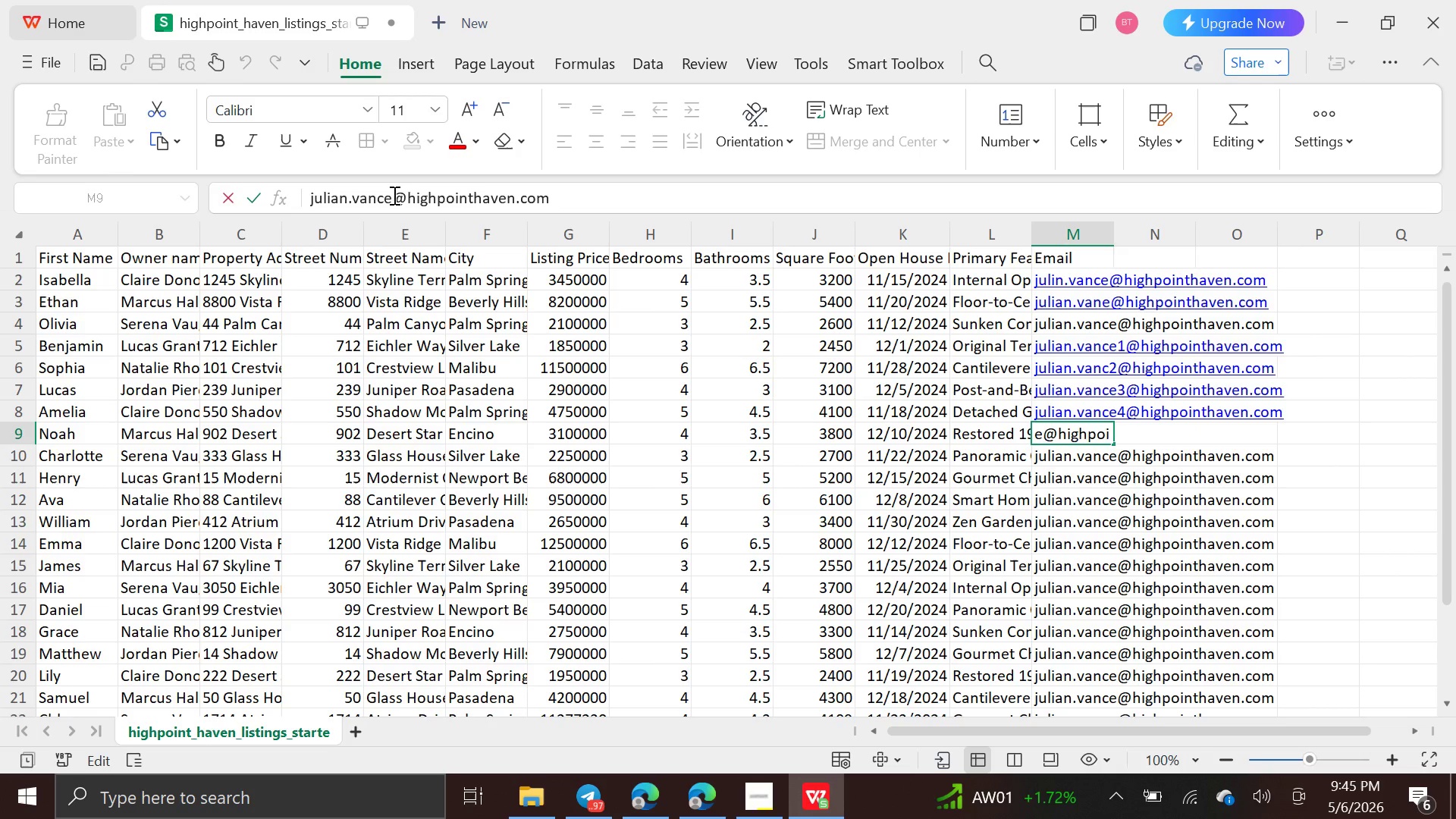 
key(5)
 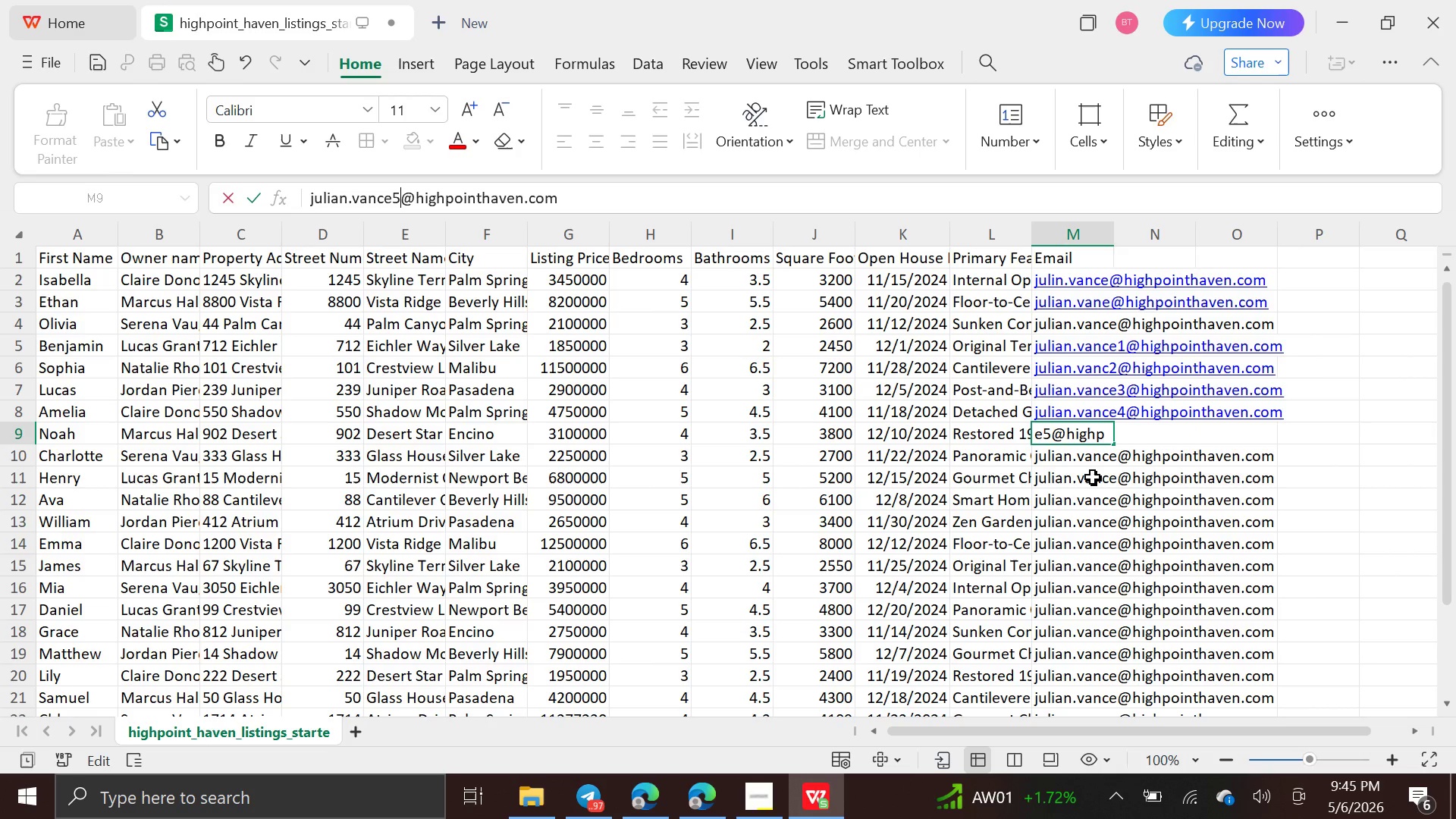 
left_click([1090, 466])
 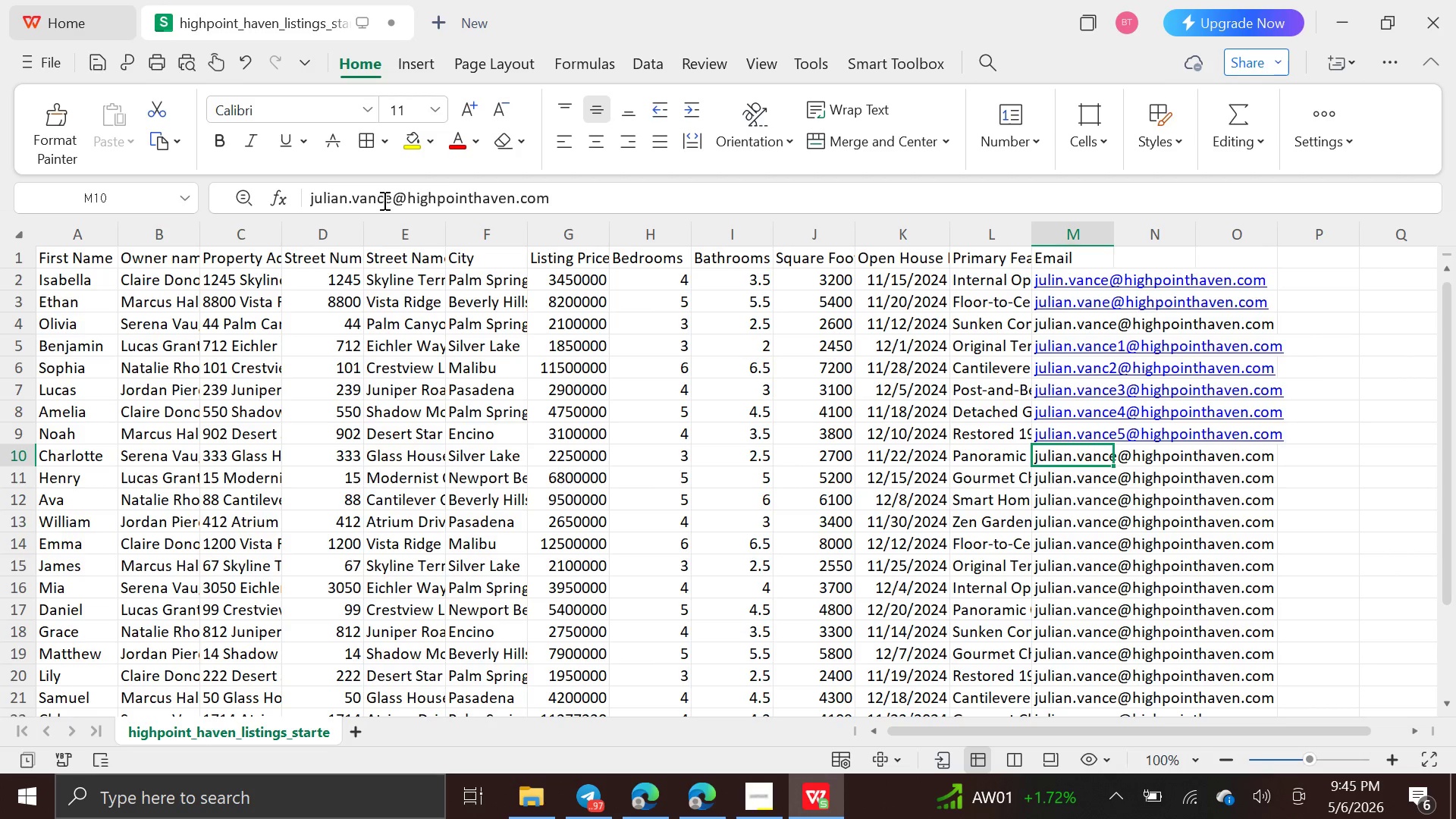 
left_click([391, 202])
 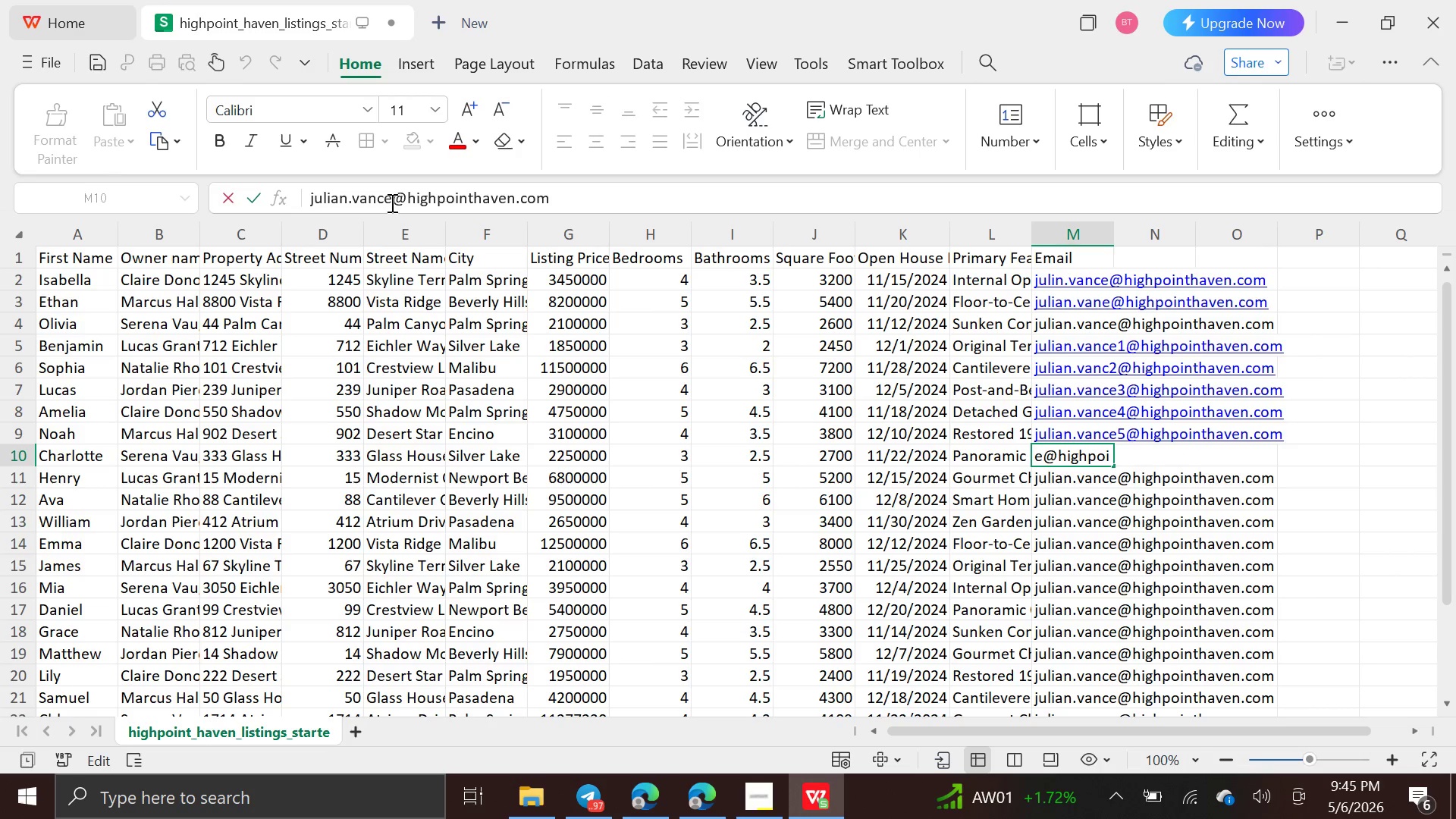 
key(6)
 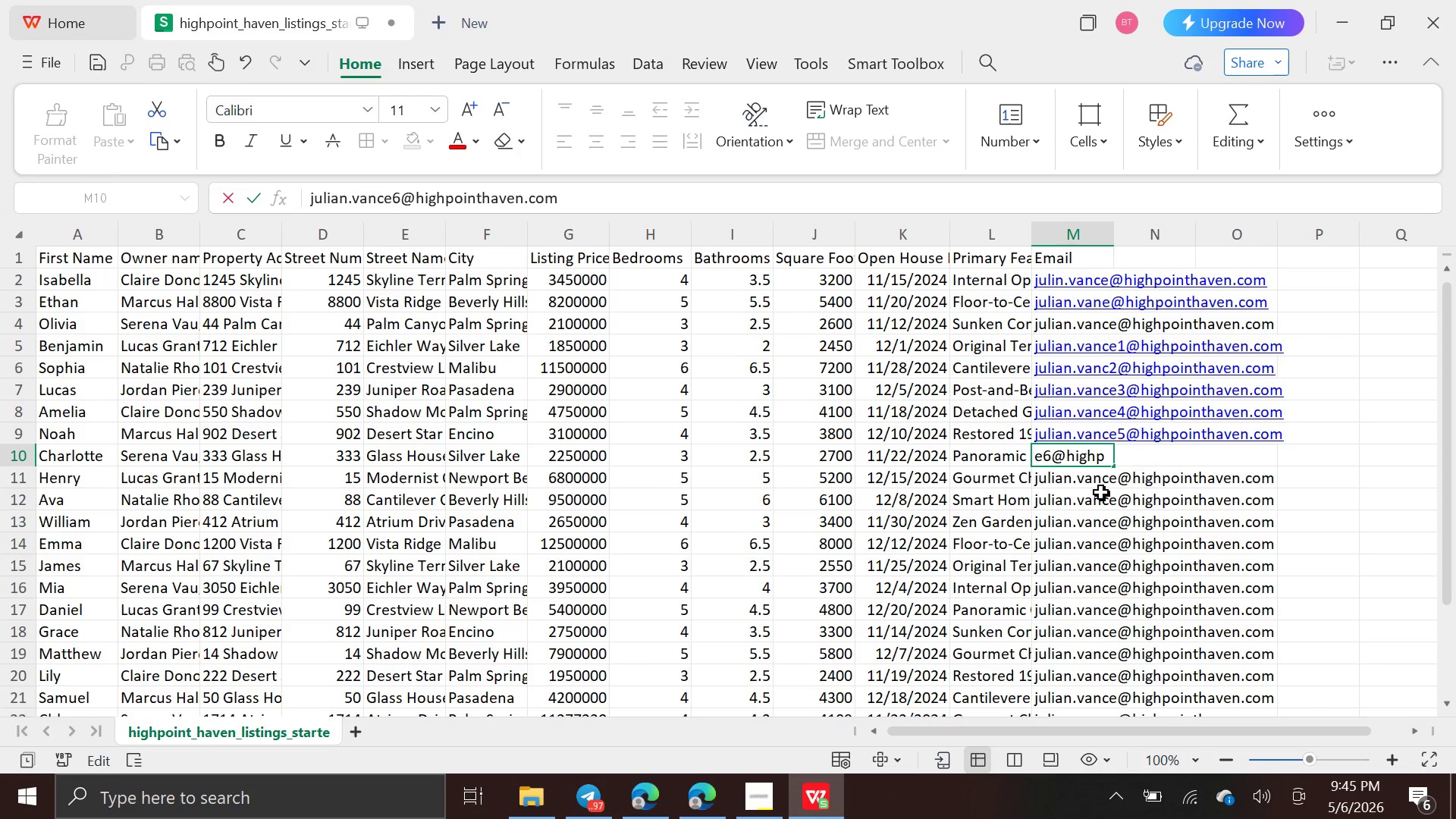 
left_click([1097, 488])
 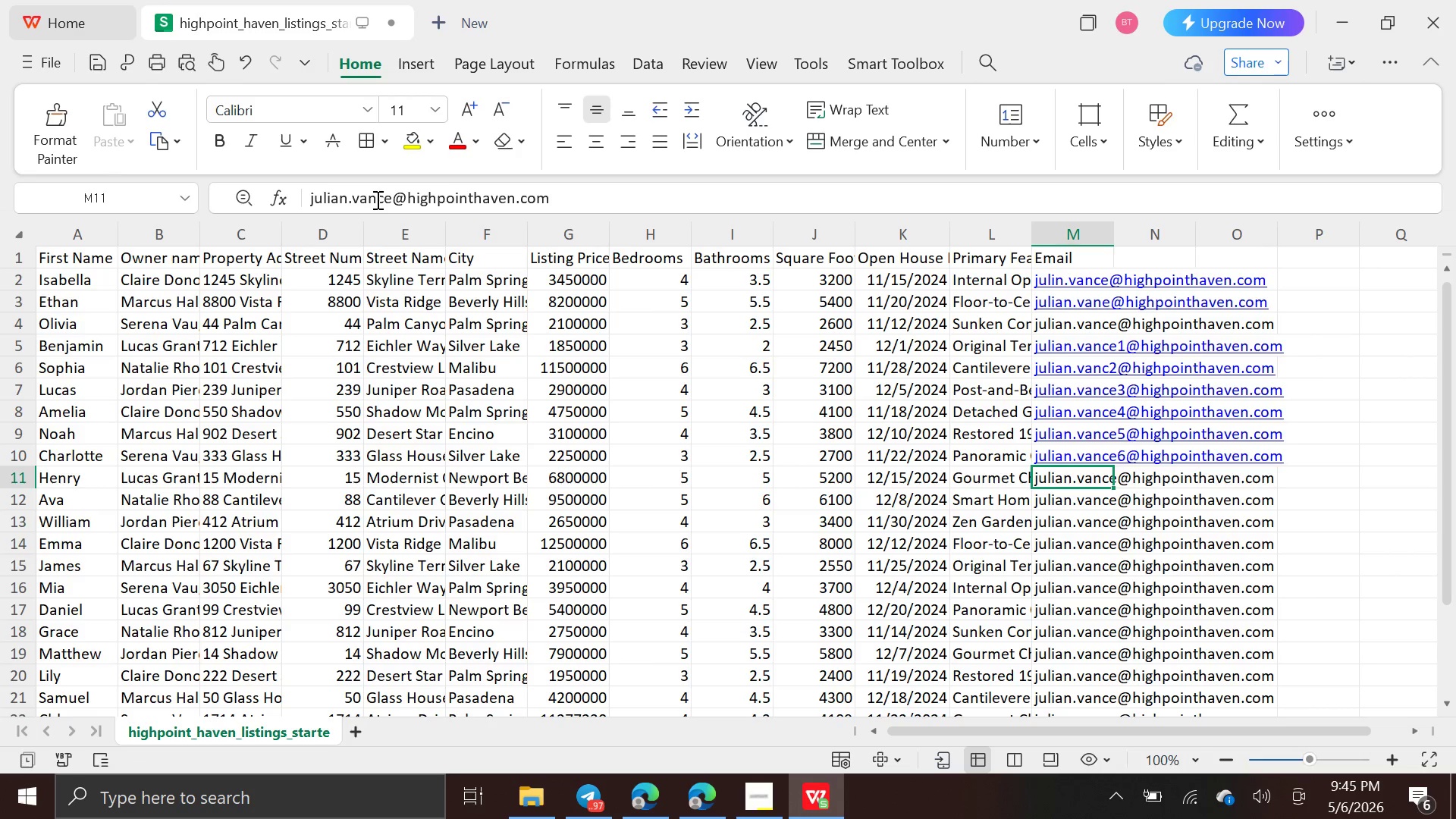 
left_click([391, 198])
 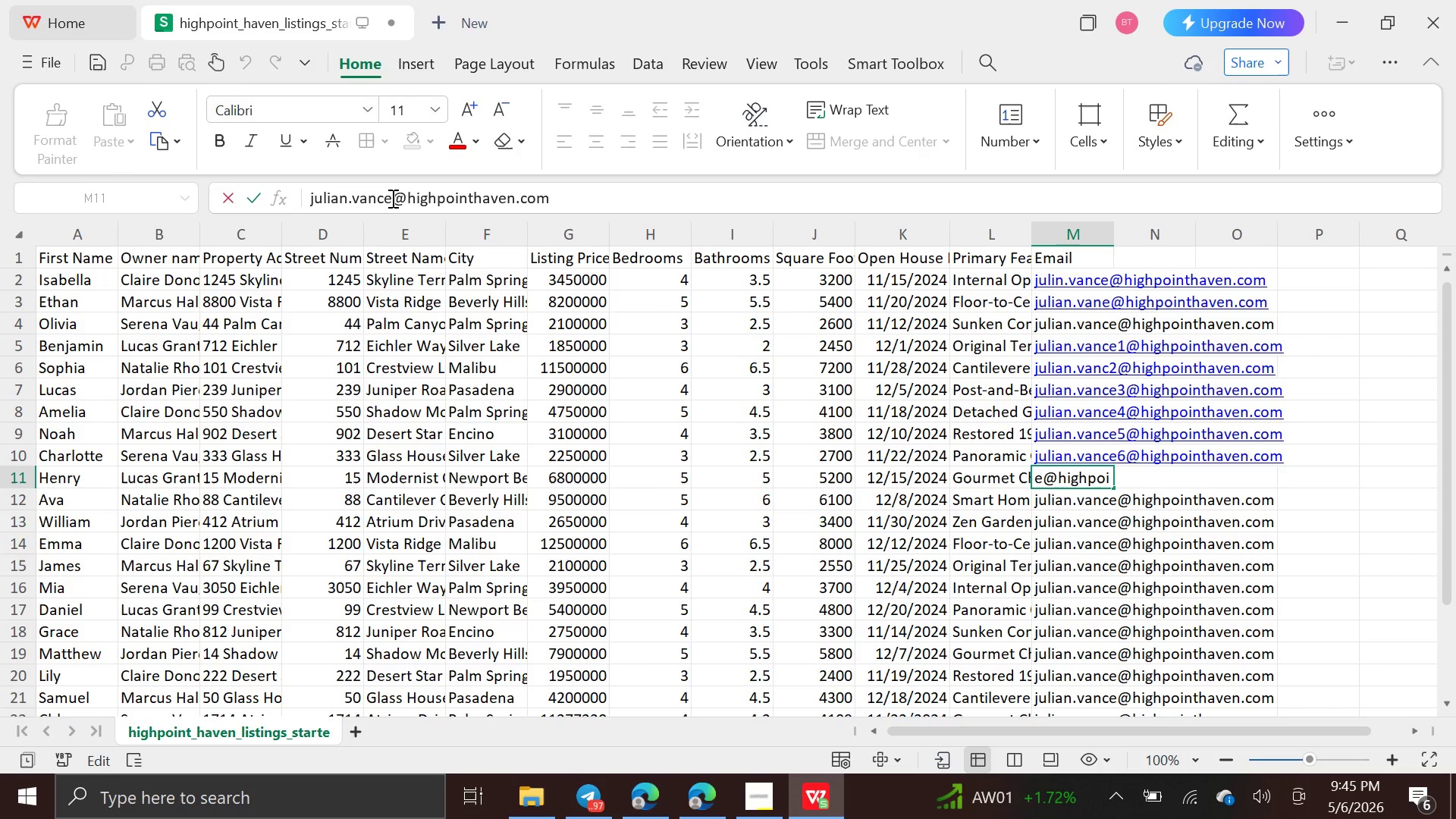 
key(7)
 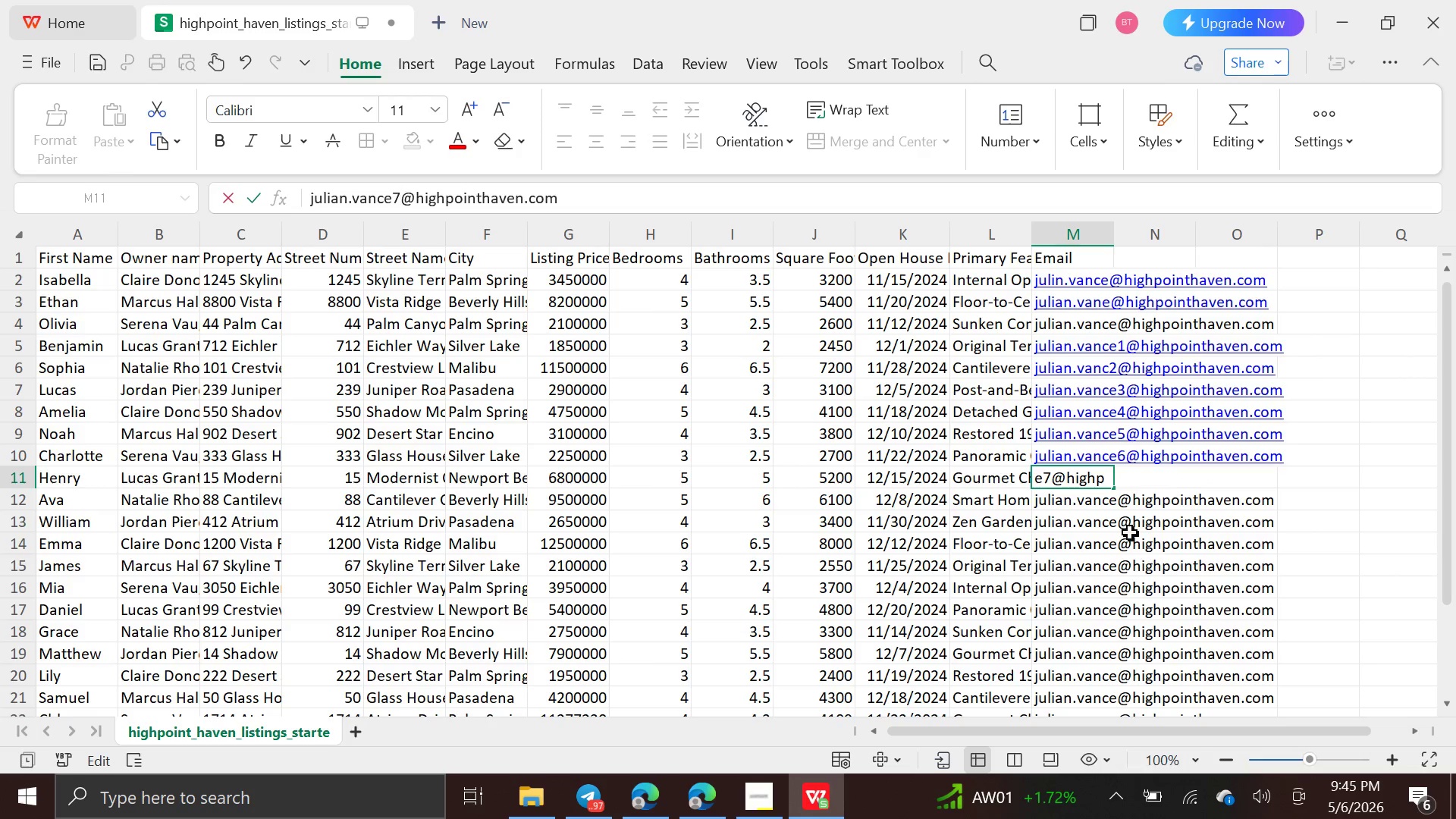 
left_click([1084, 505])
 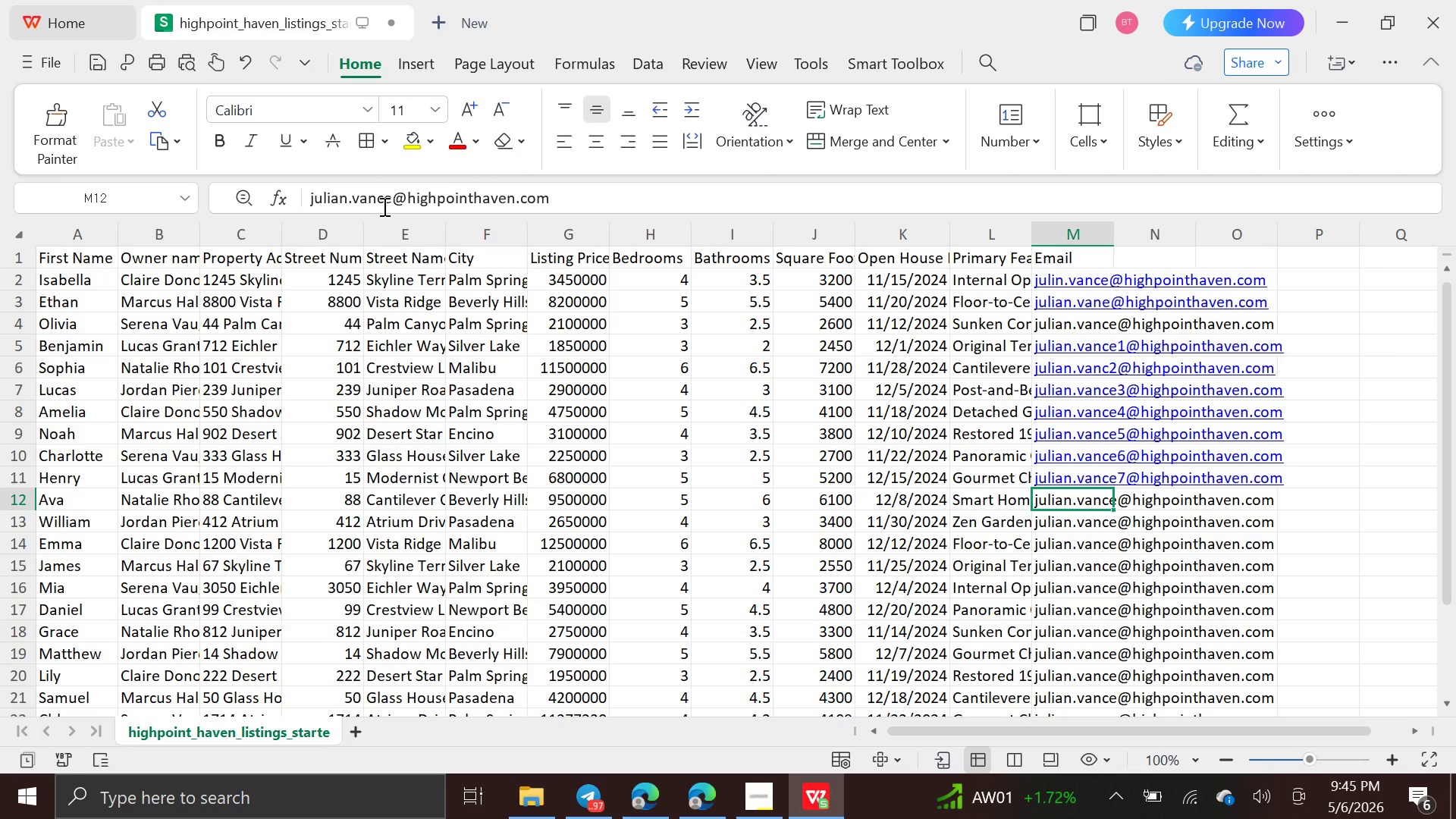 
left_click([389, 198])
 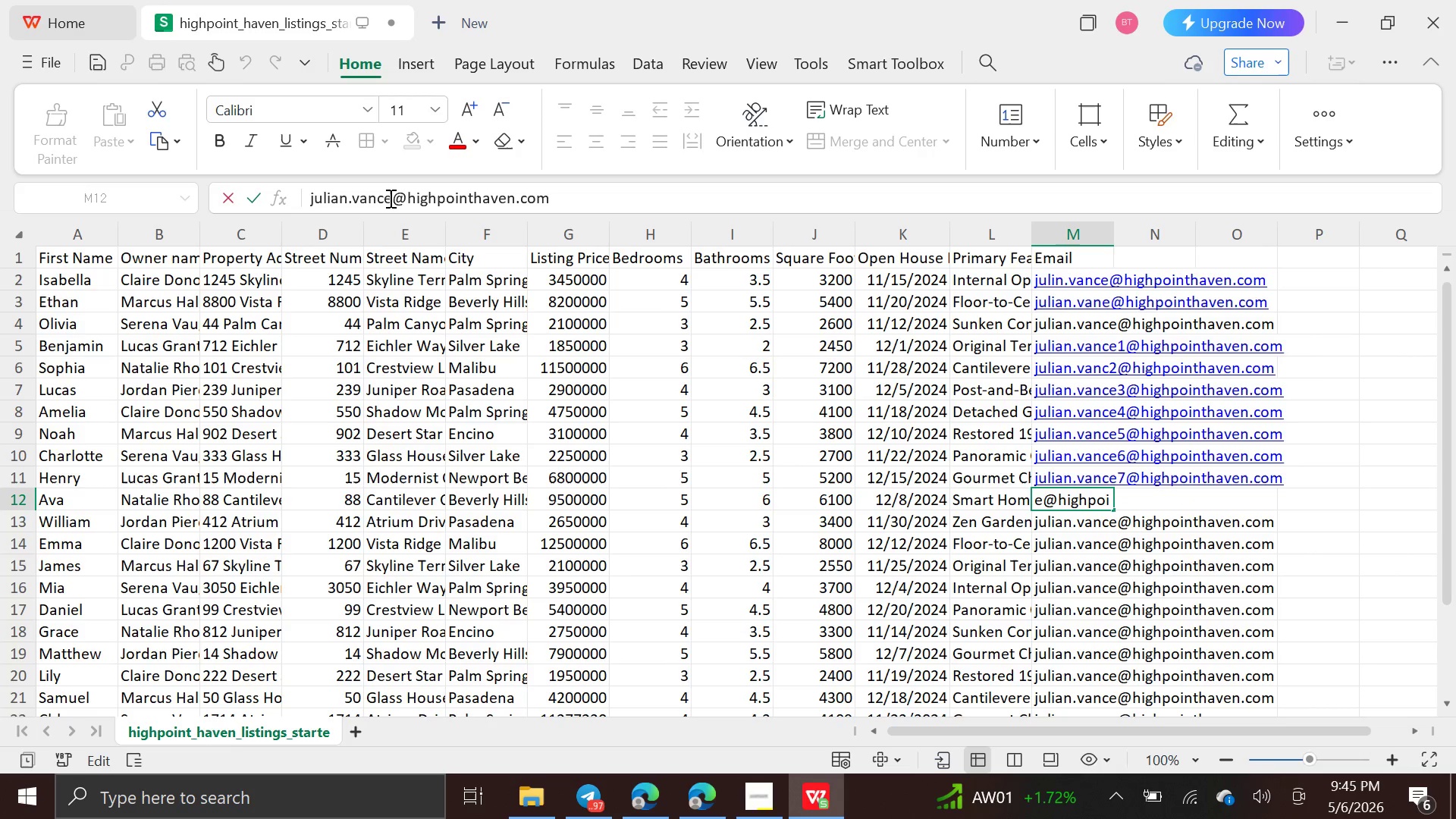 
key(8)
 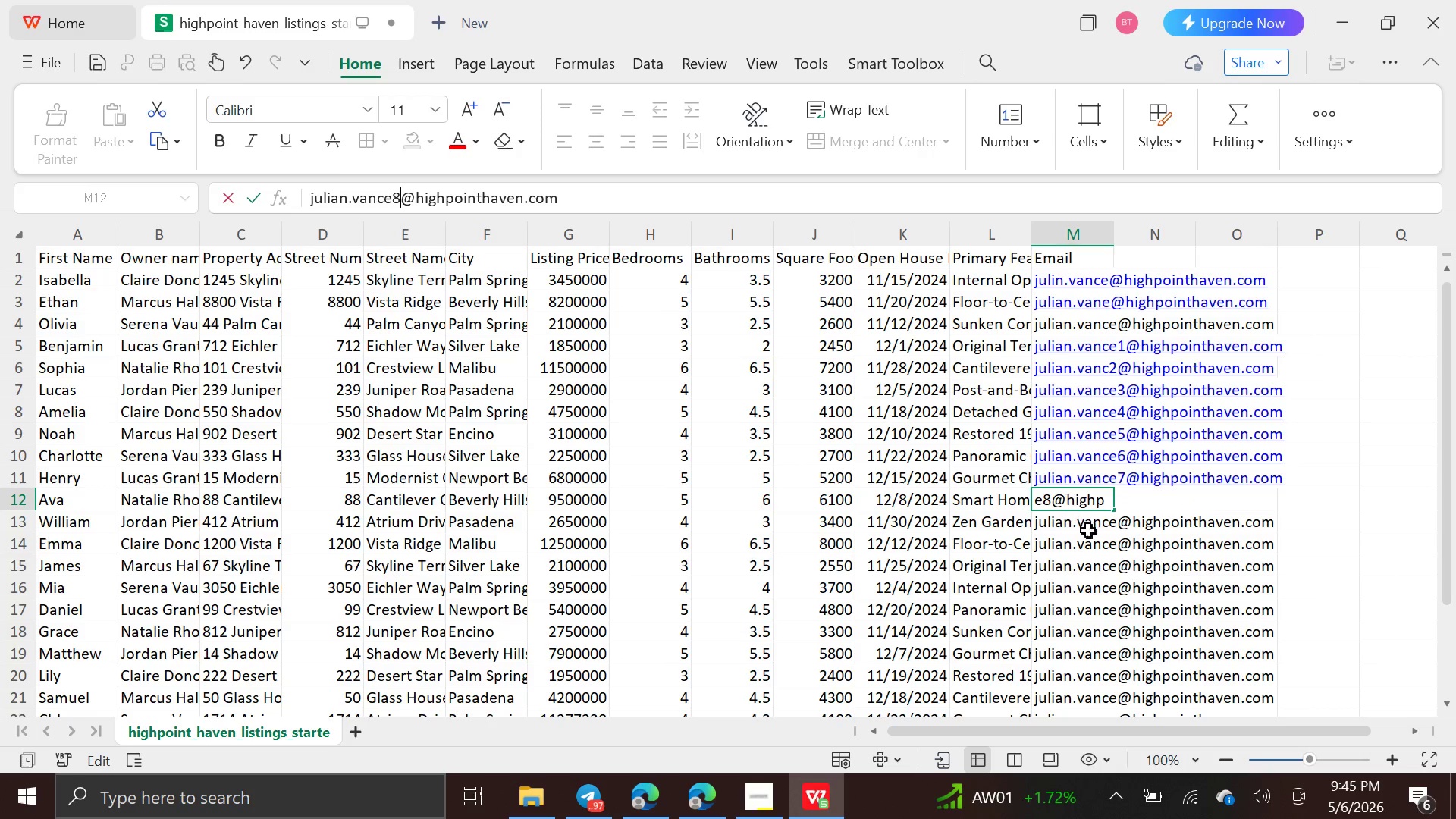 
left_click([1087, 534])
 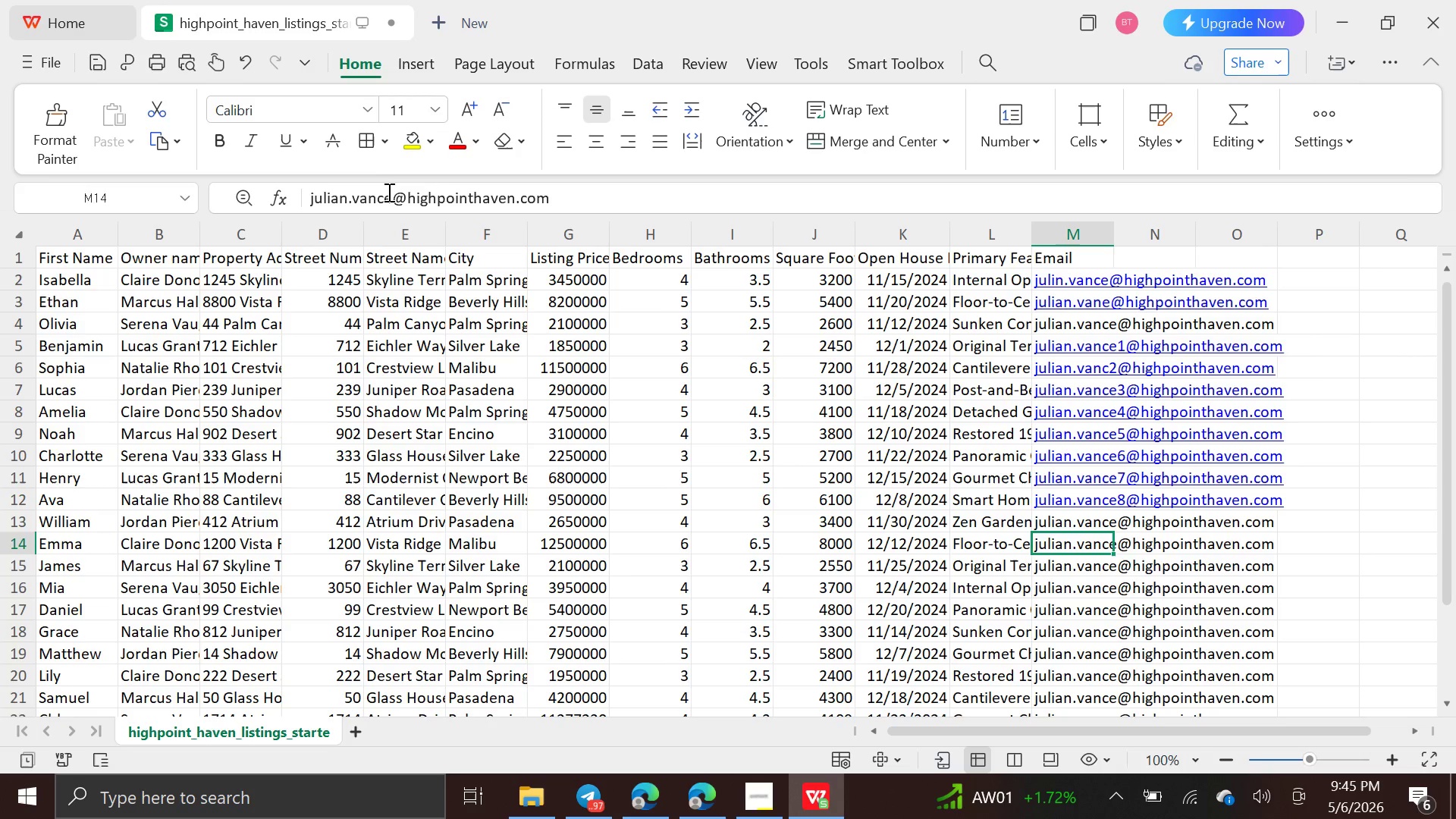 
left_click([387, 194])
 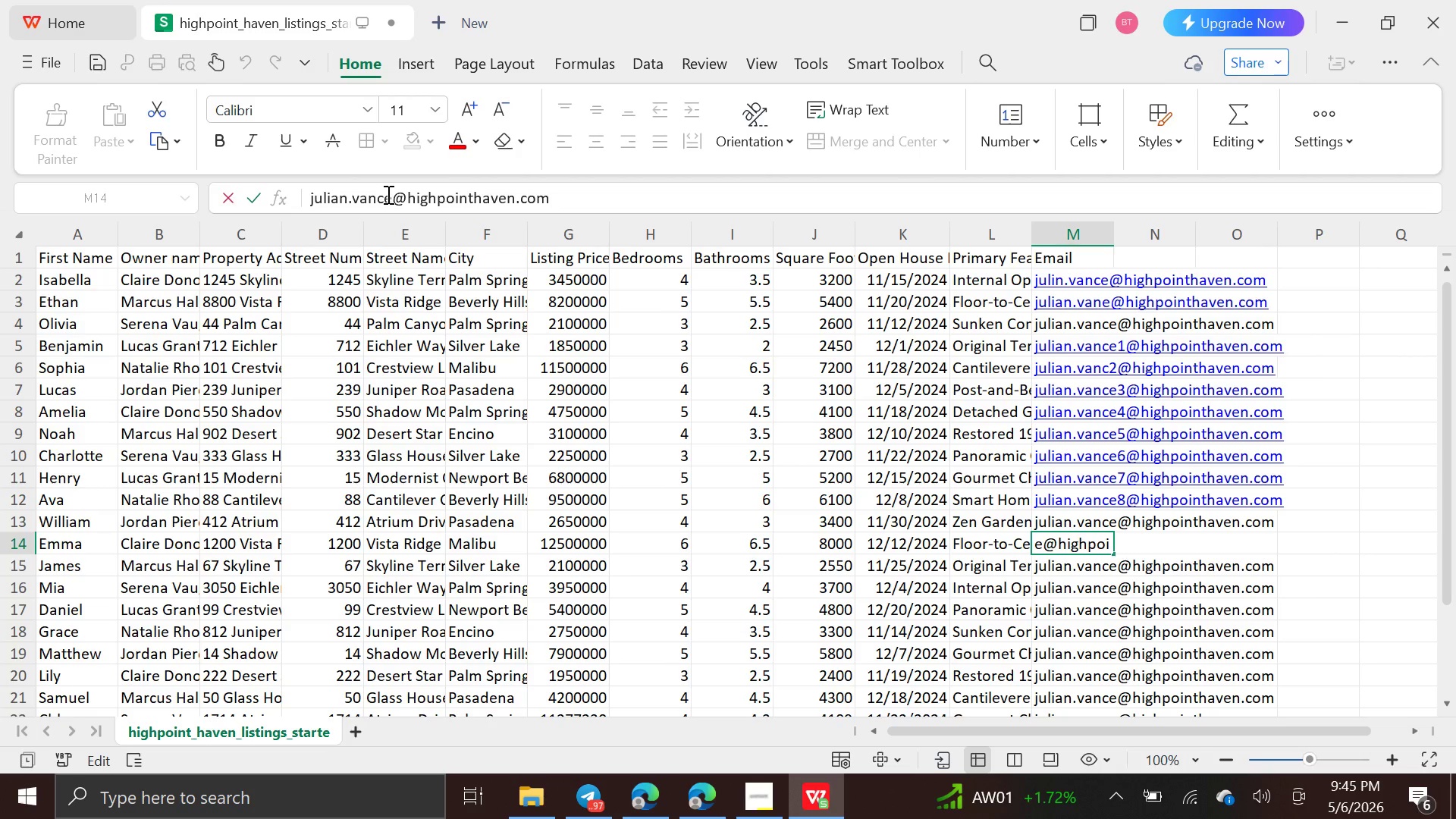 
key(9)
 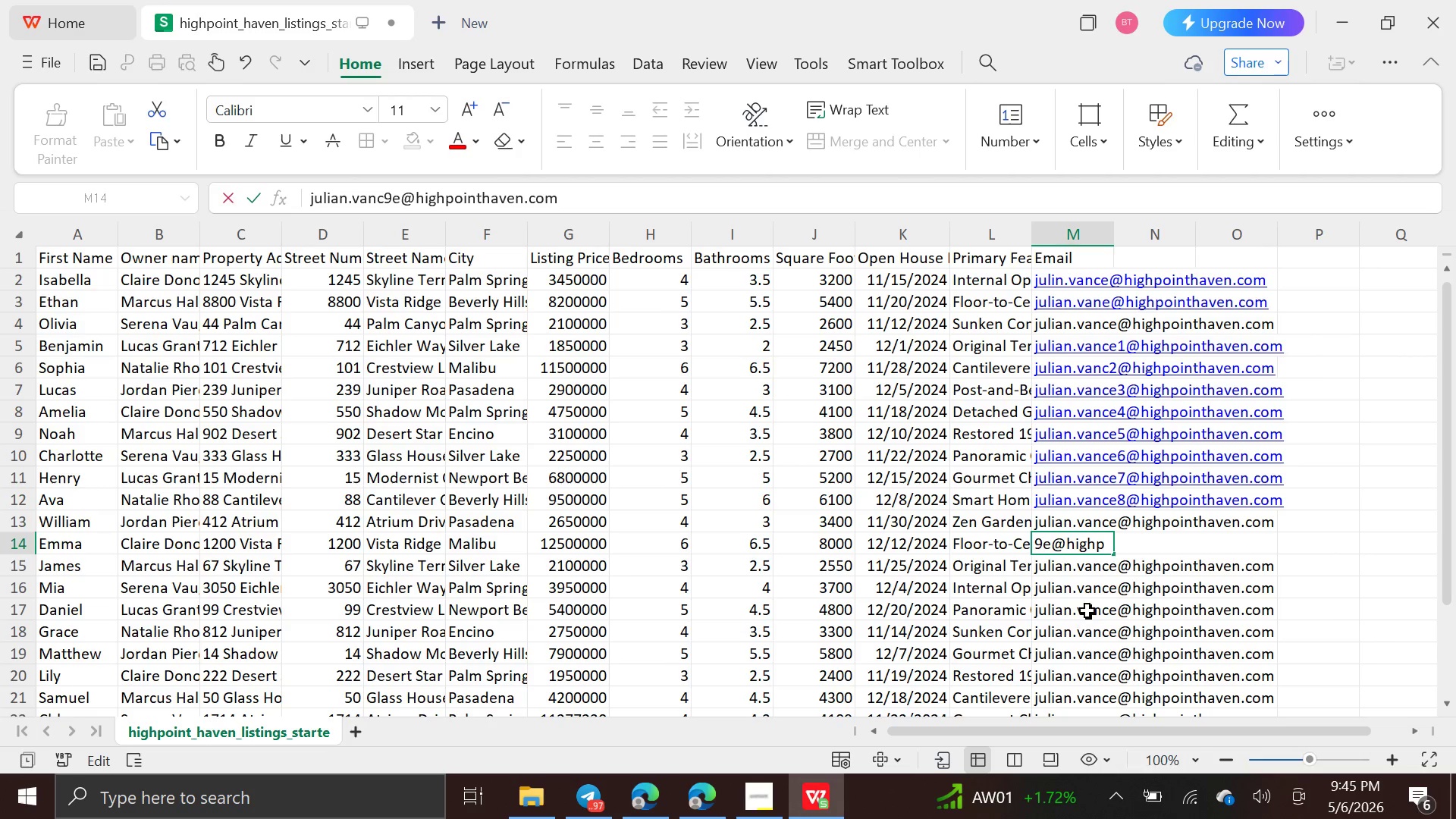 
left_click([1103, 566])
 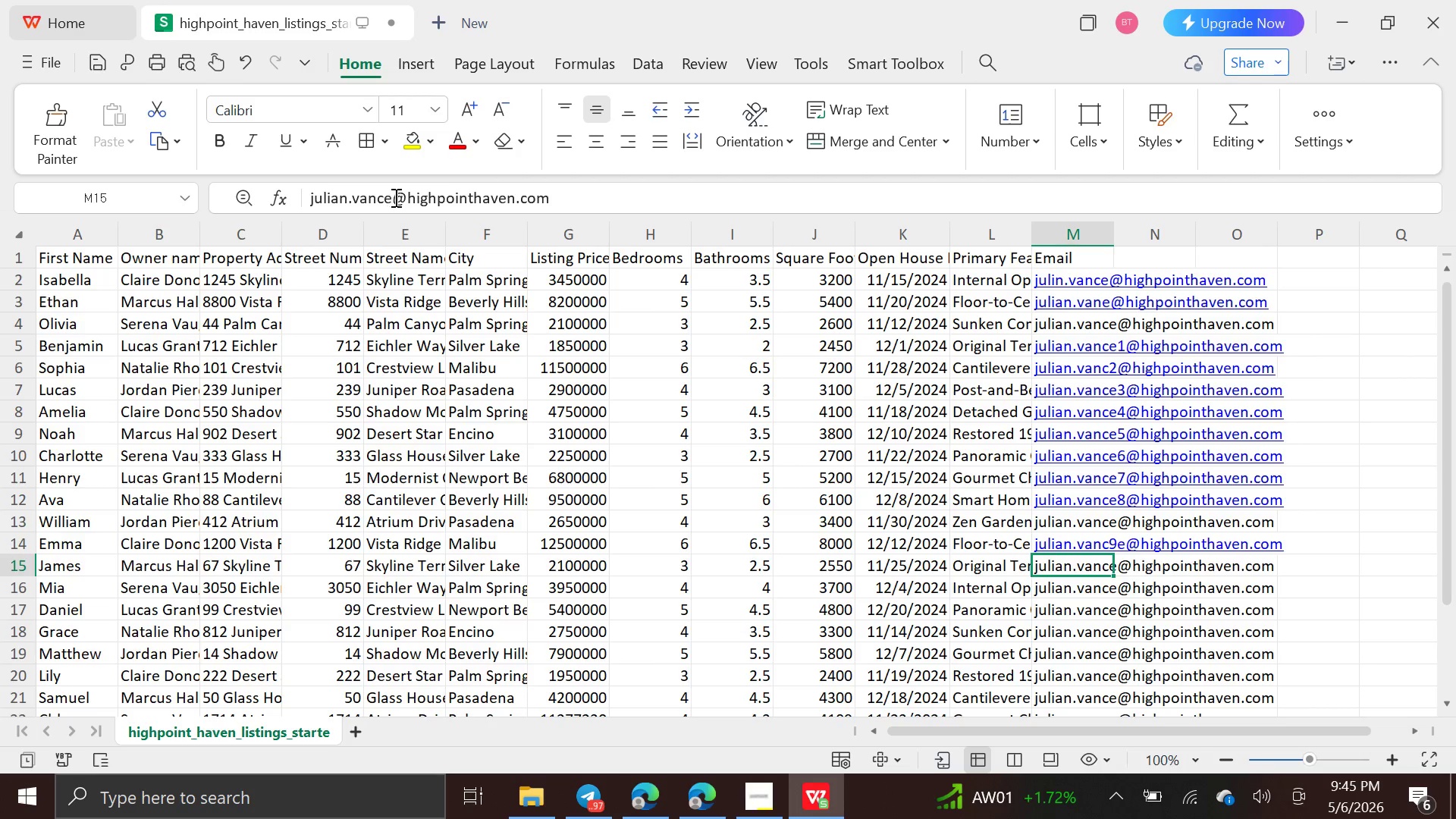 
left_click([389, 198])
 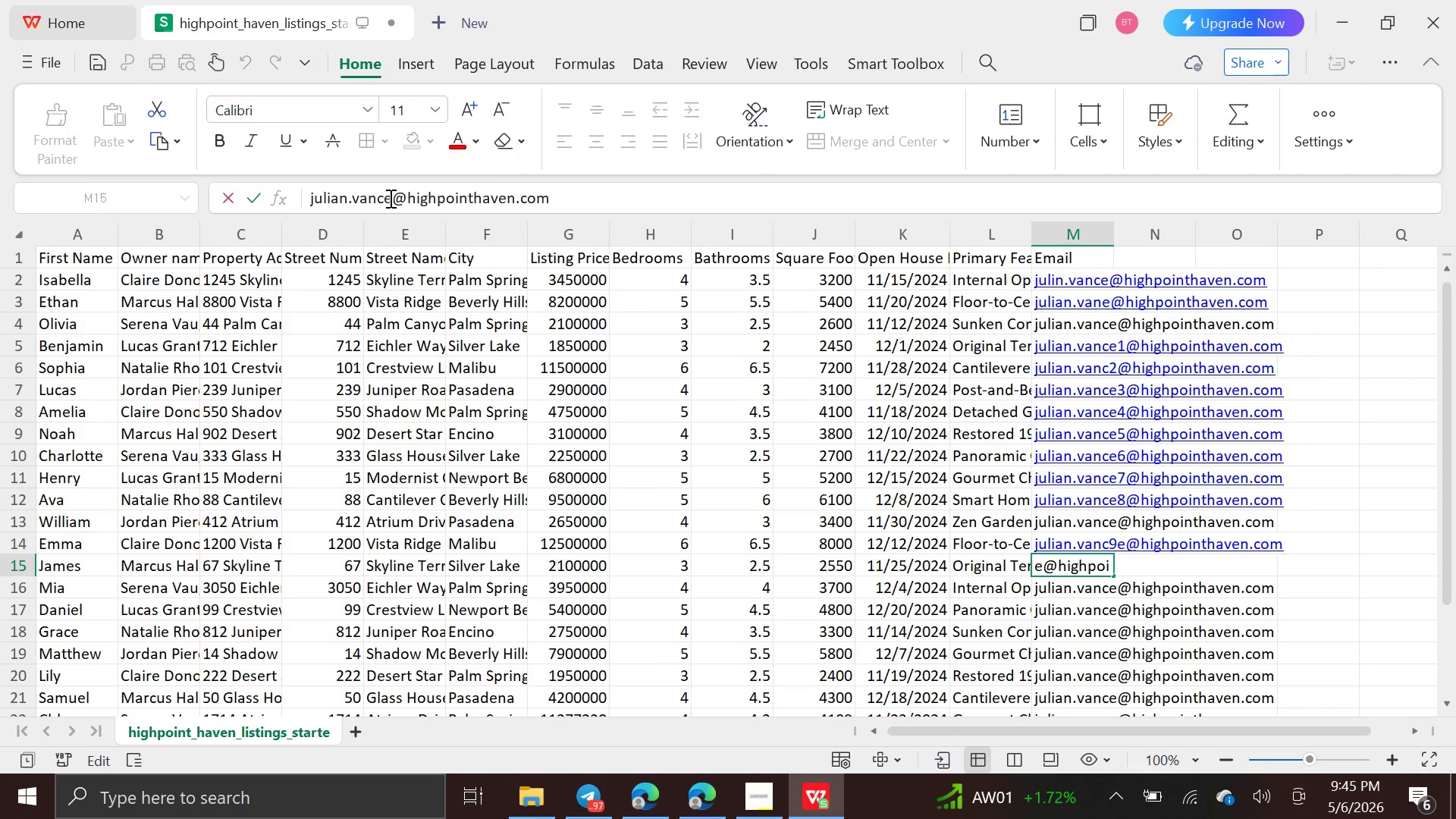 
type(10)
 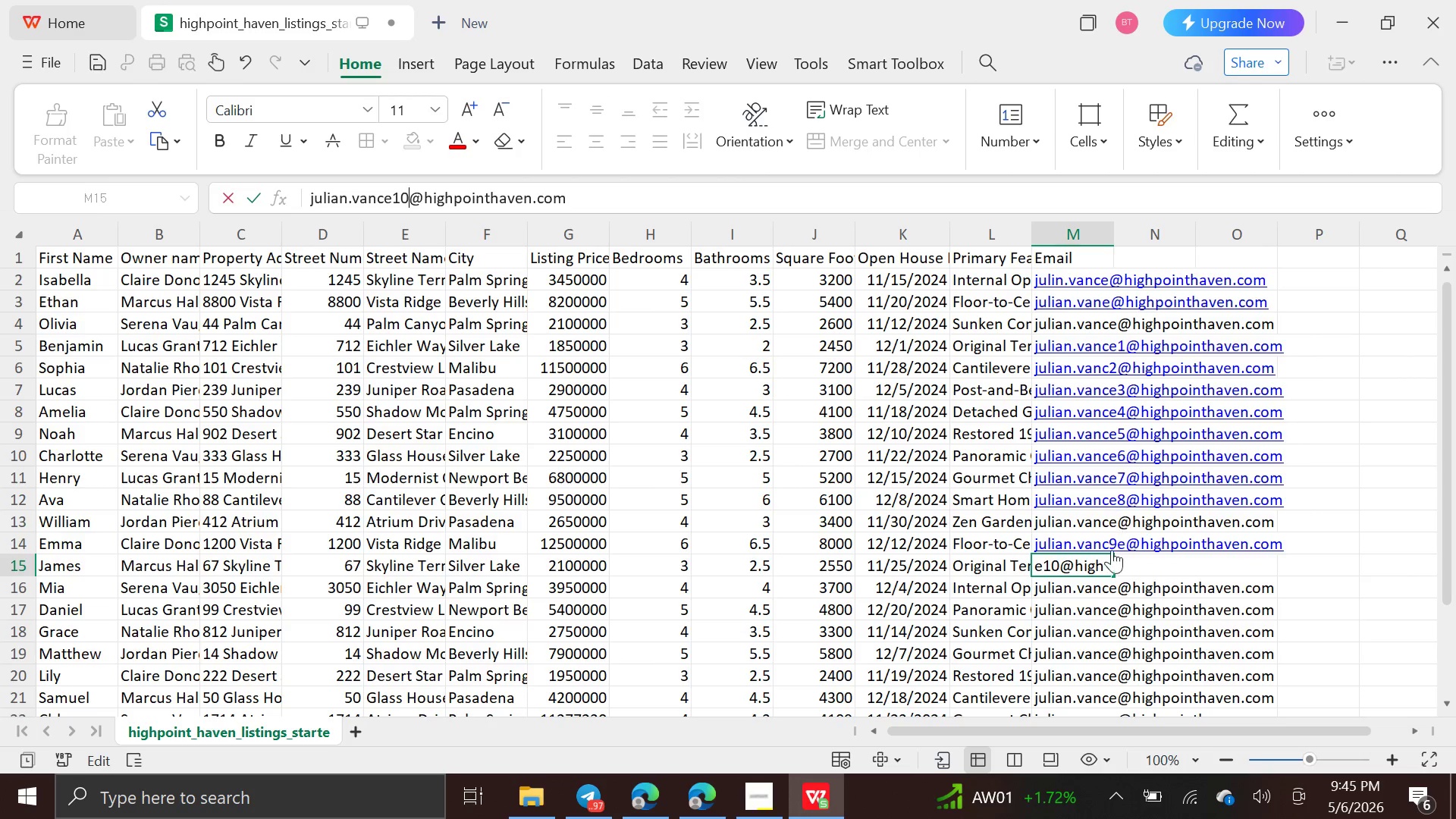 
left_click([1104, 595])
 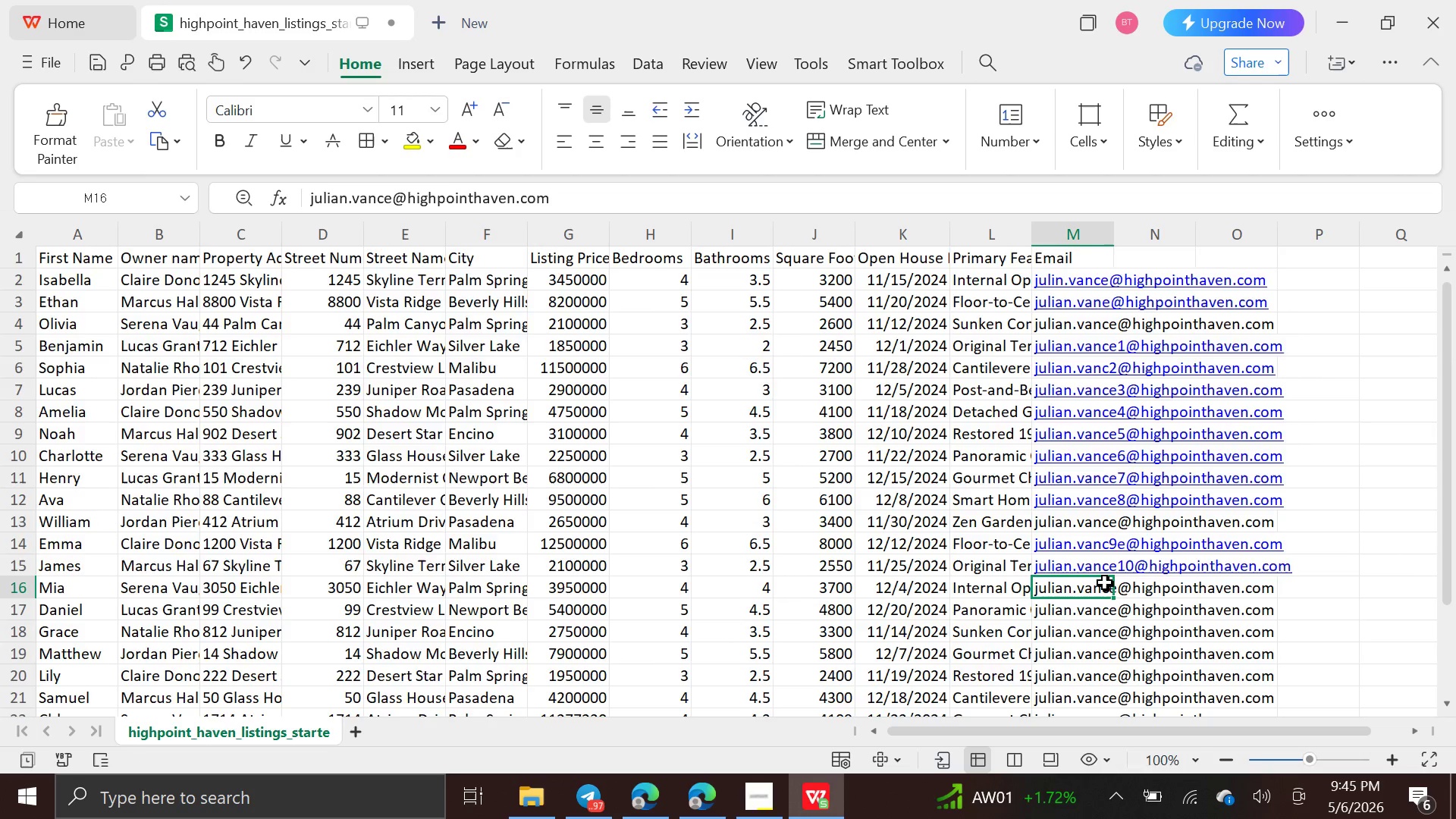 
scroll: coordinate [1105, 582], scroll_direction: down, amount: 4.0
 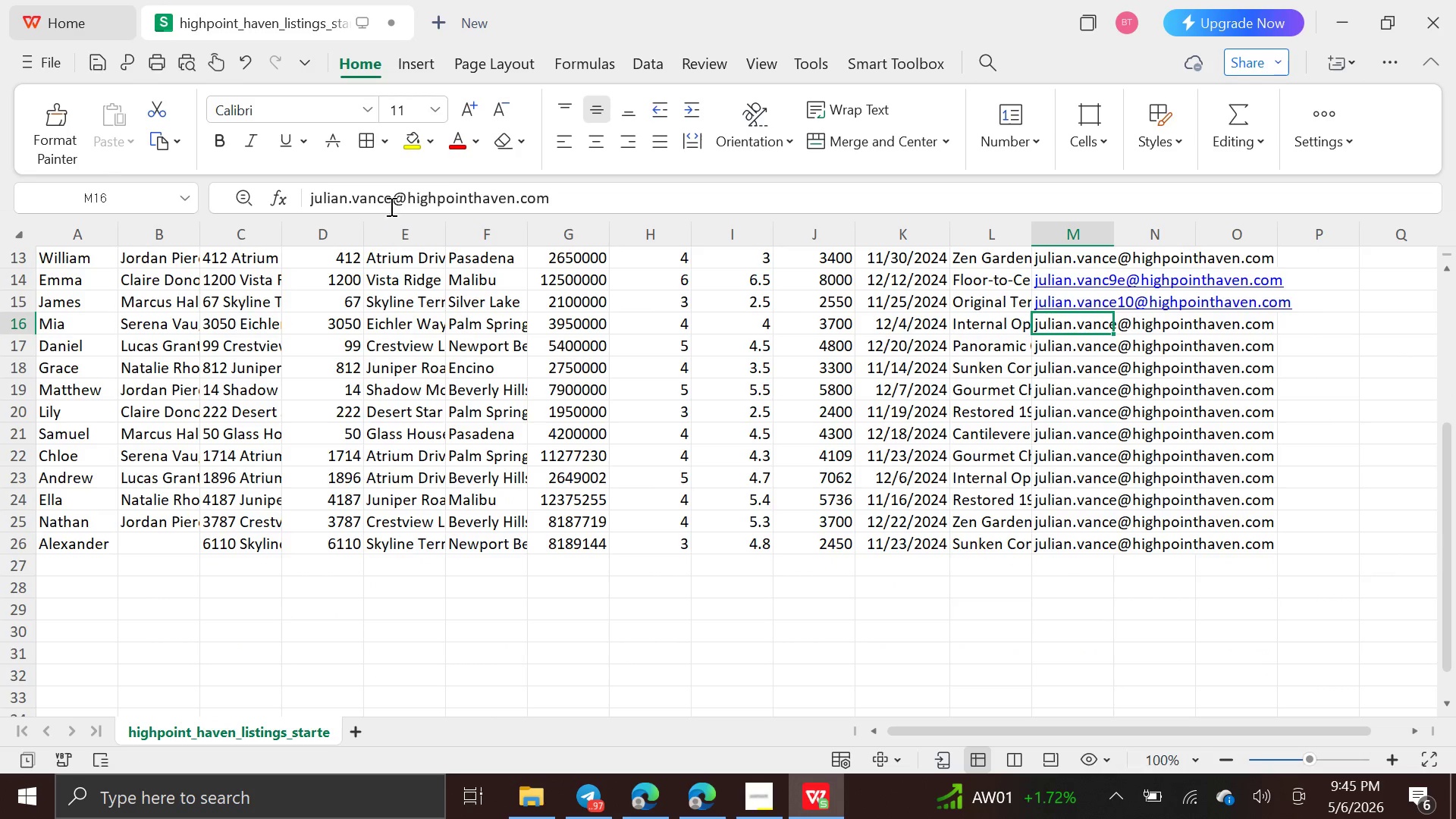 
left_click([389, 202])
 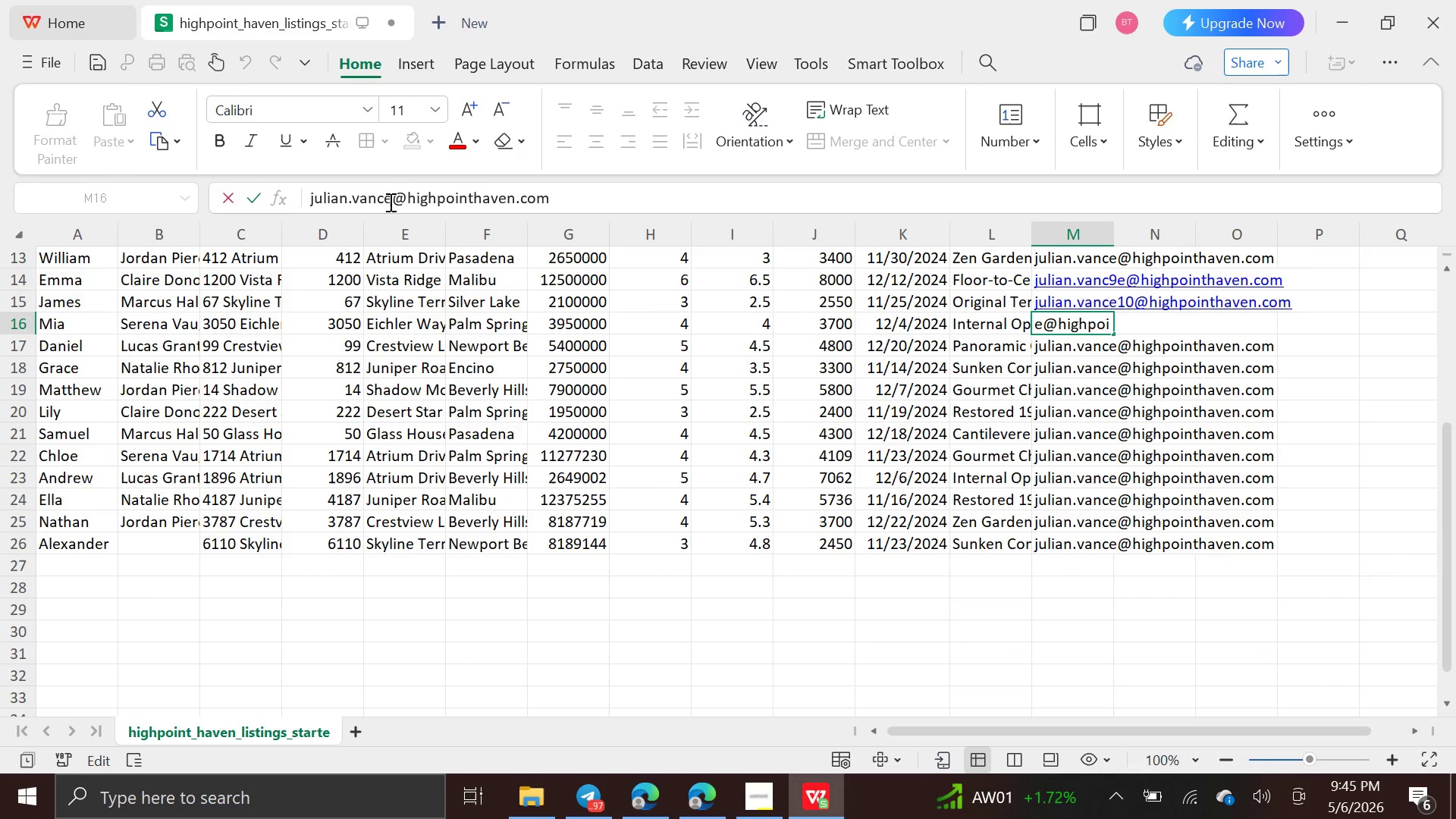 
type(11)
 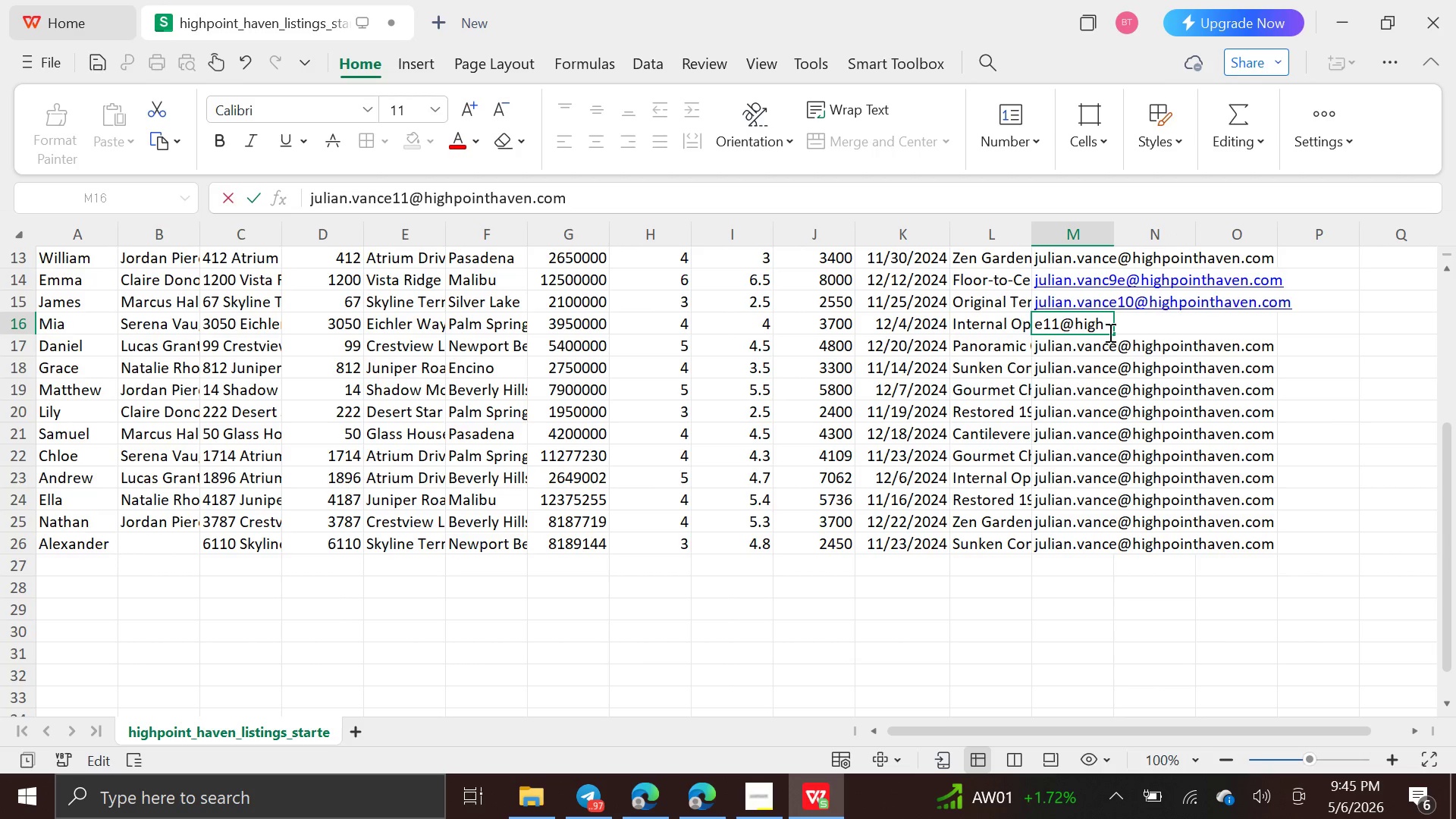 
left_click([1090, 346])
 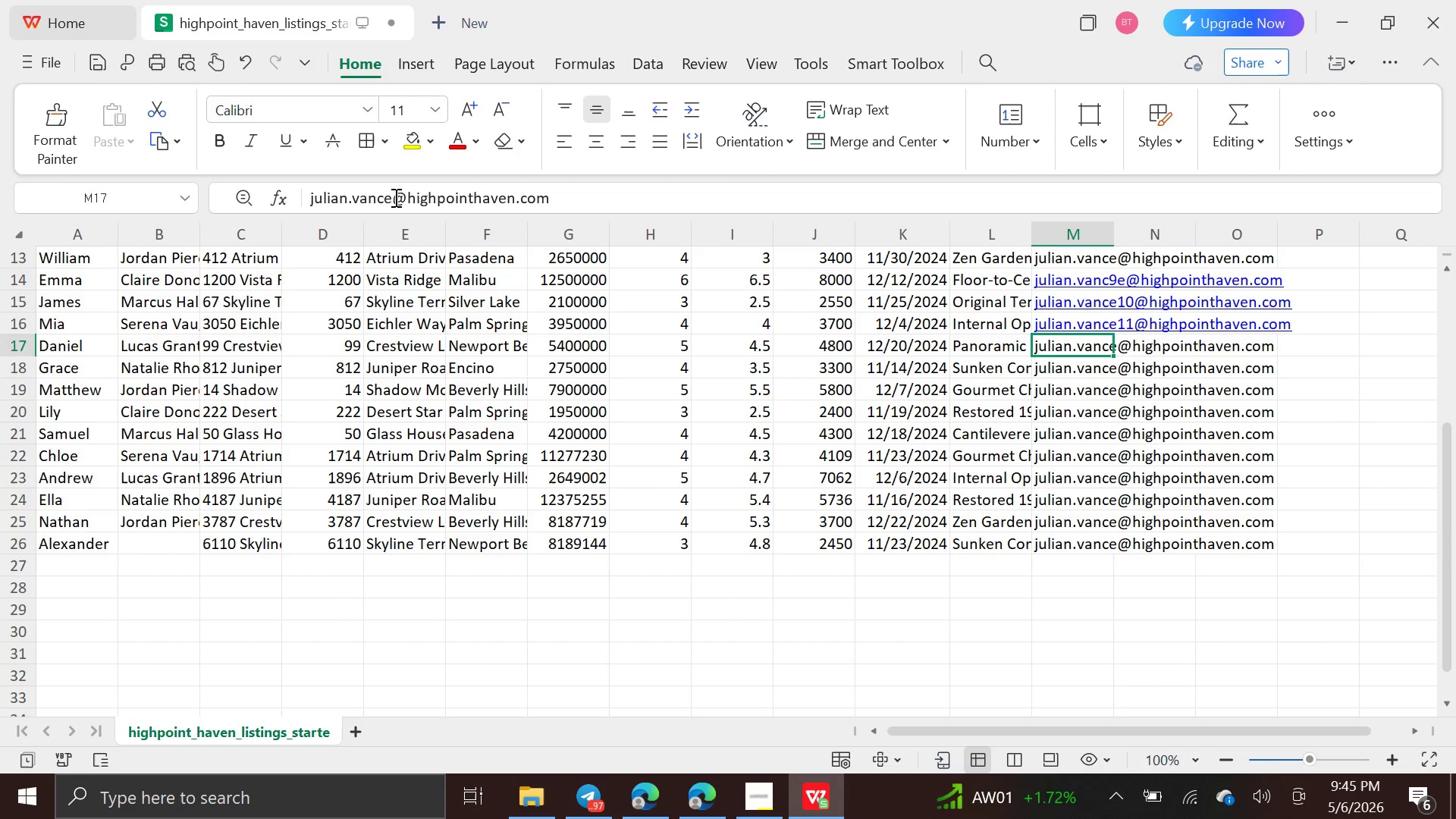 
left_click([398, 197])
 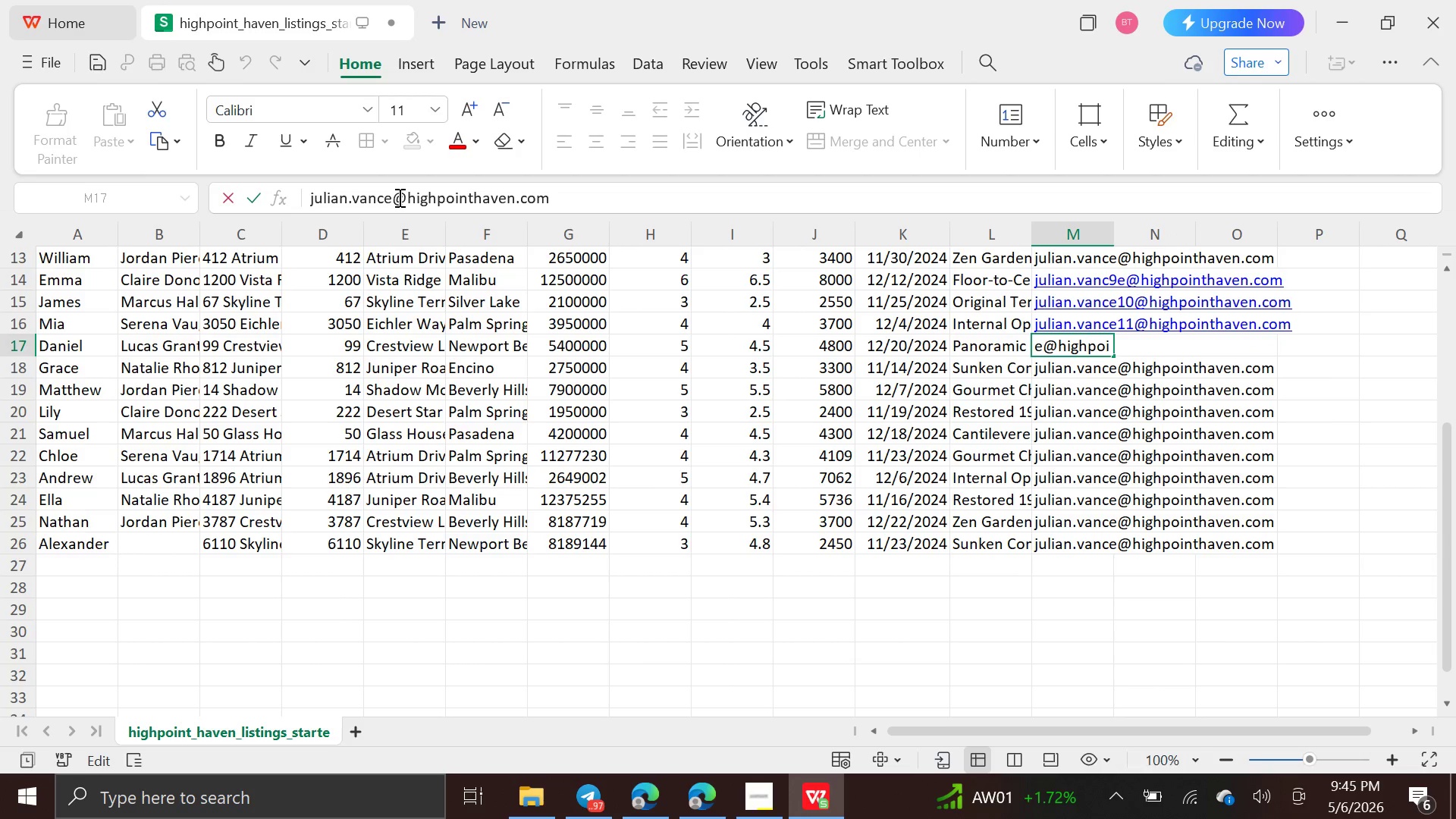 
type(12)
 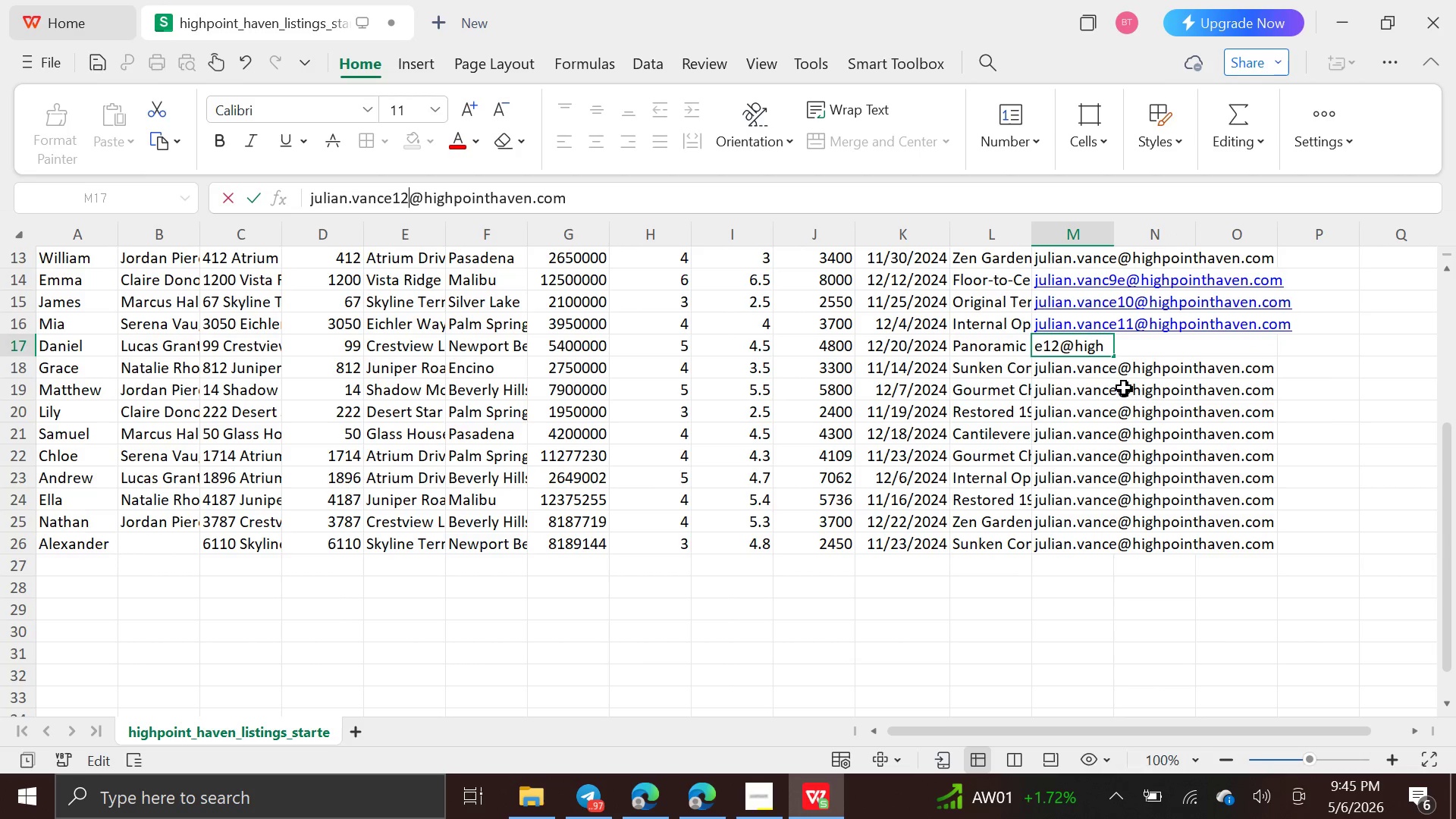 
left_click([1098, 381])
 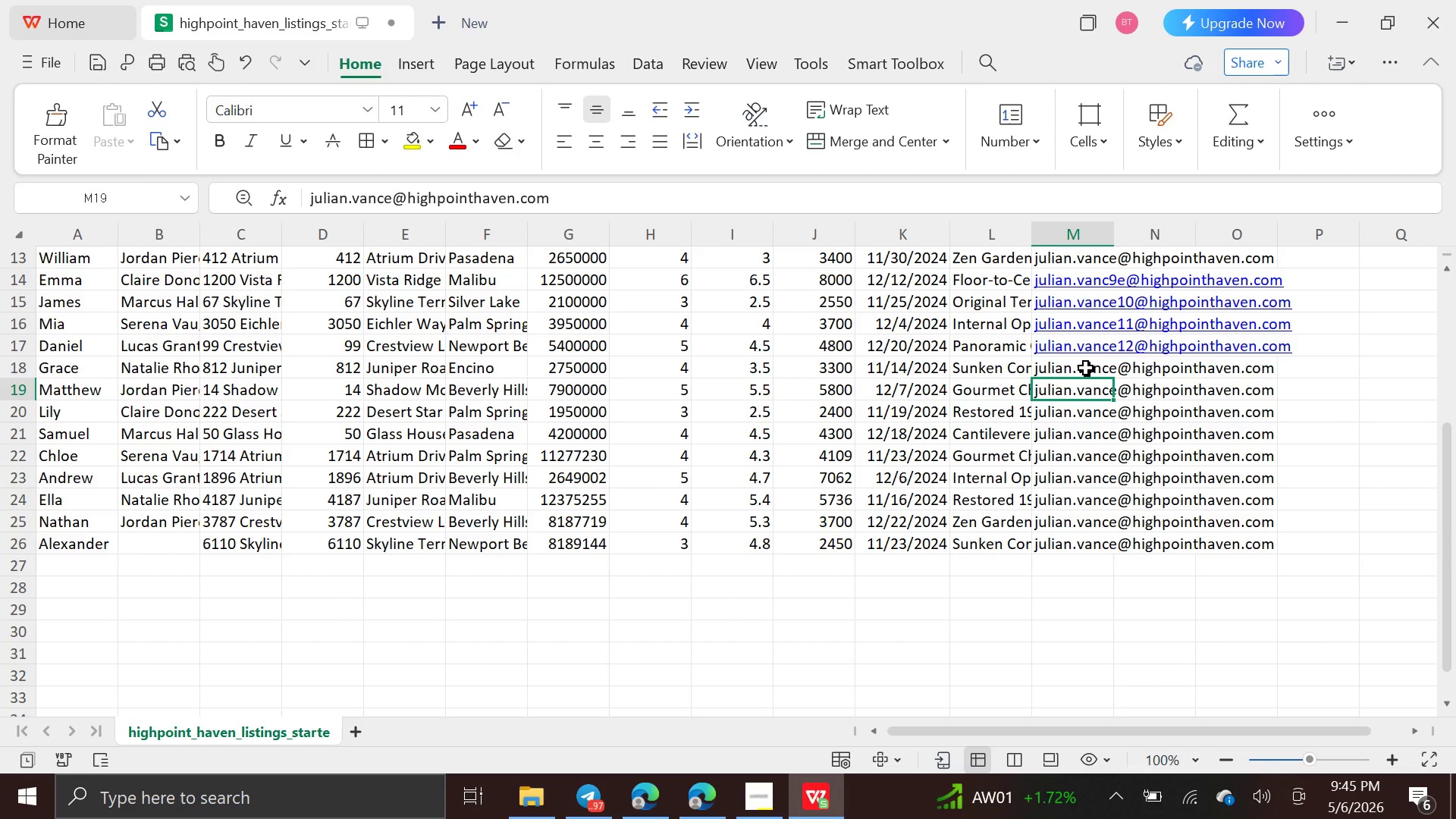 
left_click([1086, 368])
 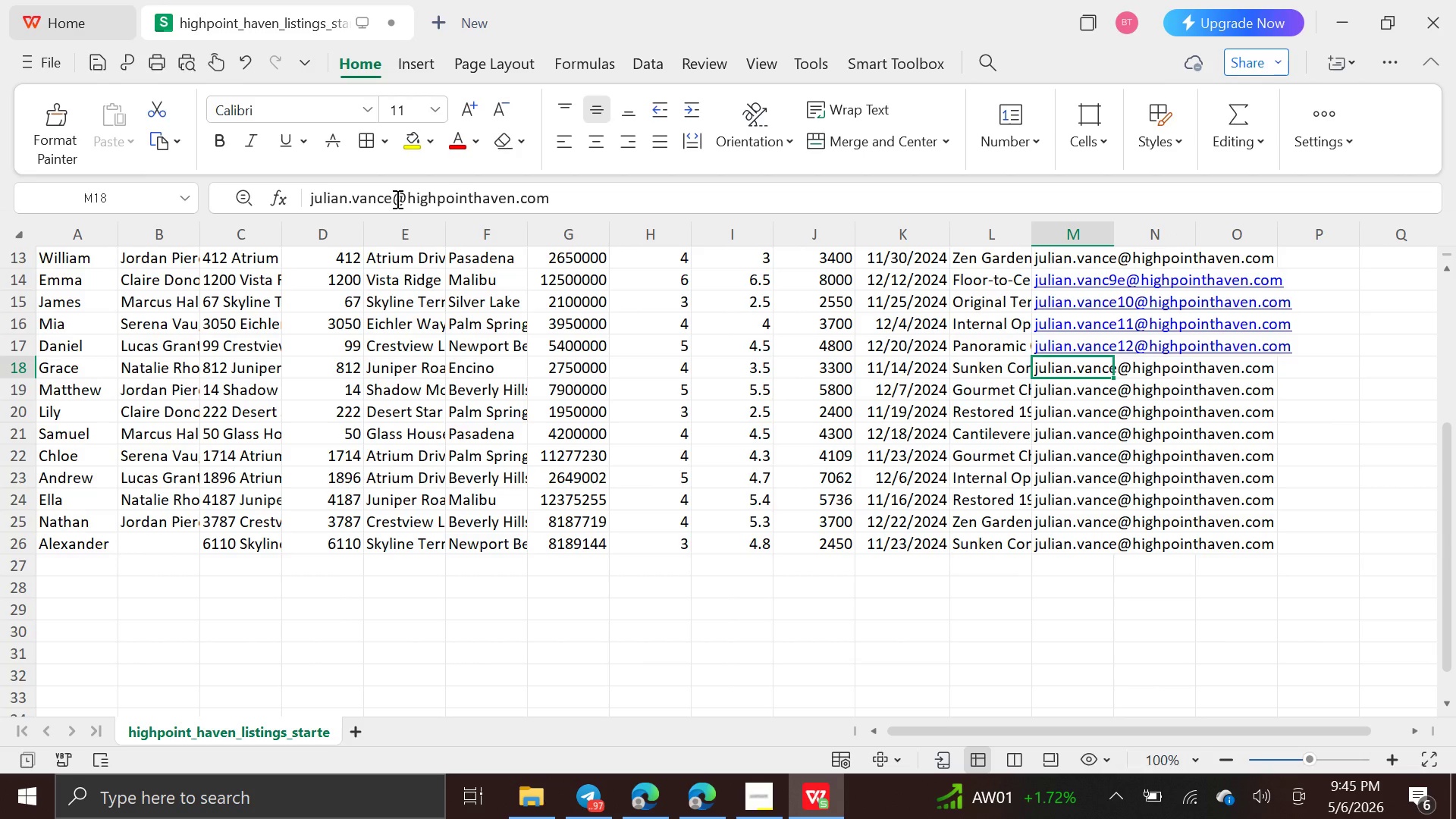 
left_click([396, 199])
 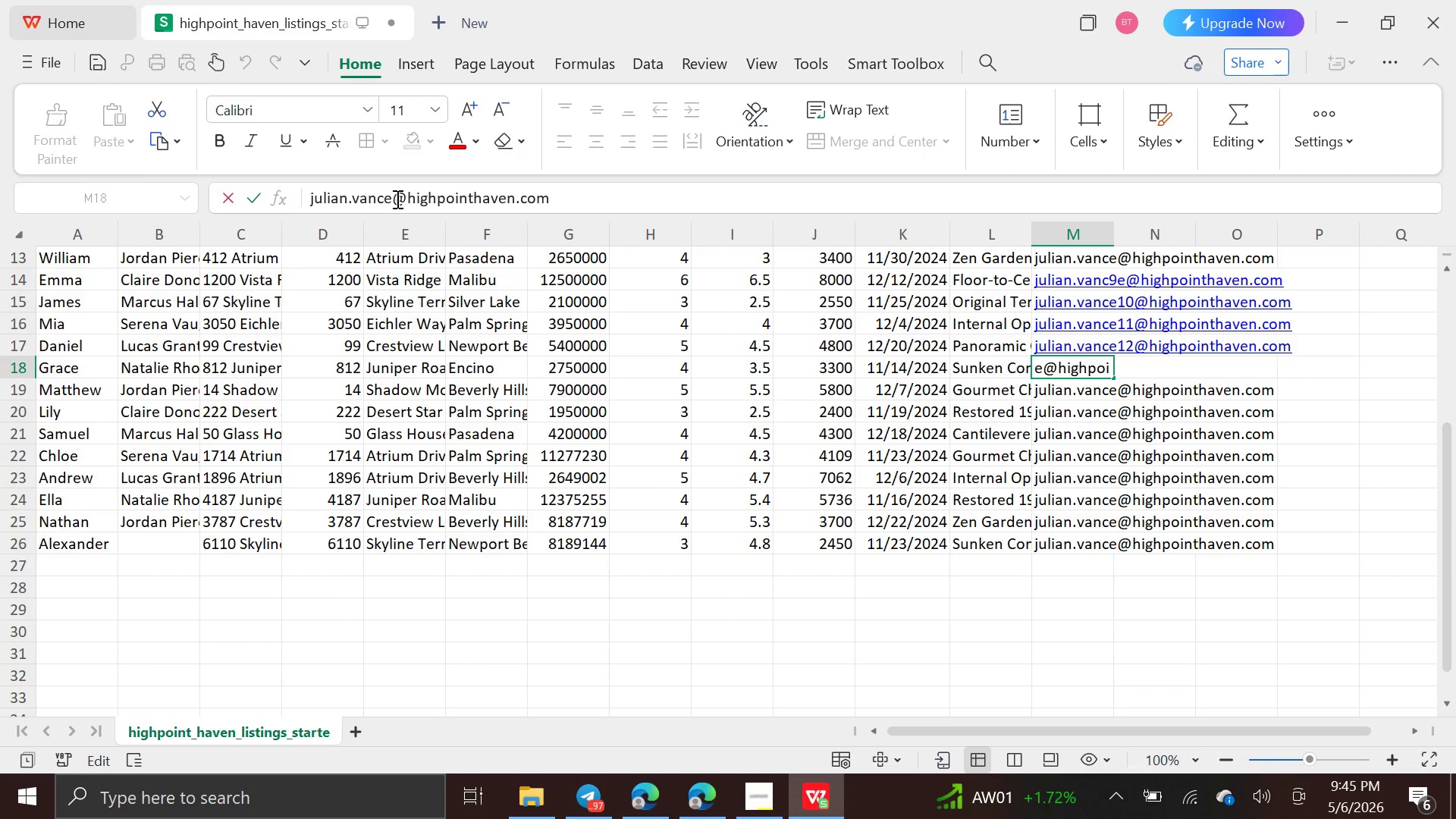 
type(13)
 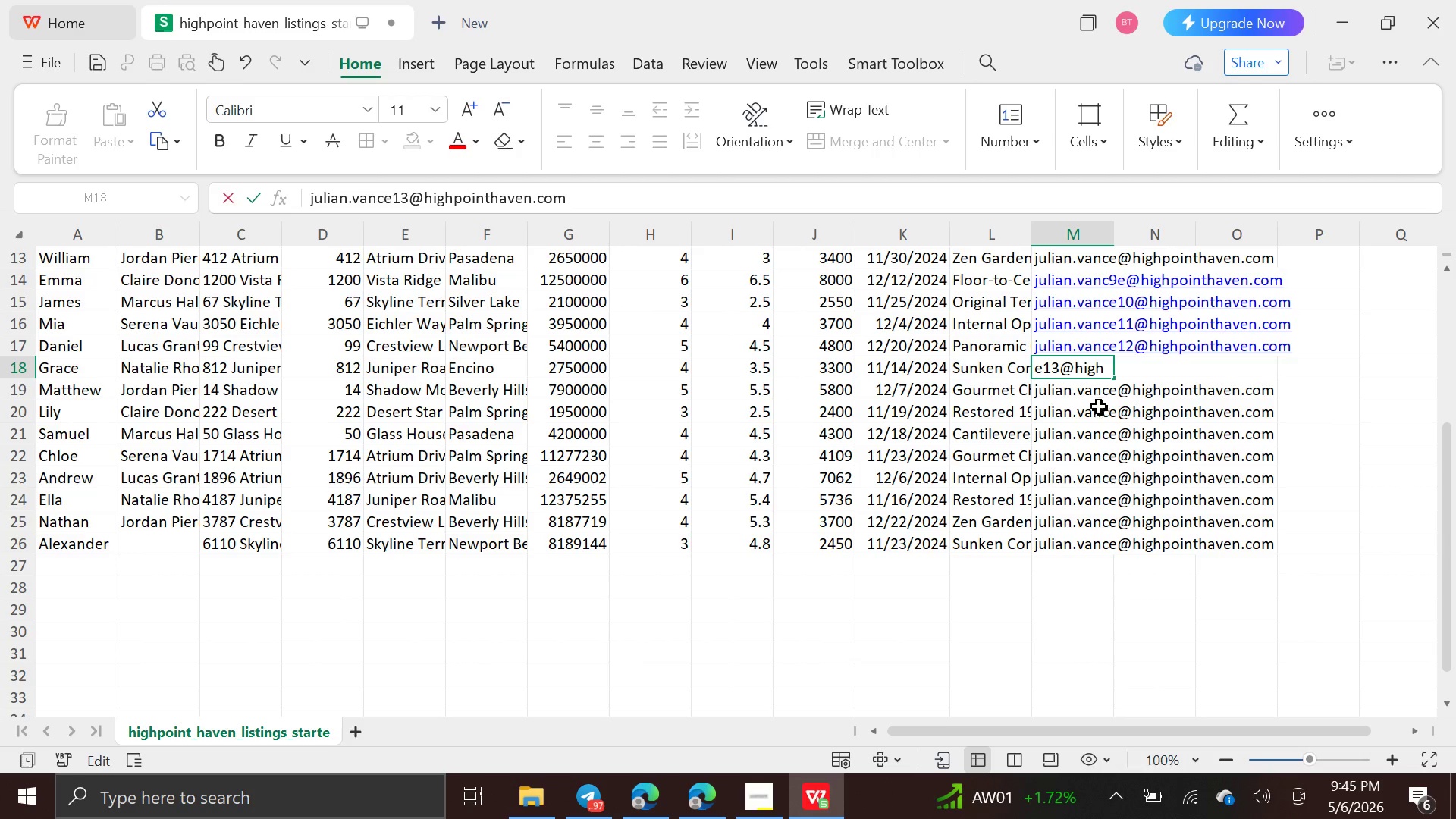 
left_click([1088, 384])
 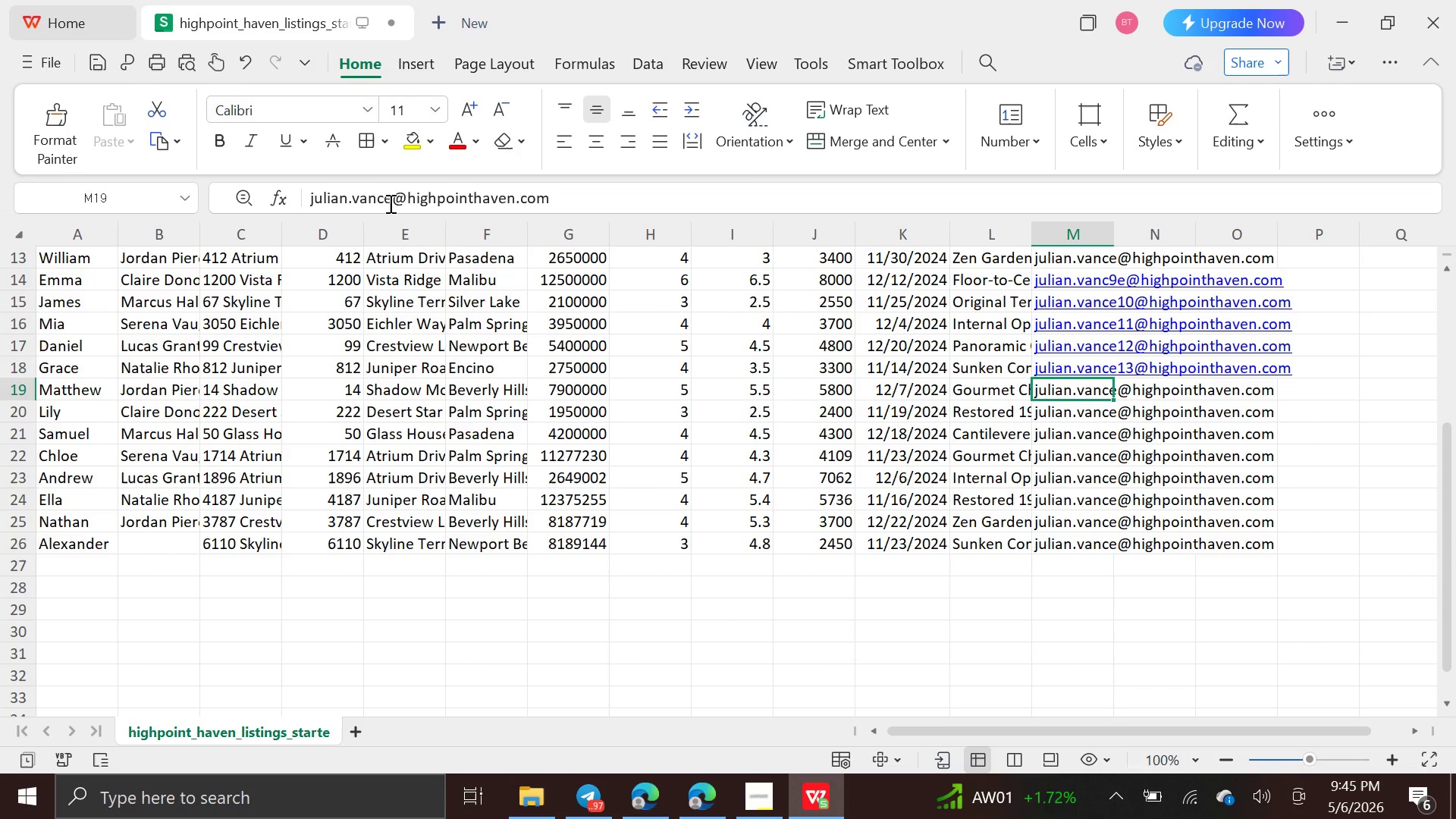 
left_click([394, 201])
 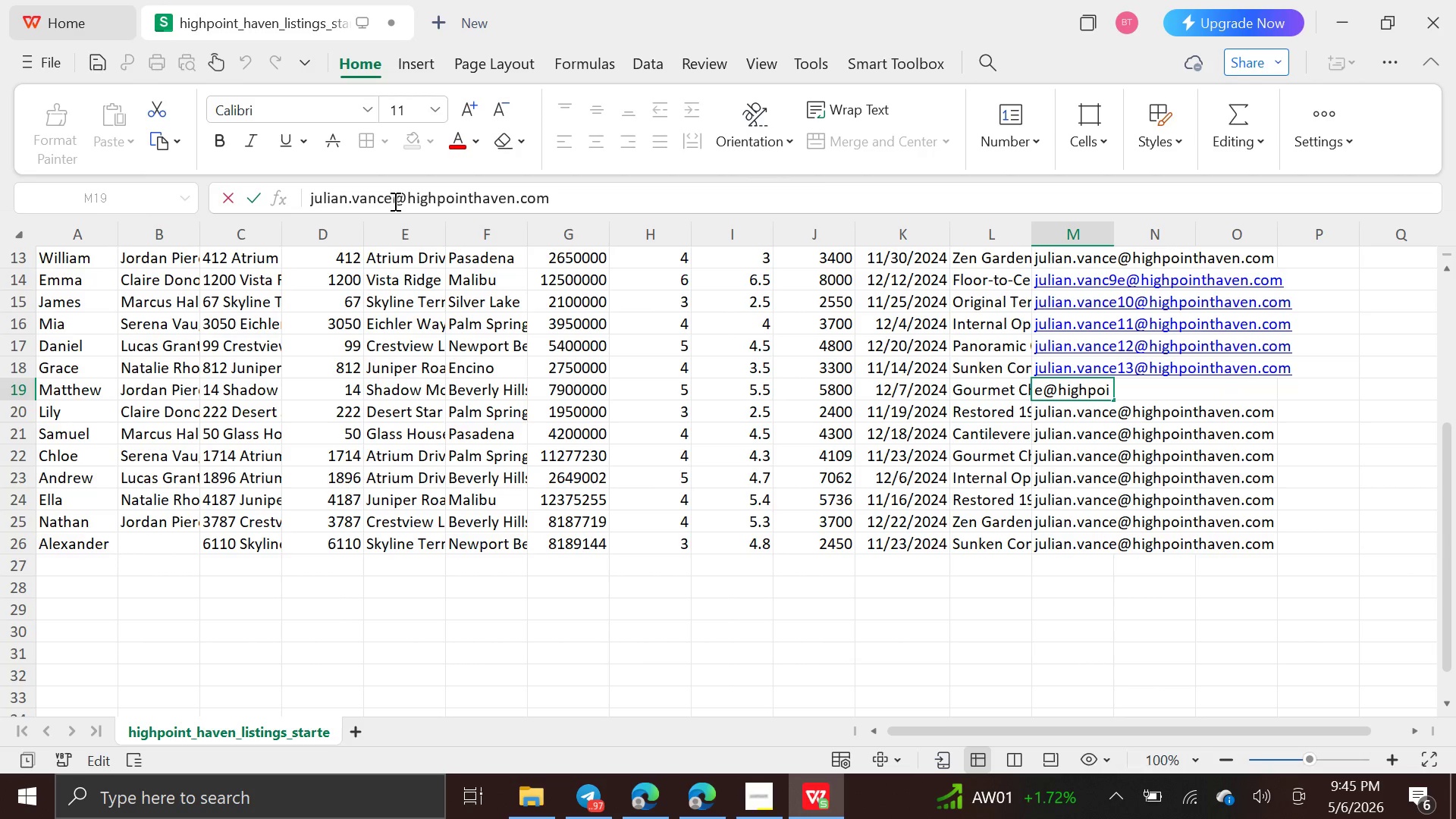 
type(14)
 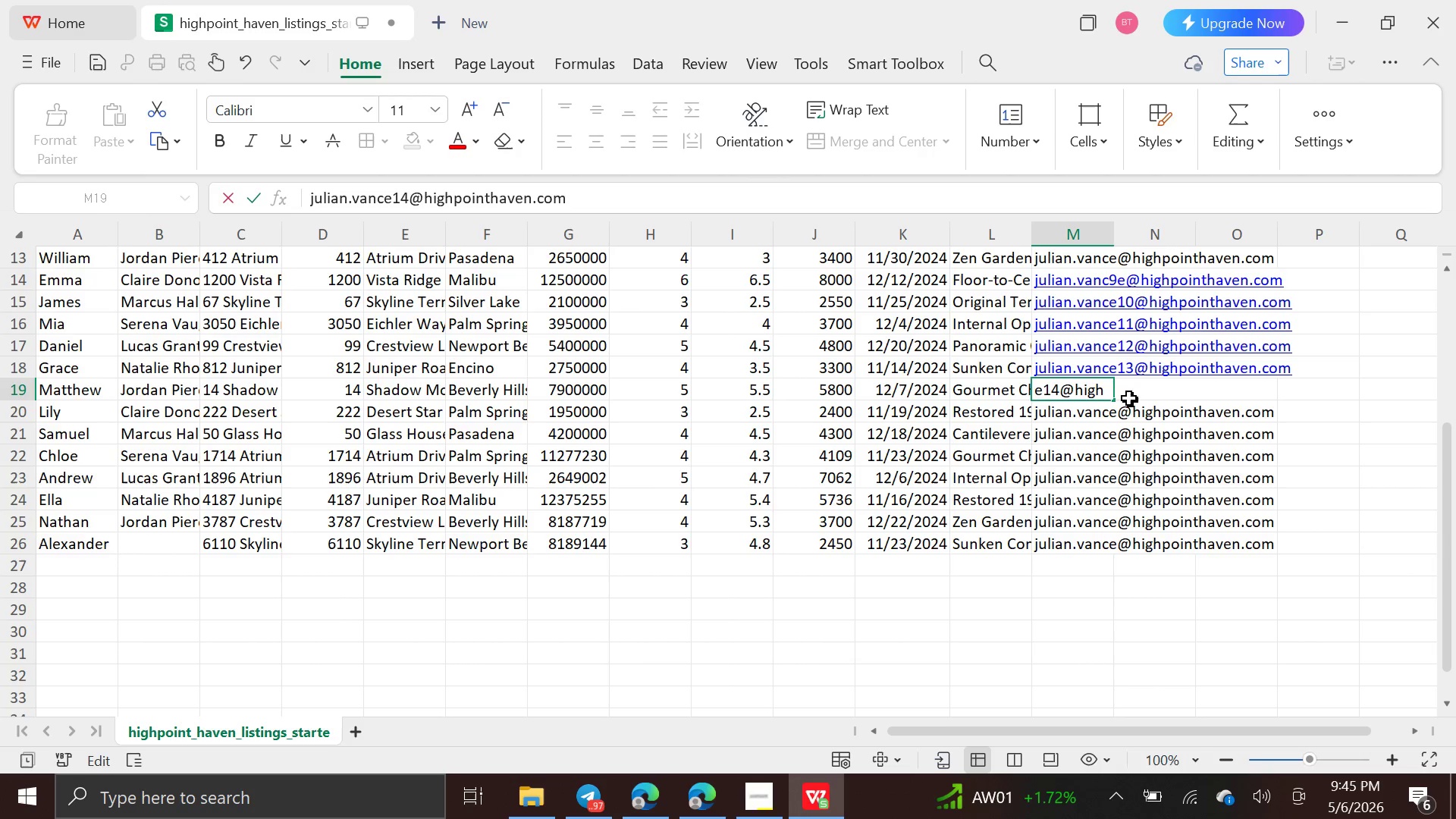 
left_click([1094, 420])
 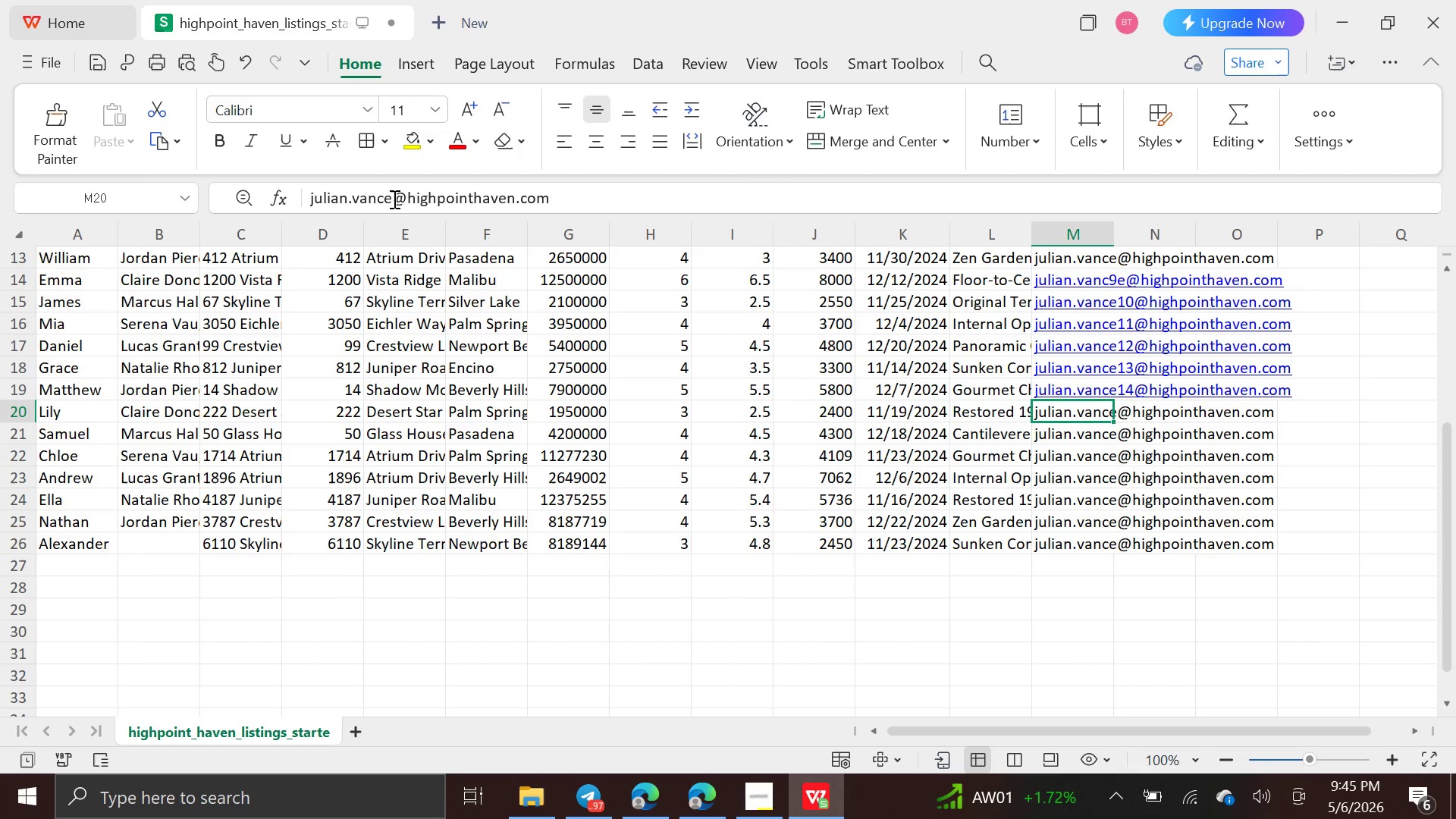 
left_click([390, 199])
 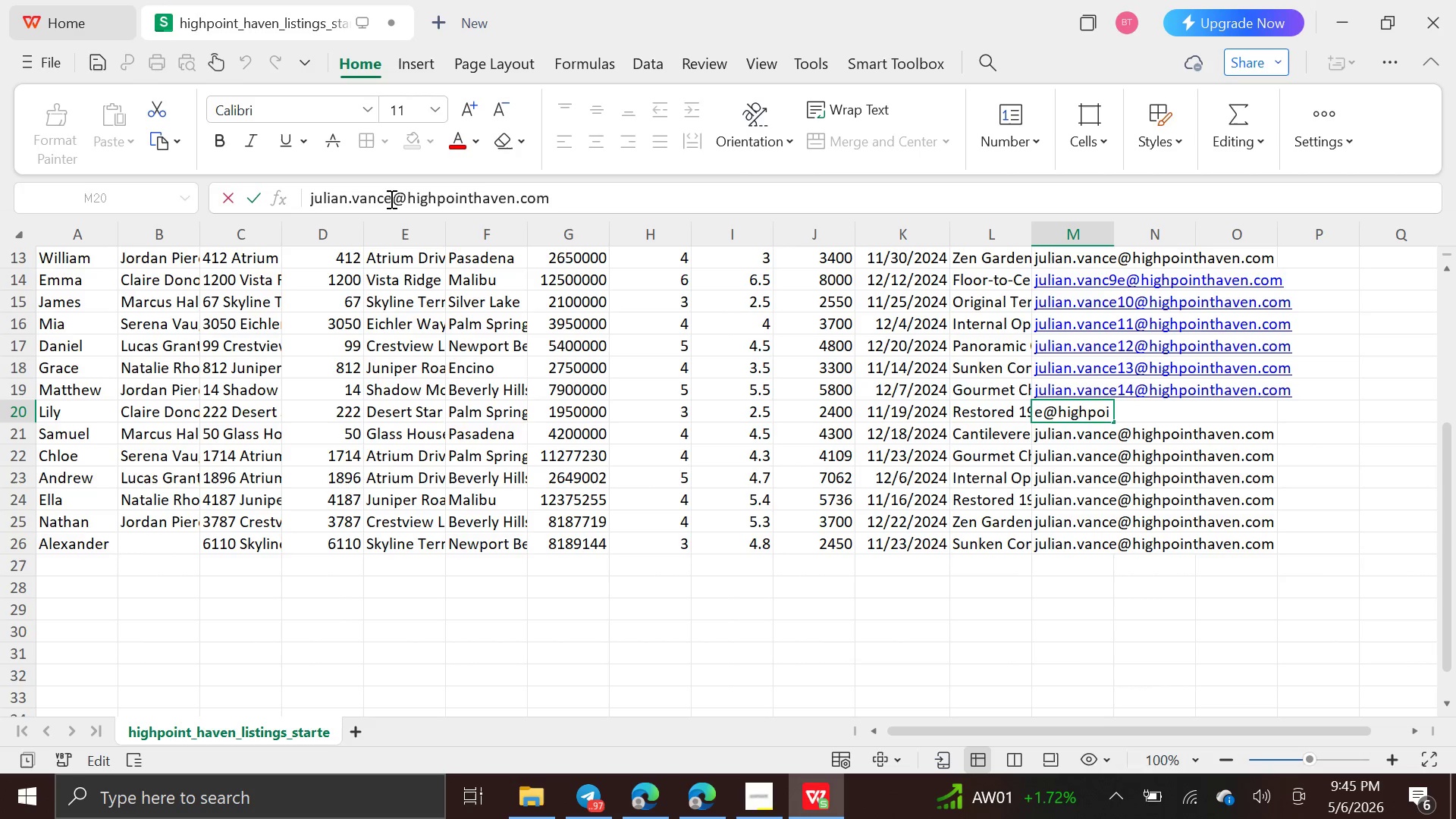 
type(15)
 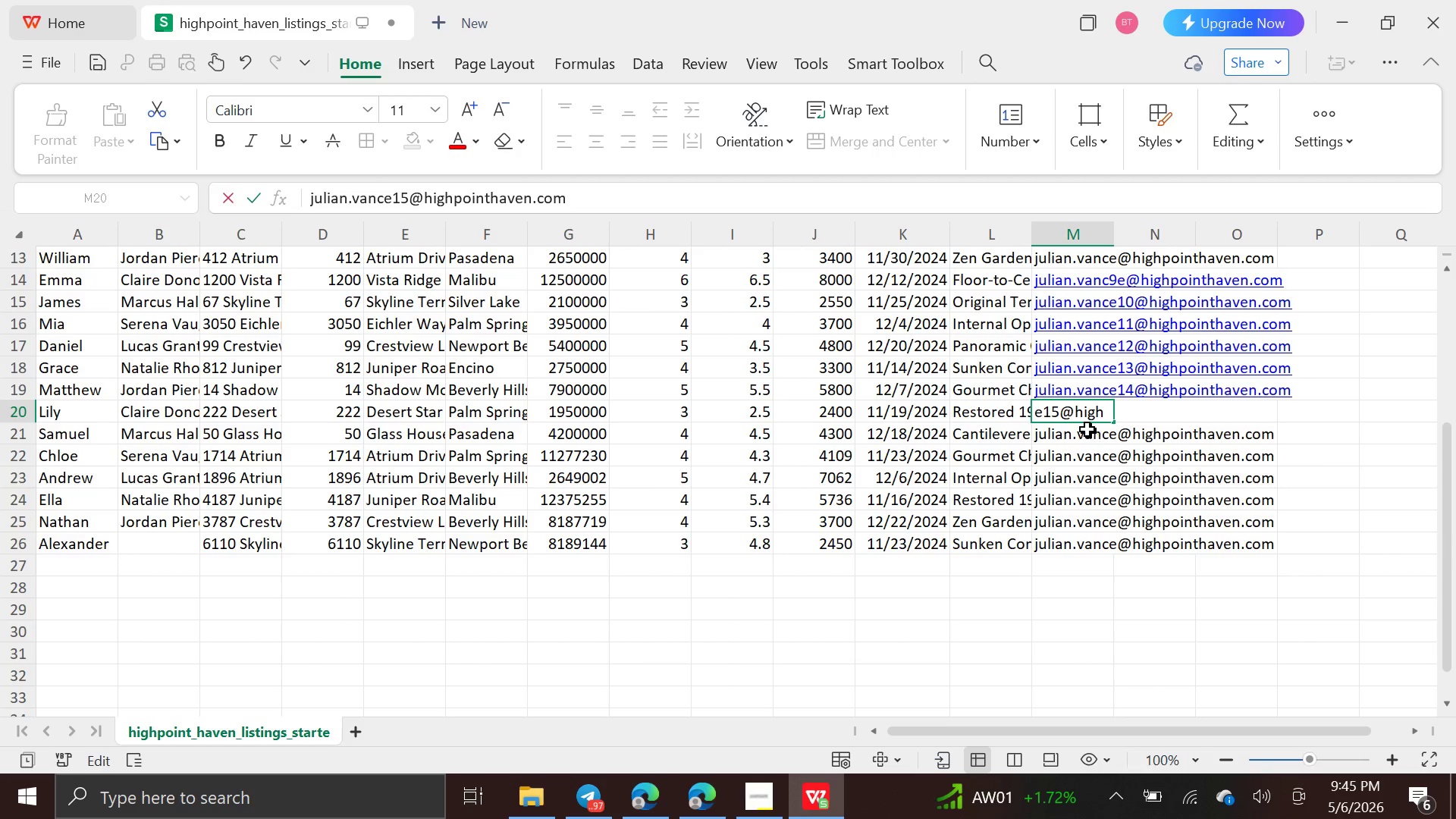 
left_click([1093, 438])
 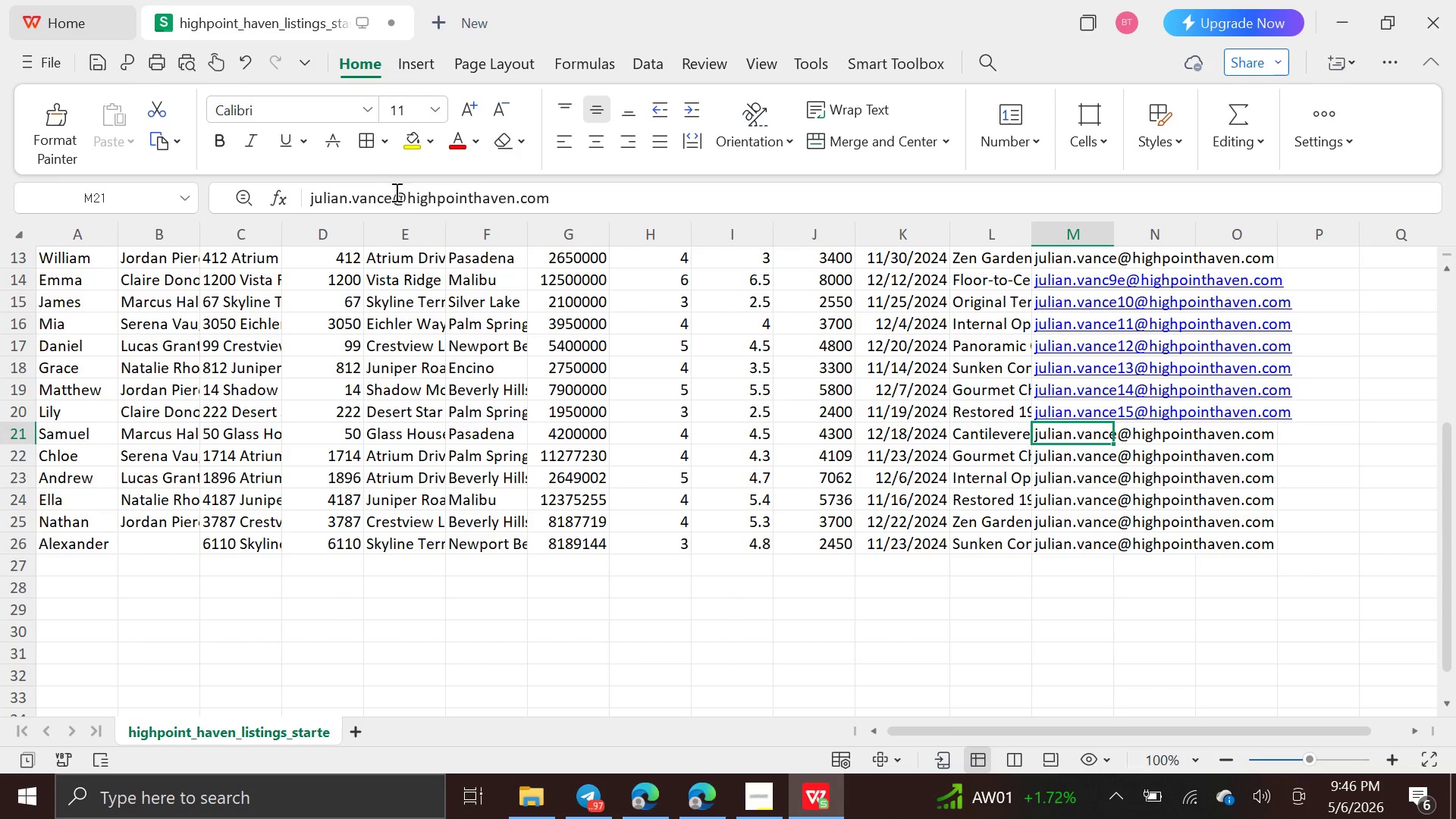 
left_click([388, 194])
 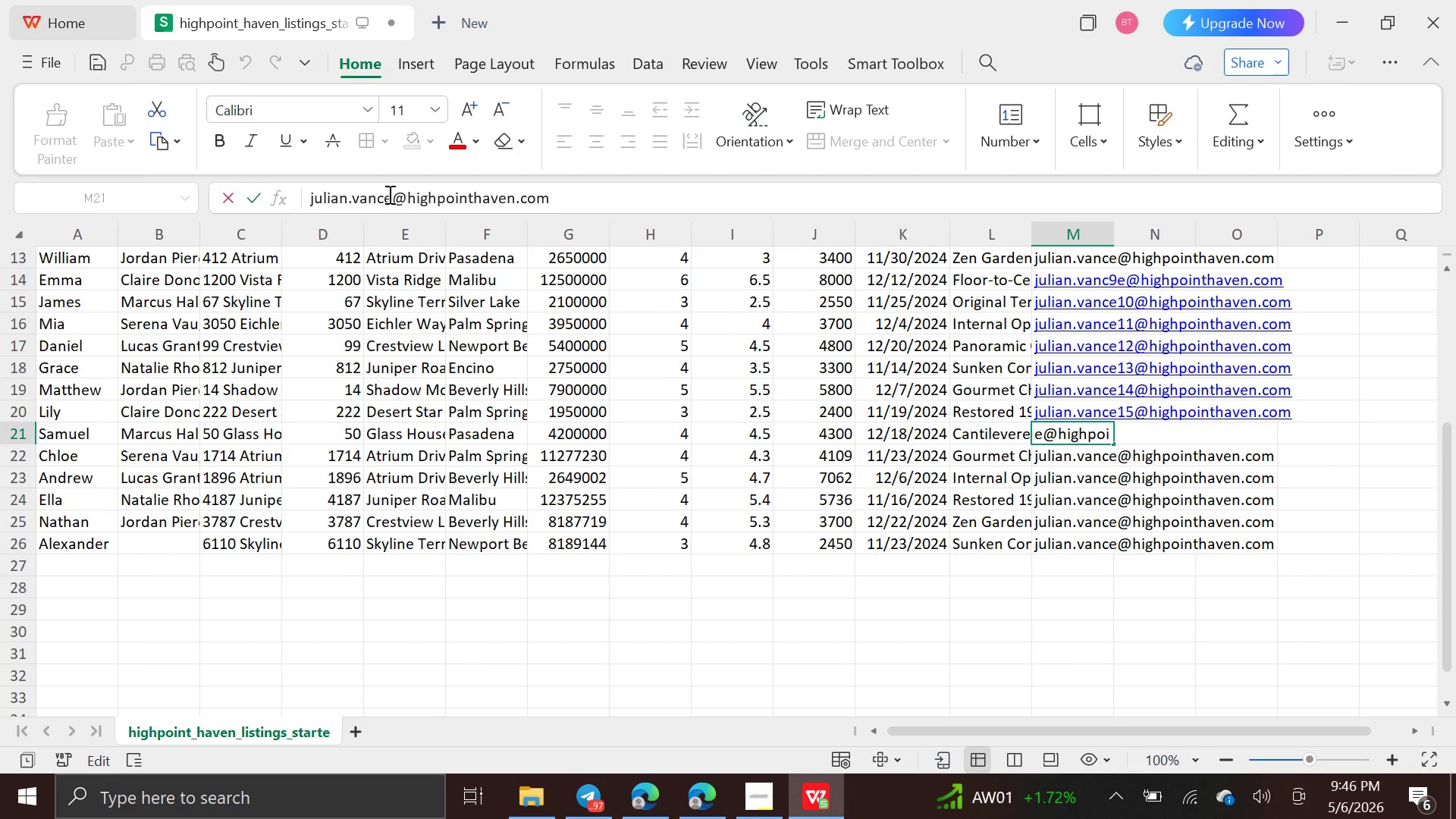 
type(16)
 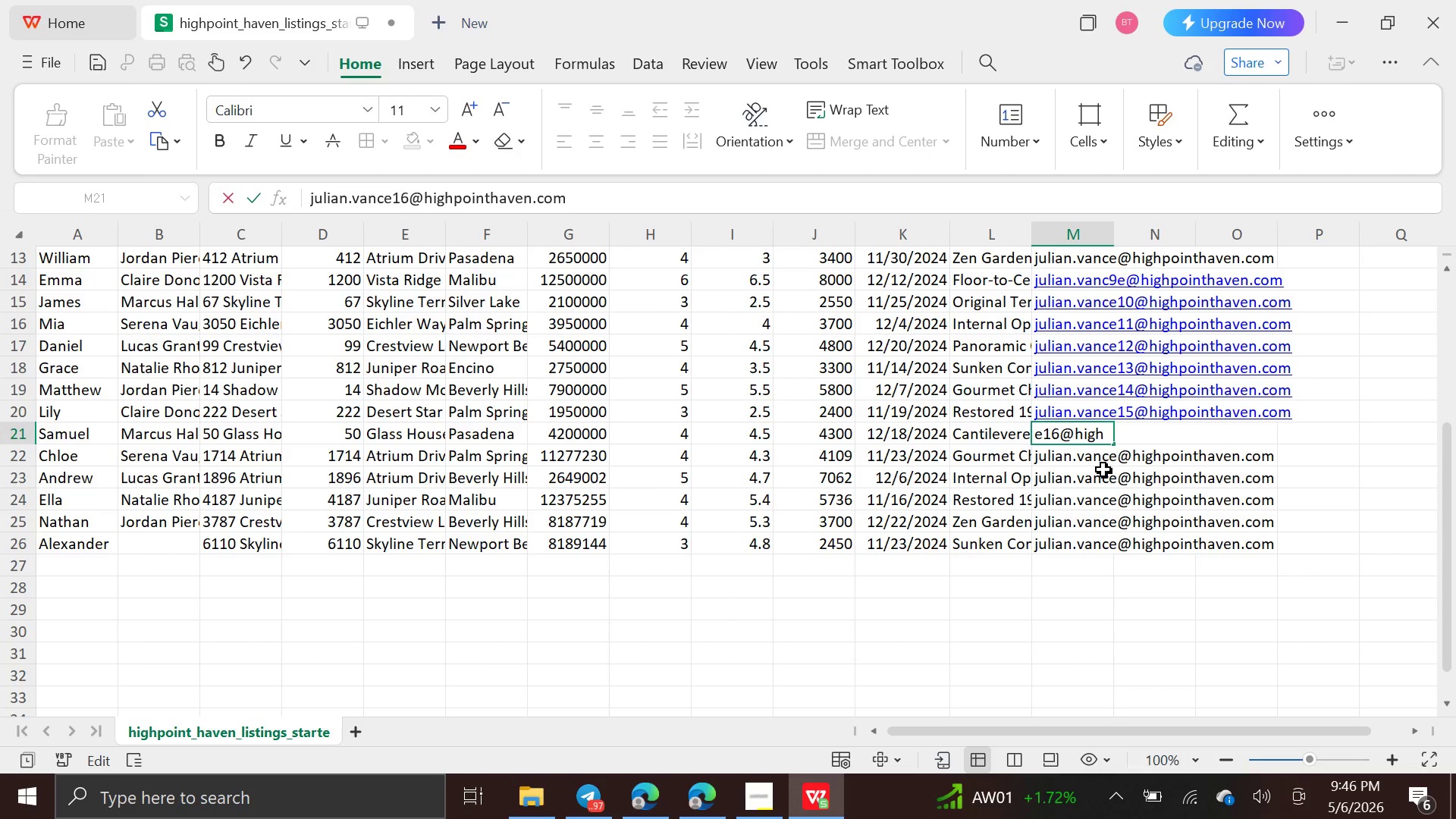 
left_click([1104, 466])
 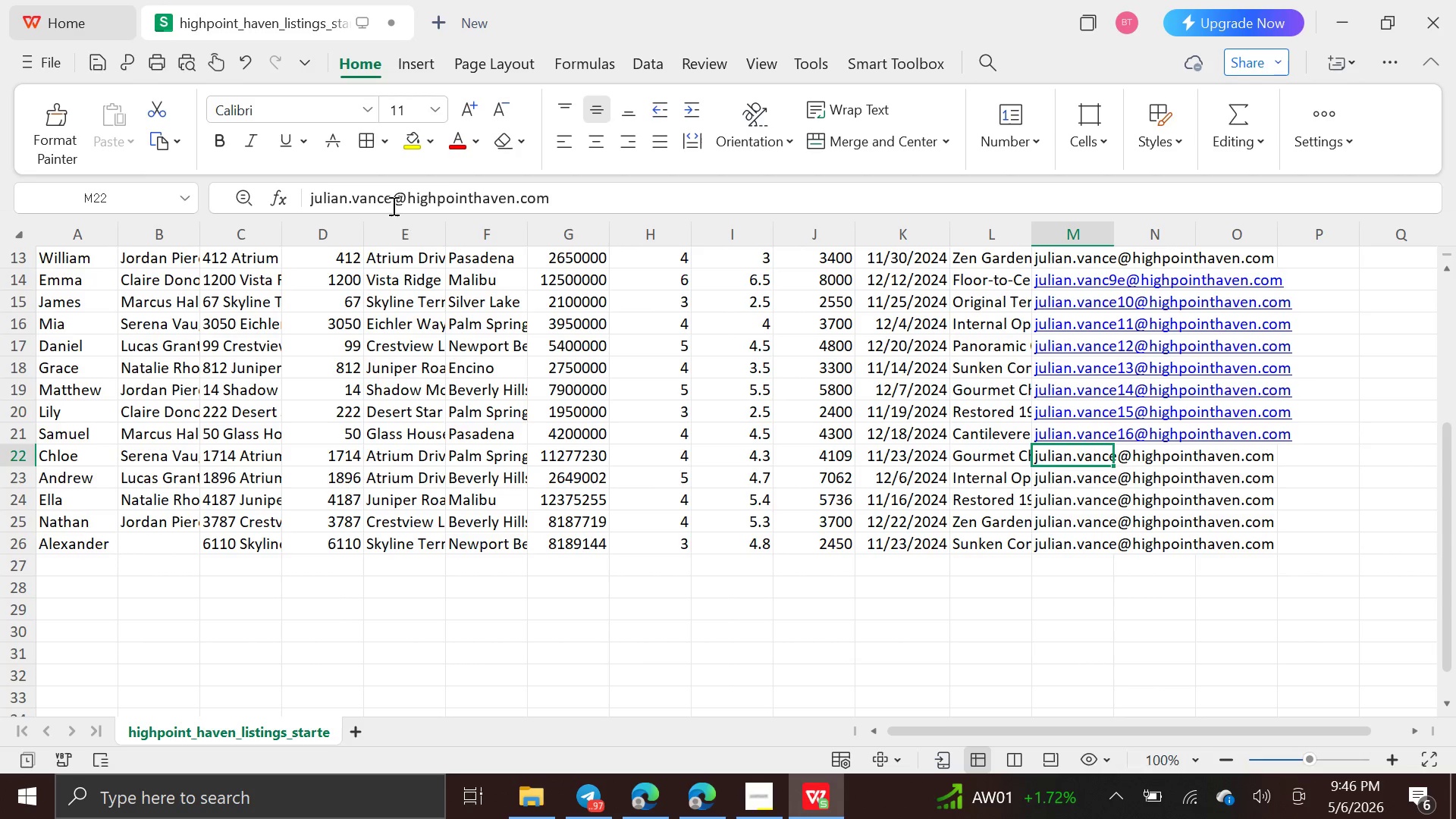 
left_click([391, 202])
 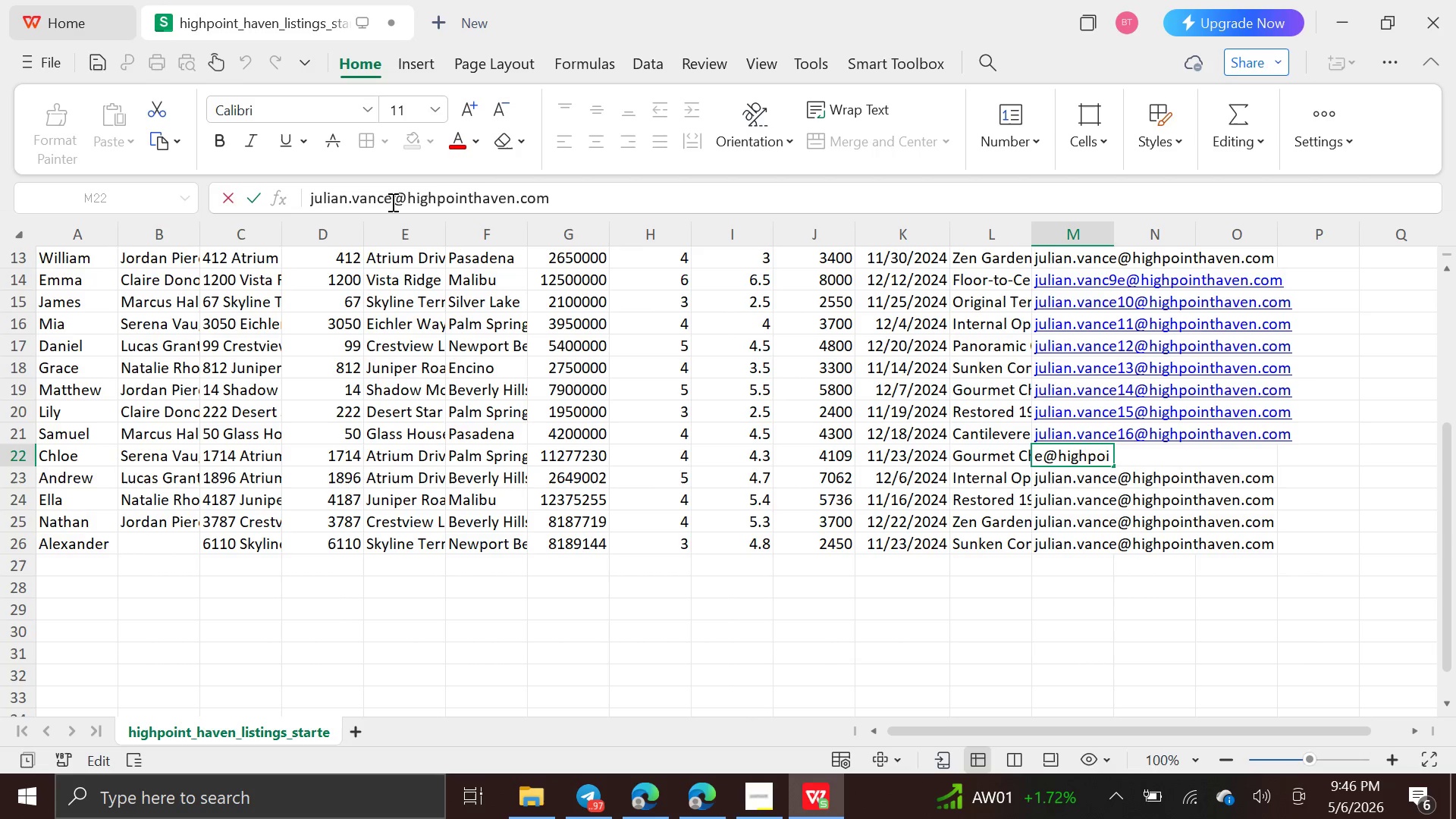 
type(17)
 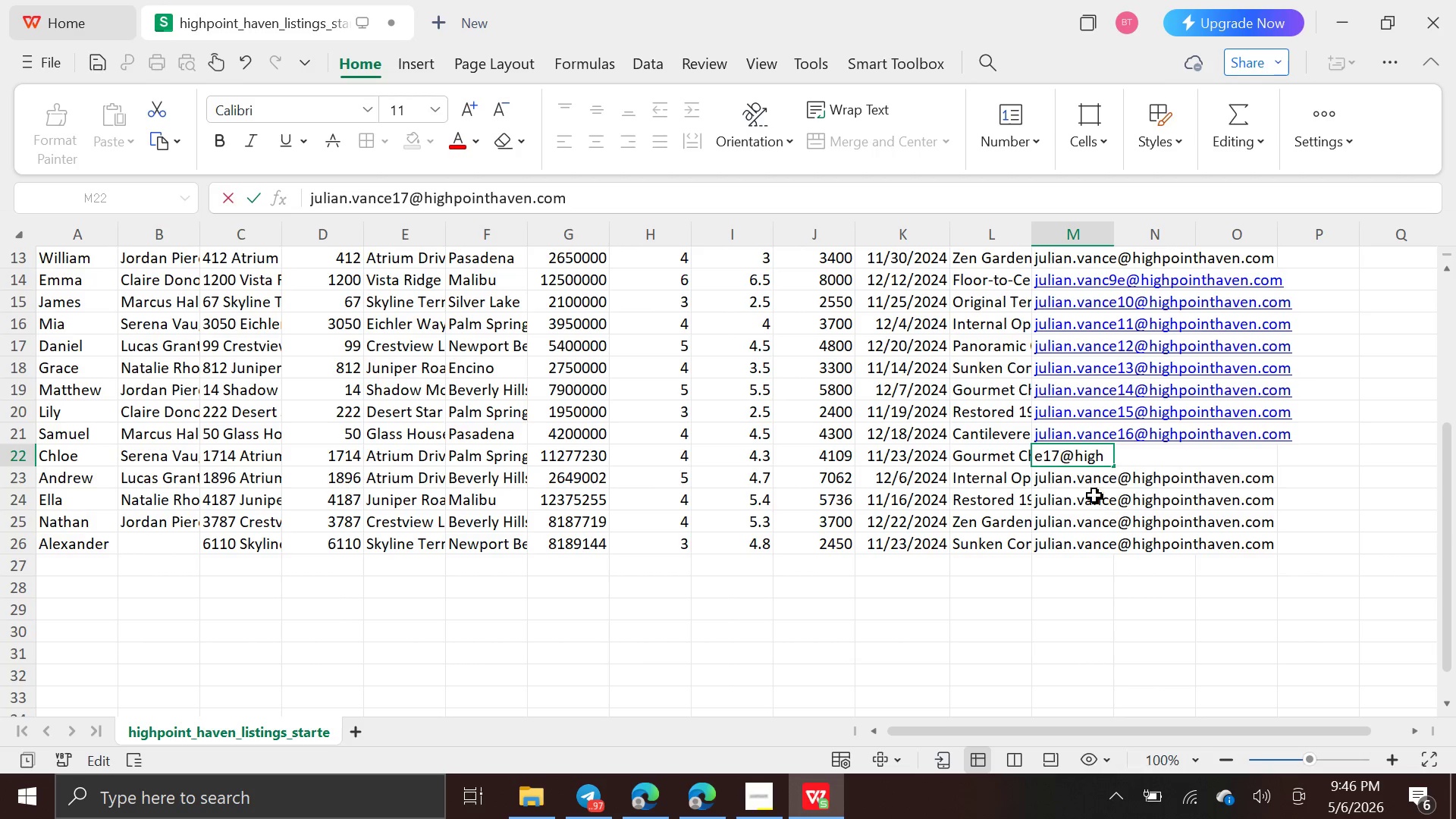 
left_click([1094, 486])
 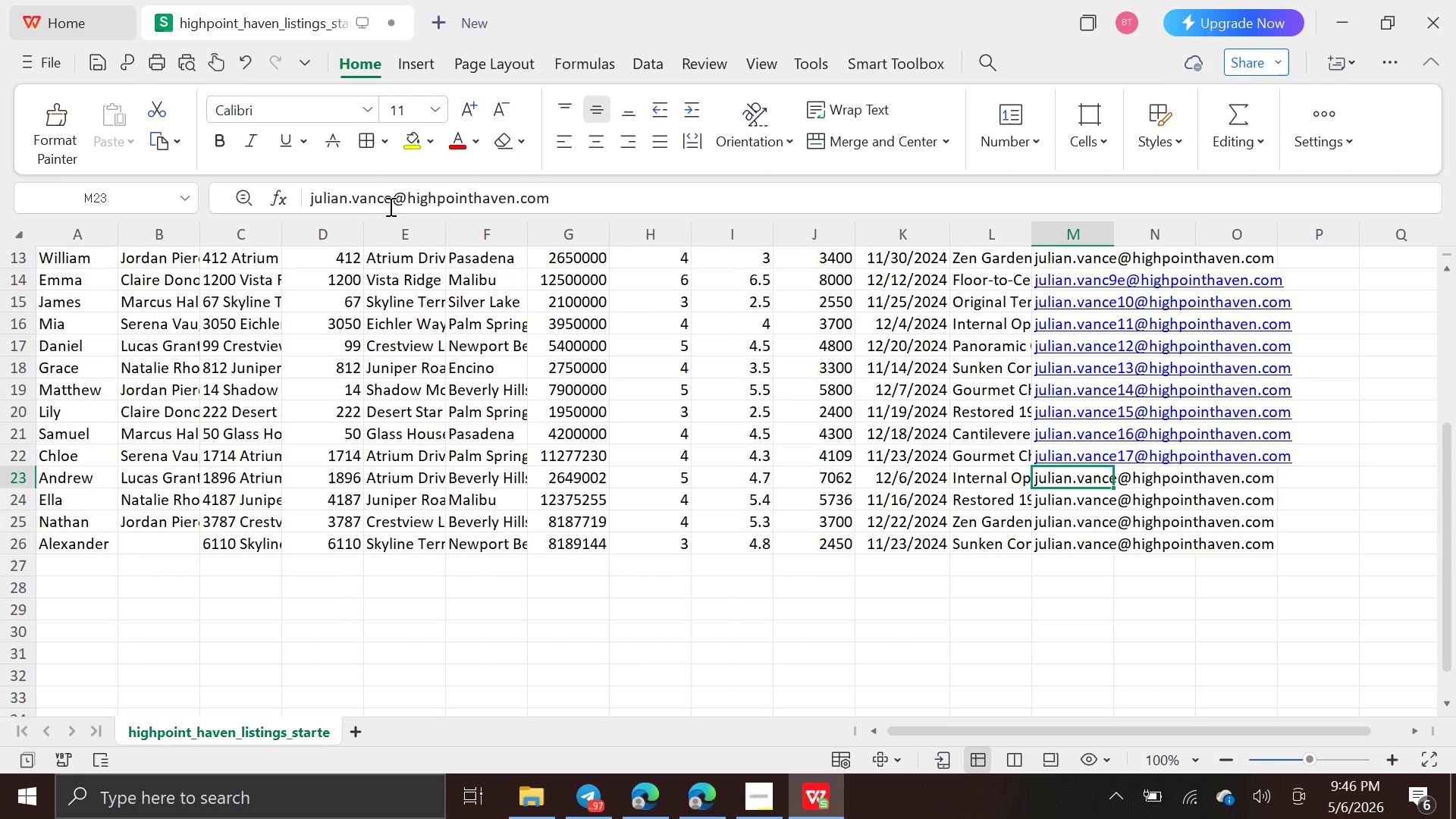 
left_click([391, 201])
 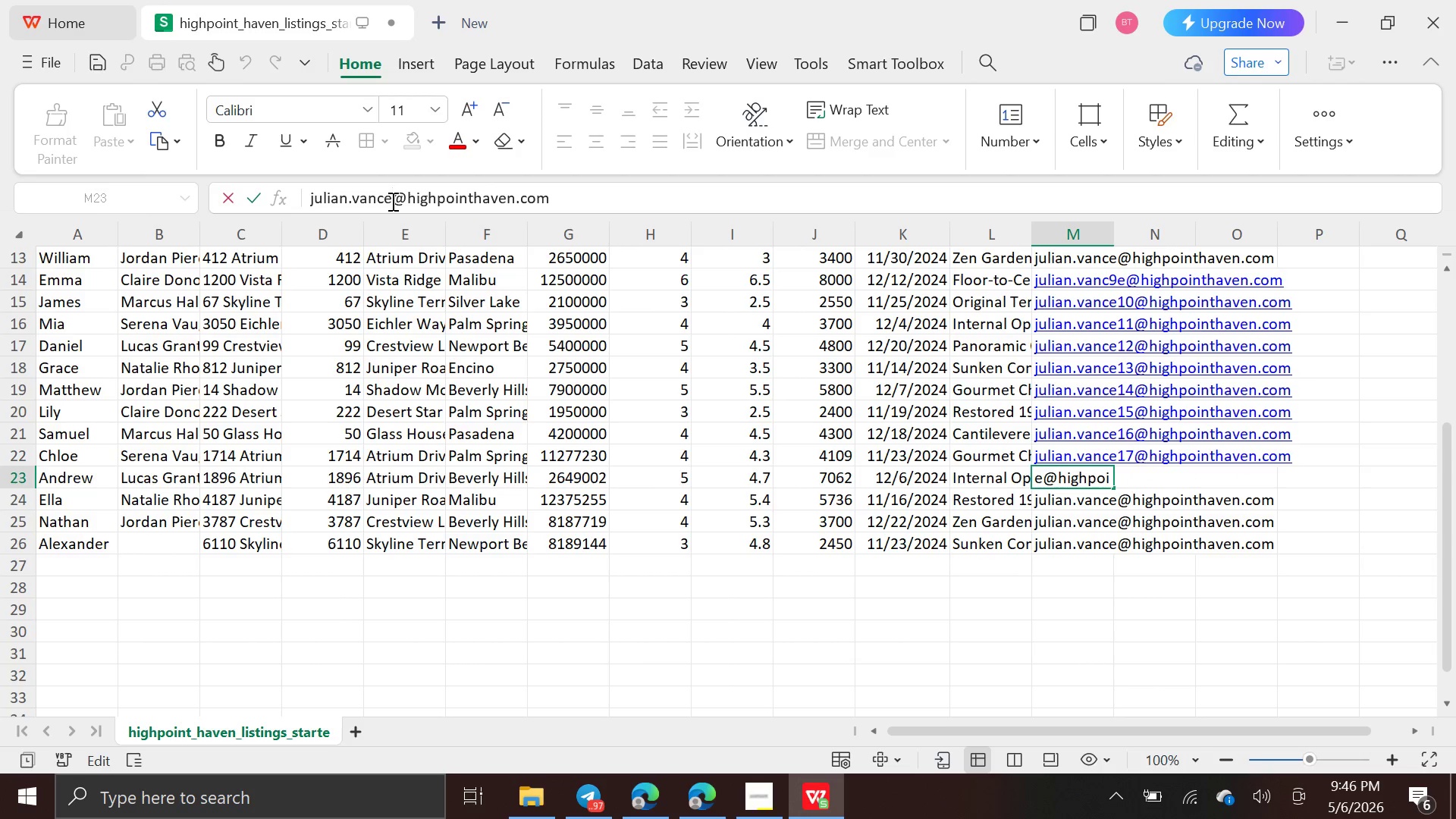 
type(18)
 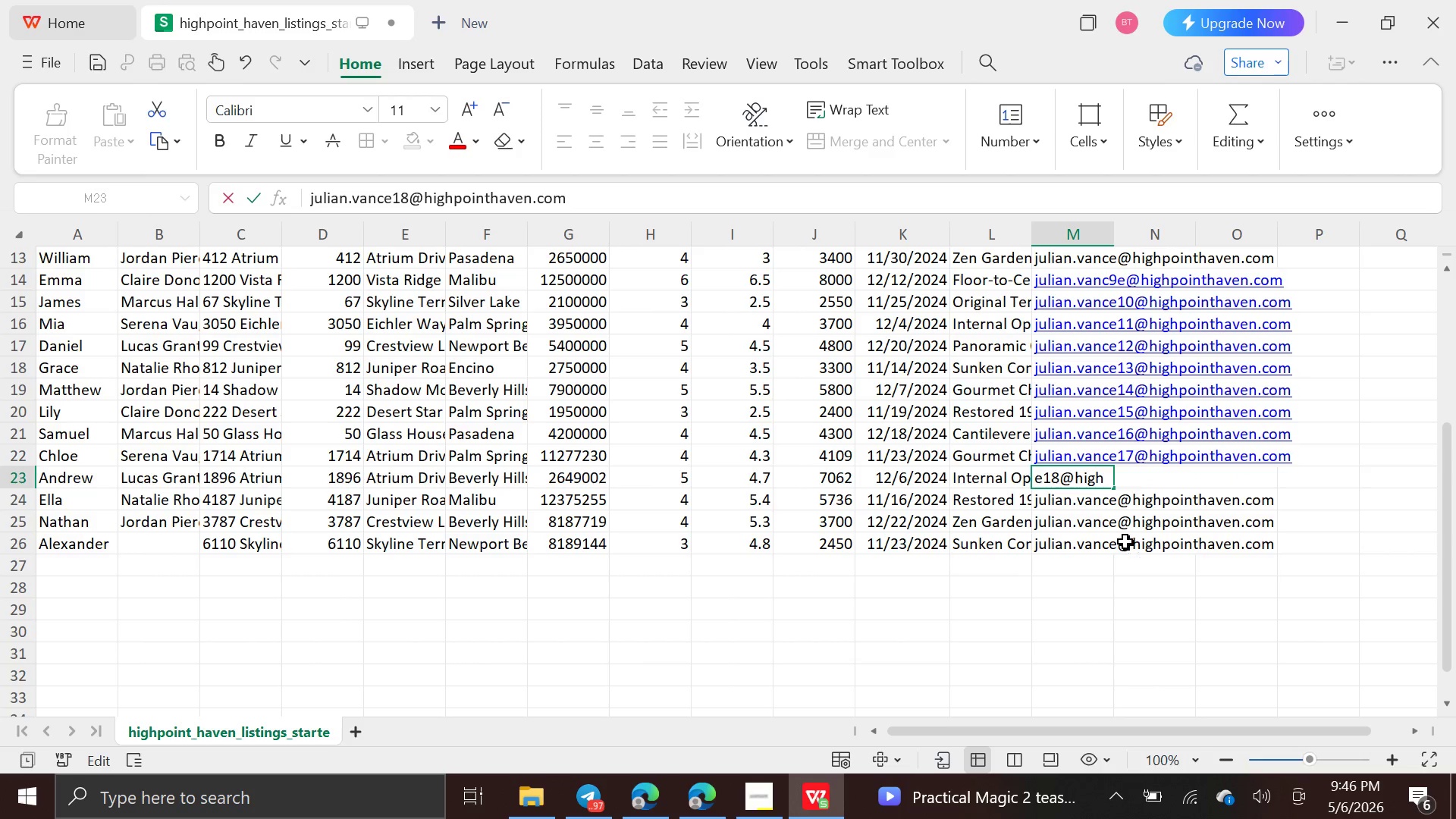 
left_click([1116, 504])
 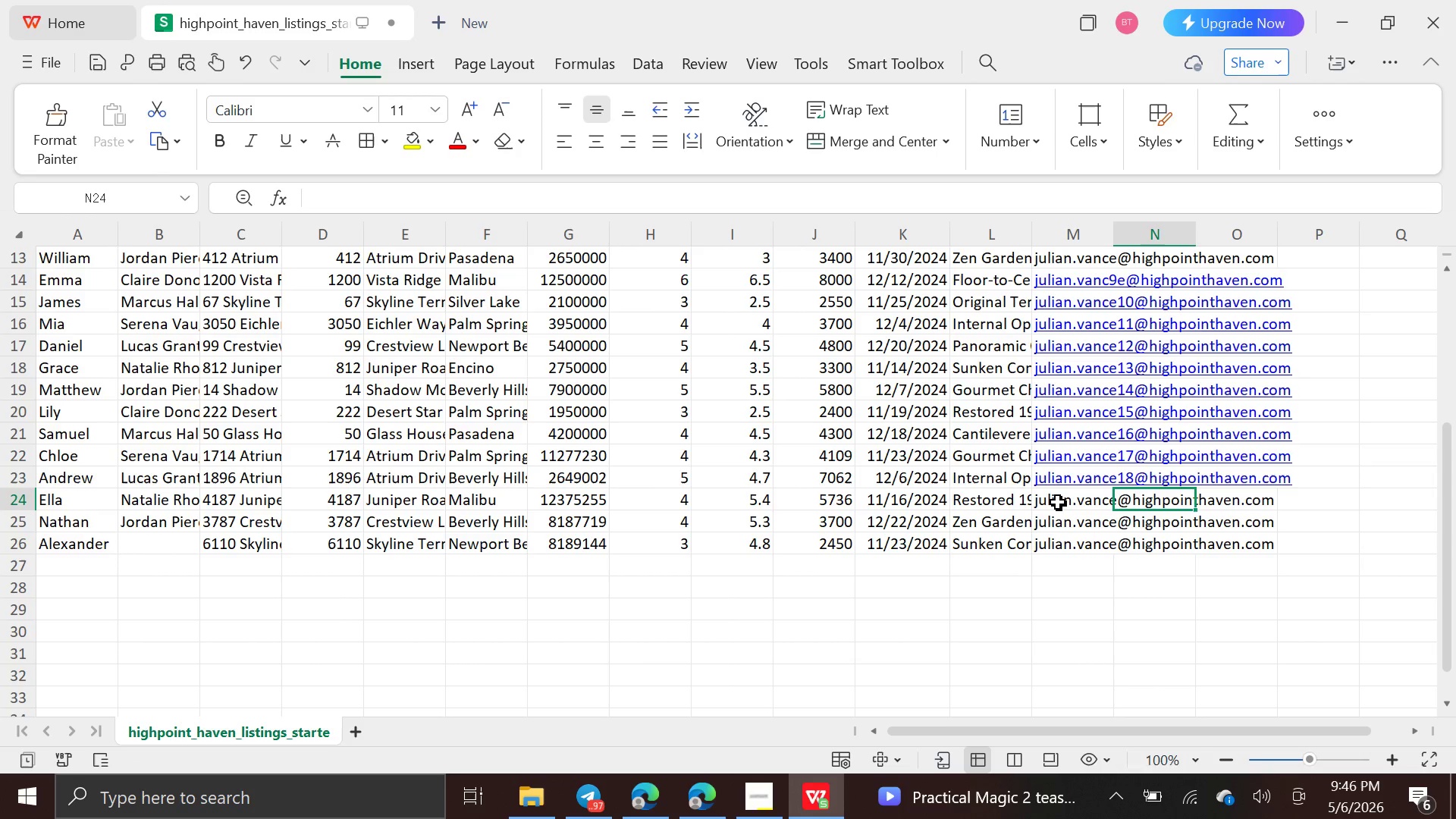 
left_click([1059, 503])
 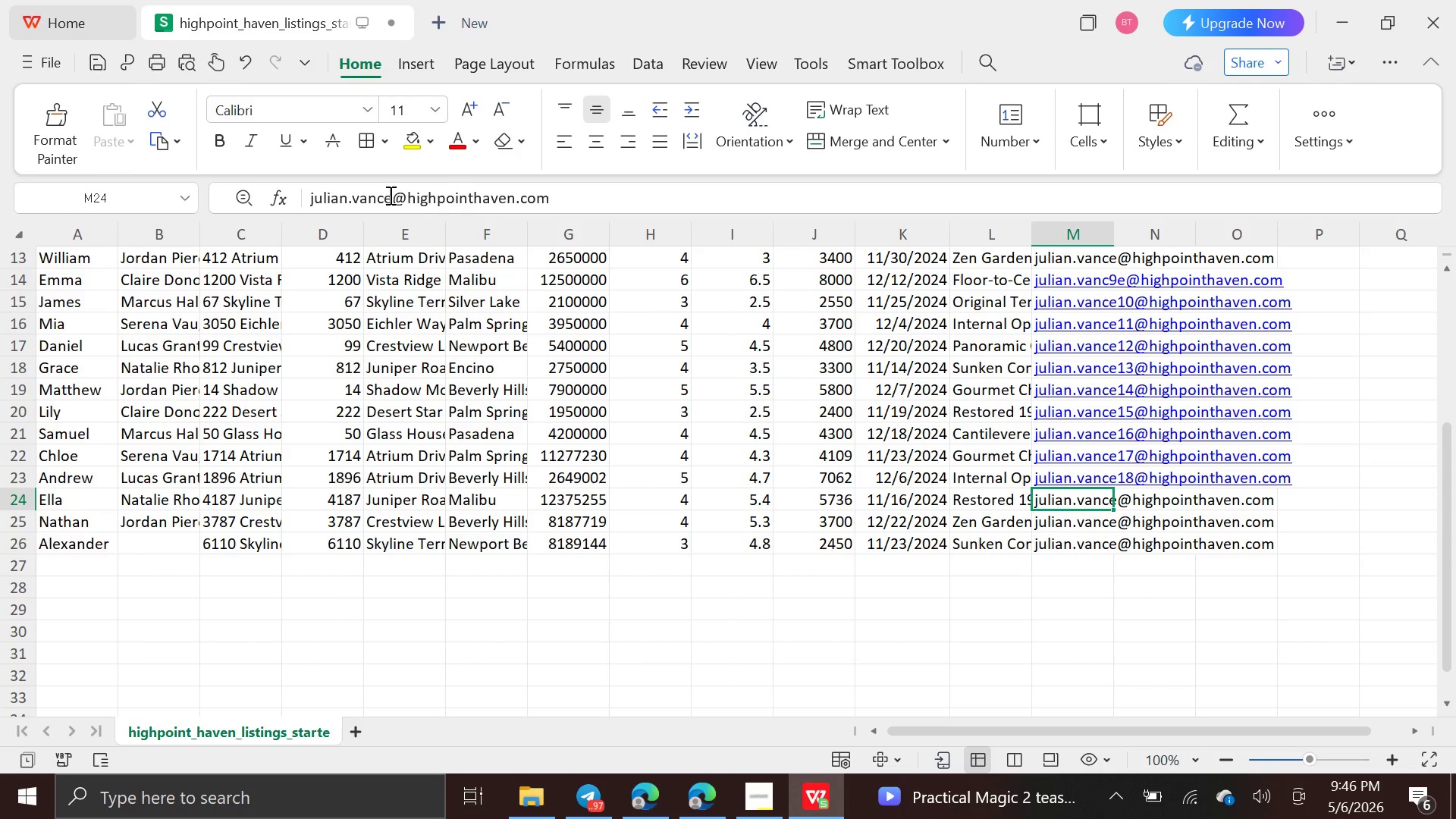 
left_click([389, 194])
 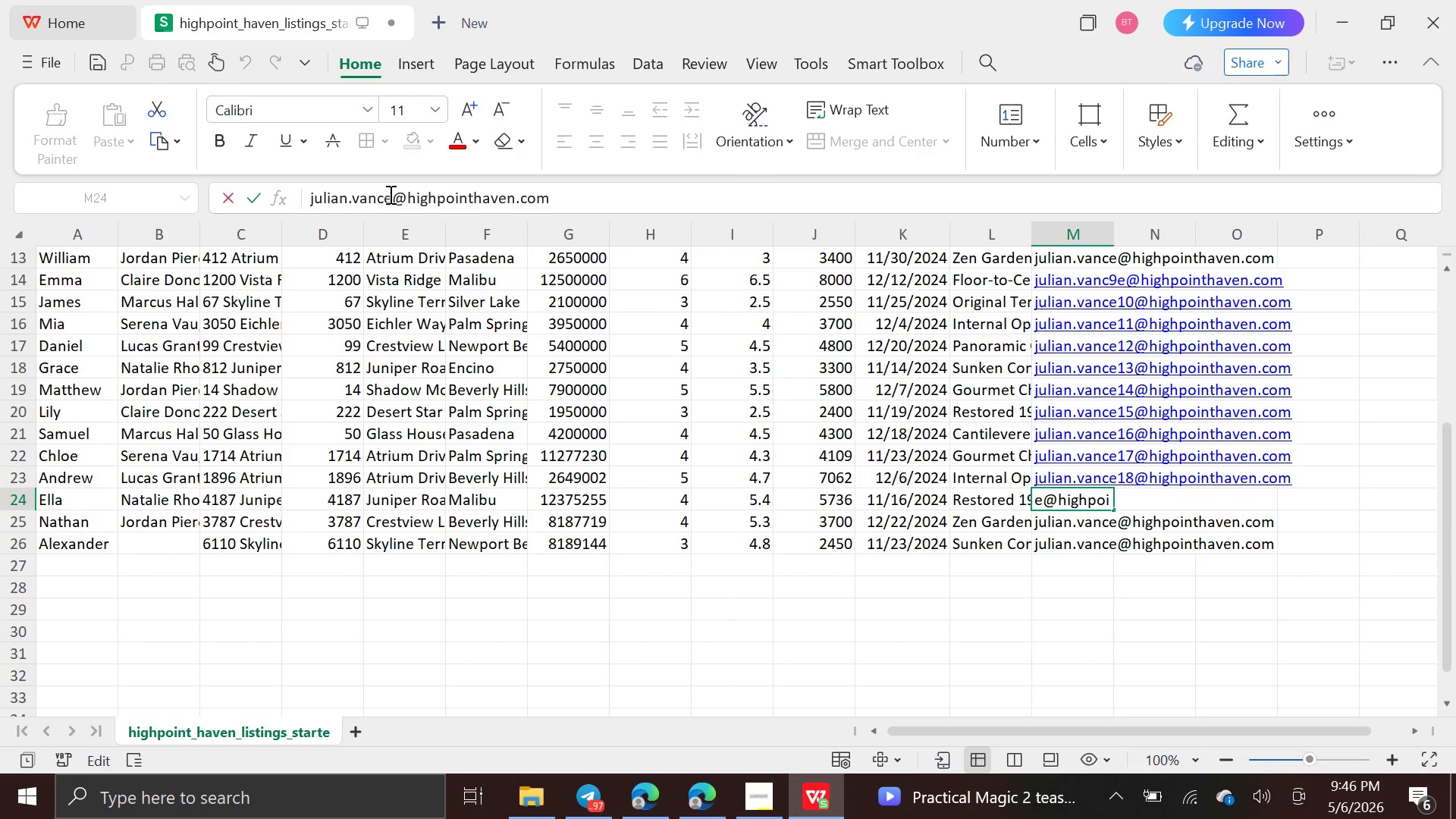 
type(19)
 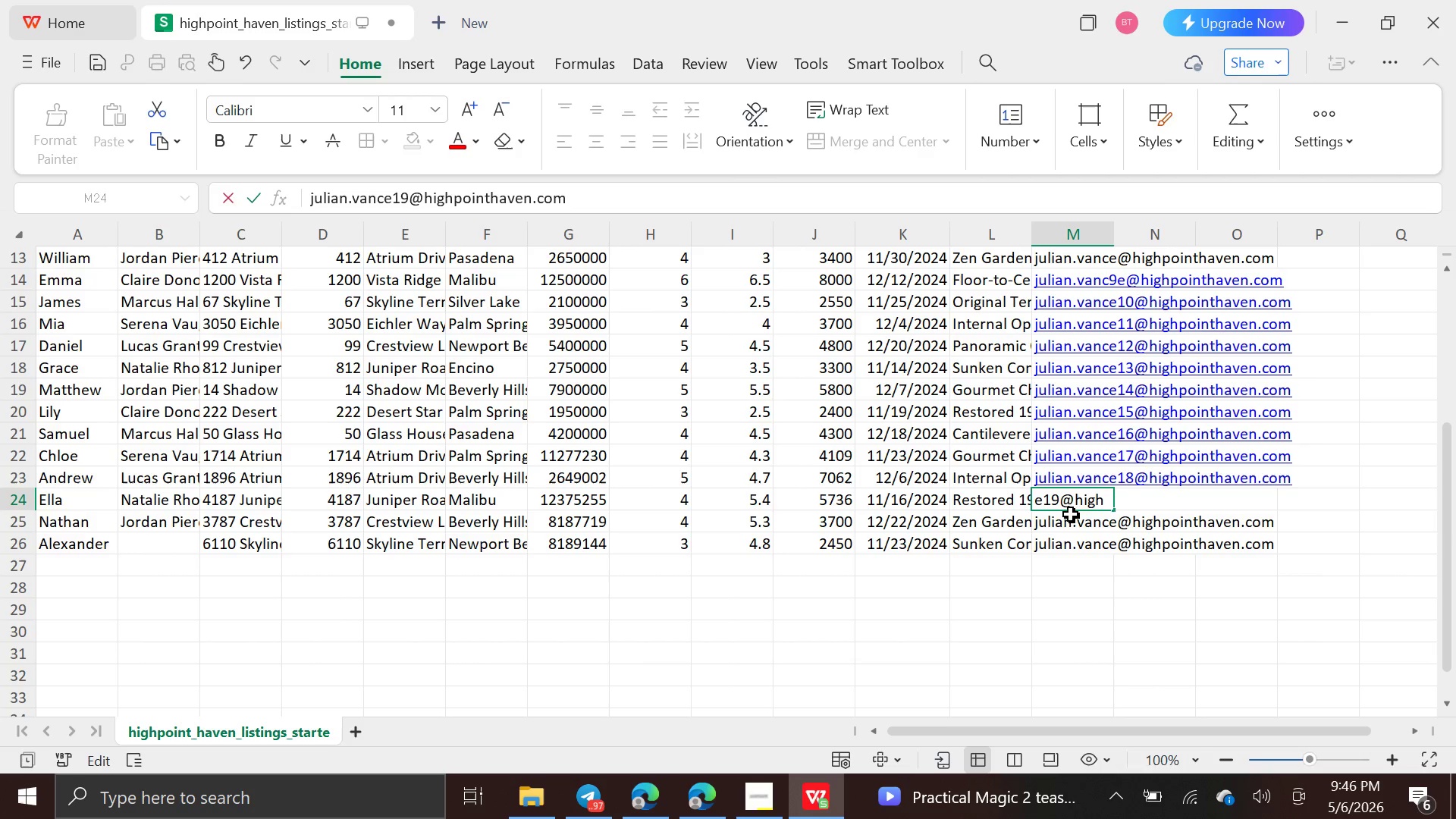 
left_click([1076, 527])
 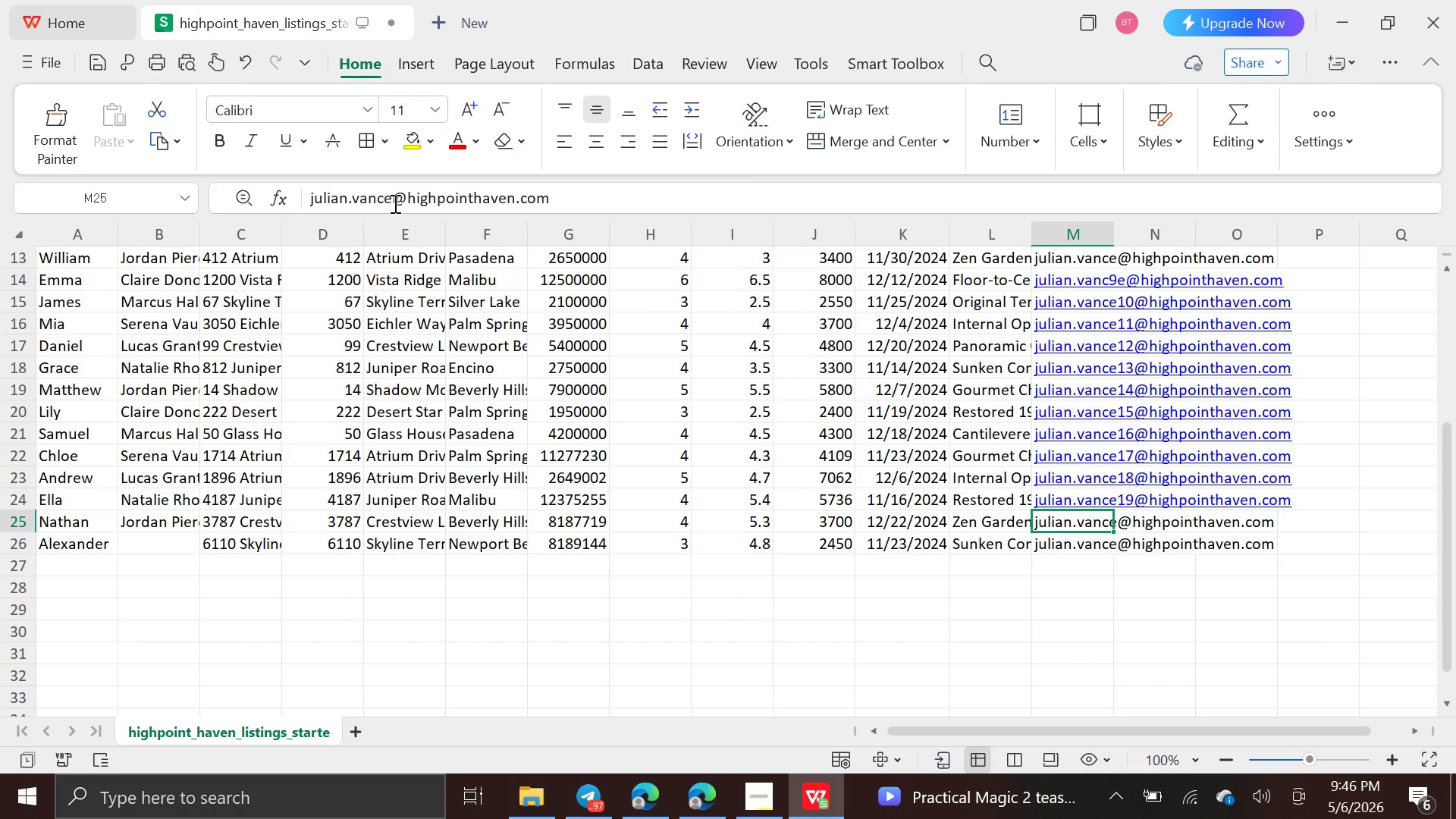 
left_click([393, 199])
 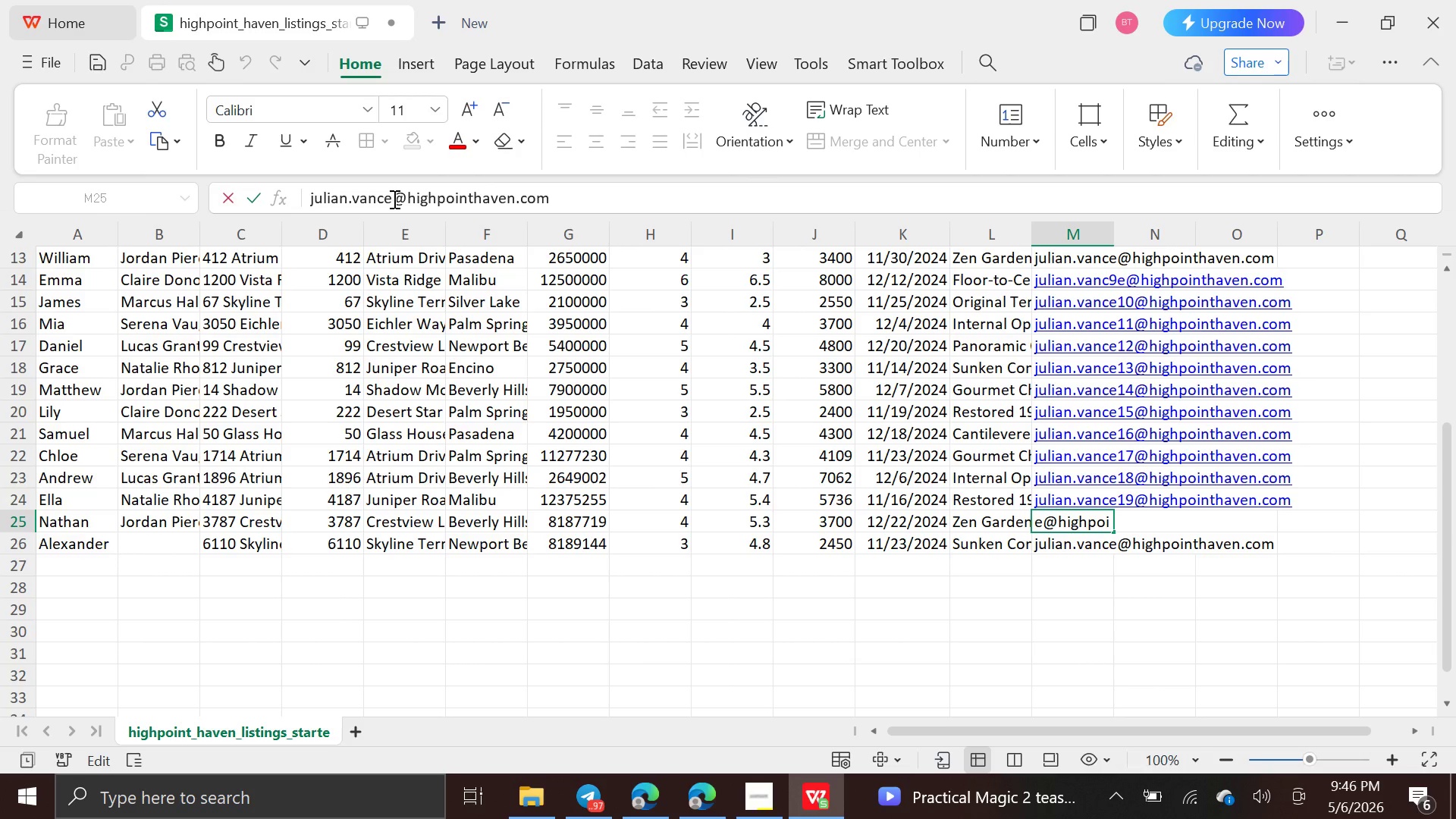 
type(20)
 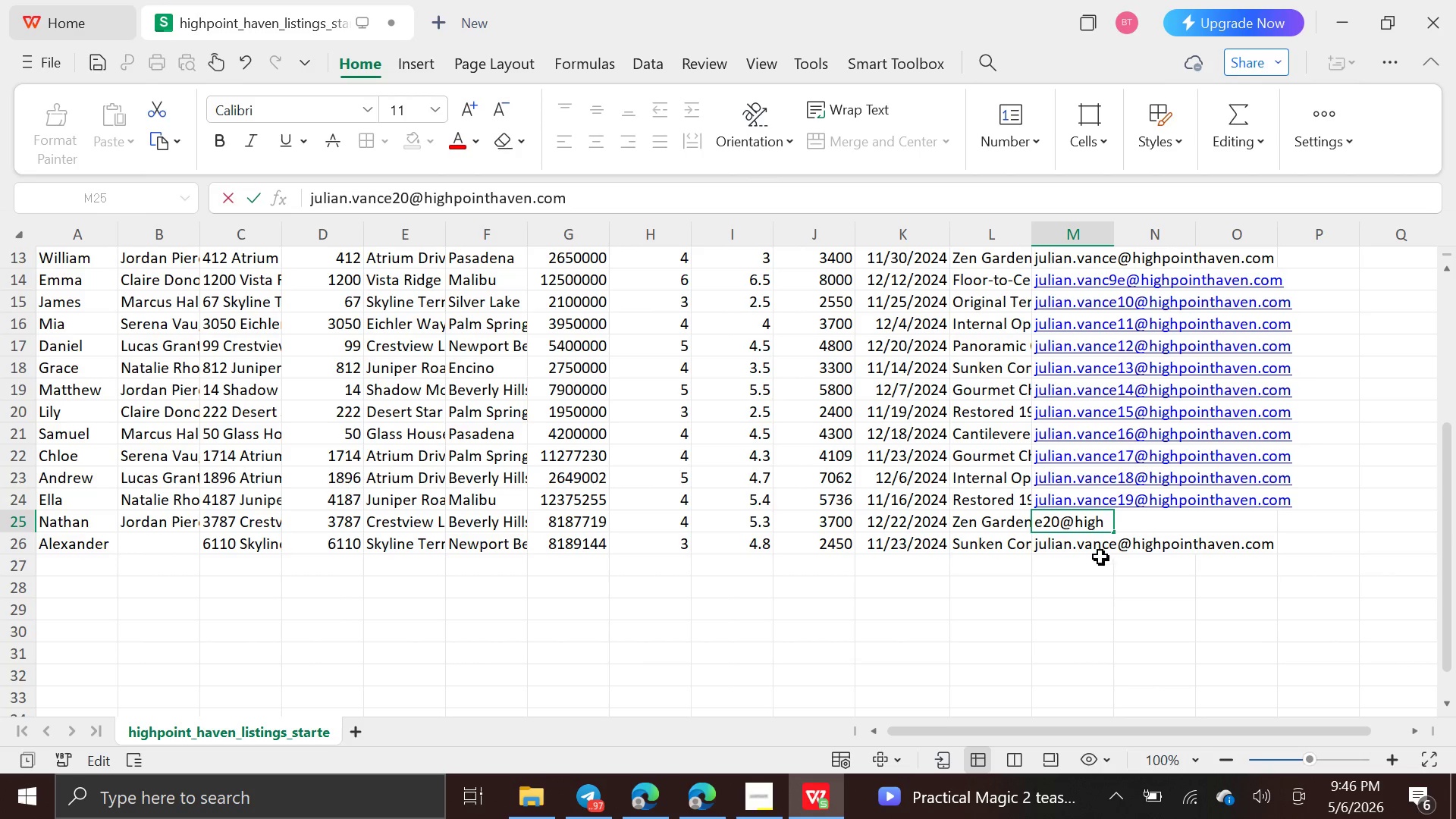 
left_click([1099, 549])
 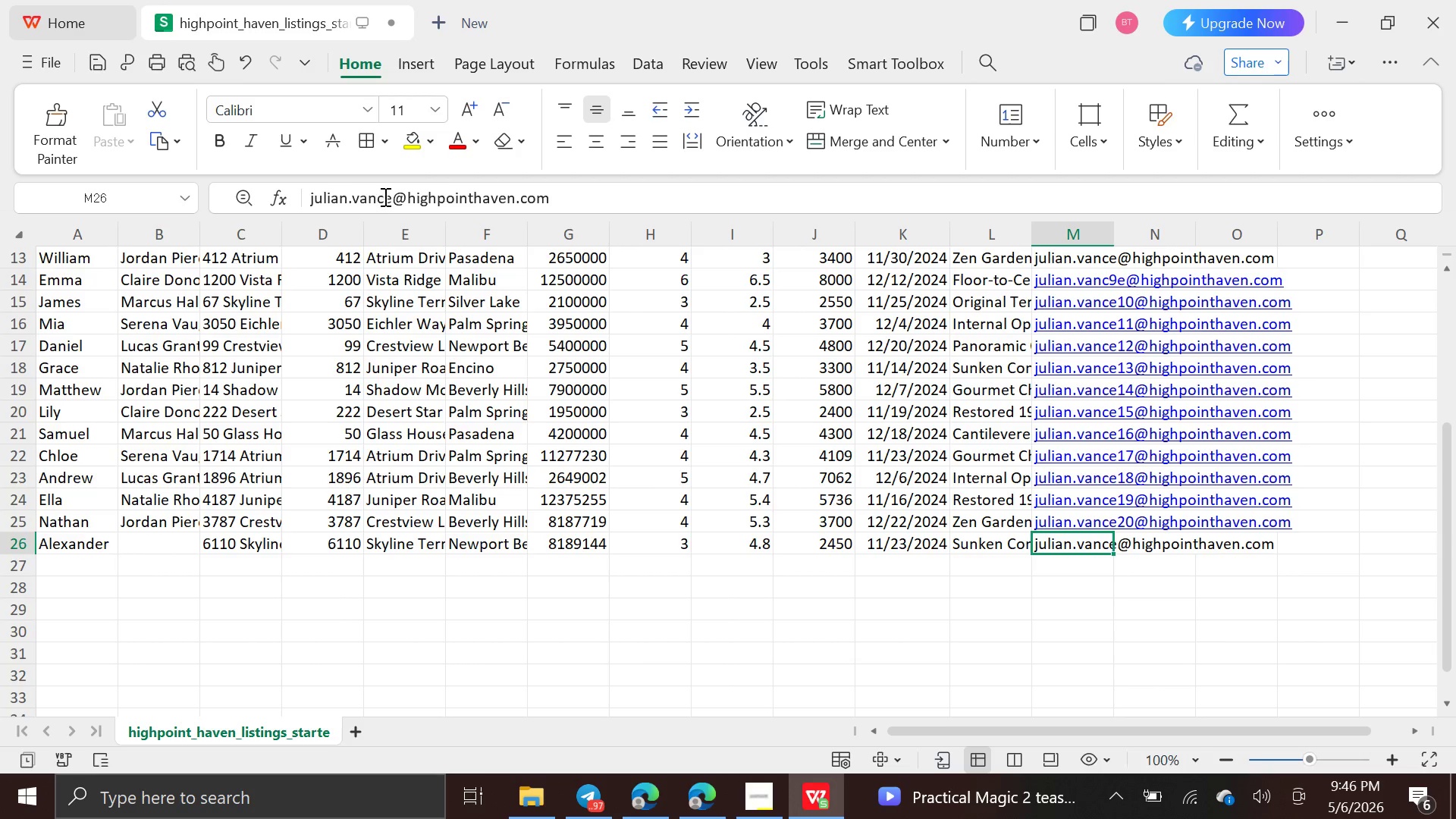 
left_click([392, 196])
 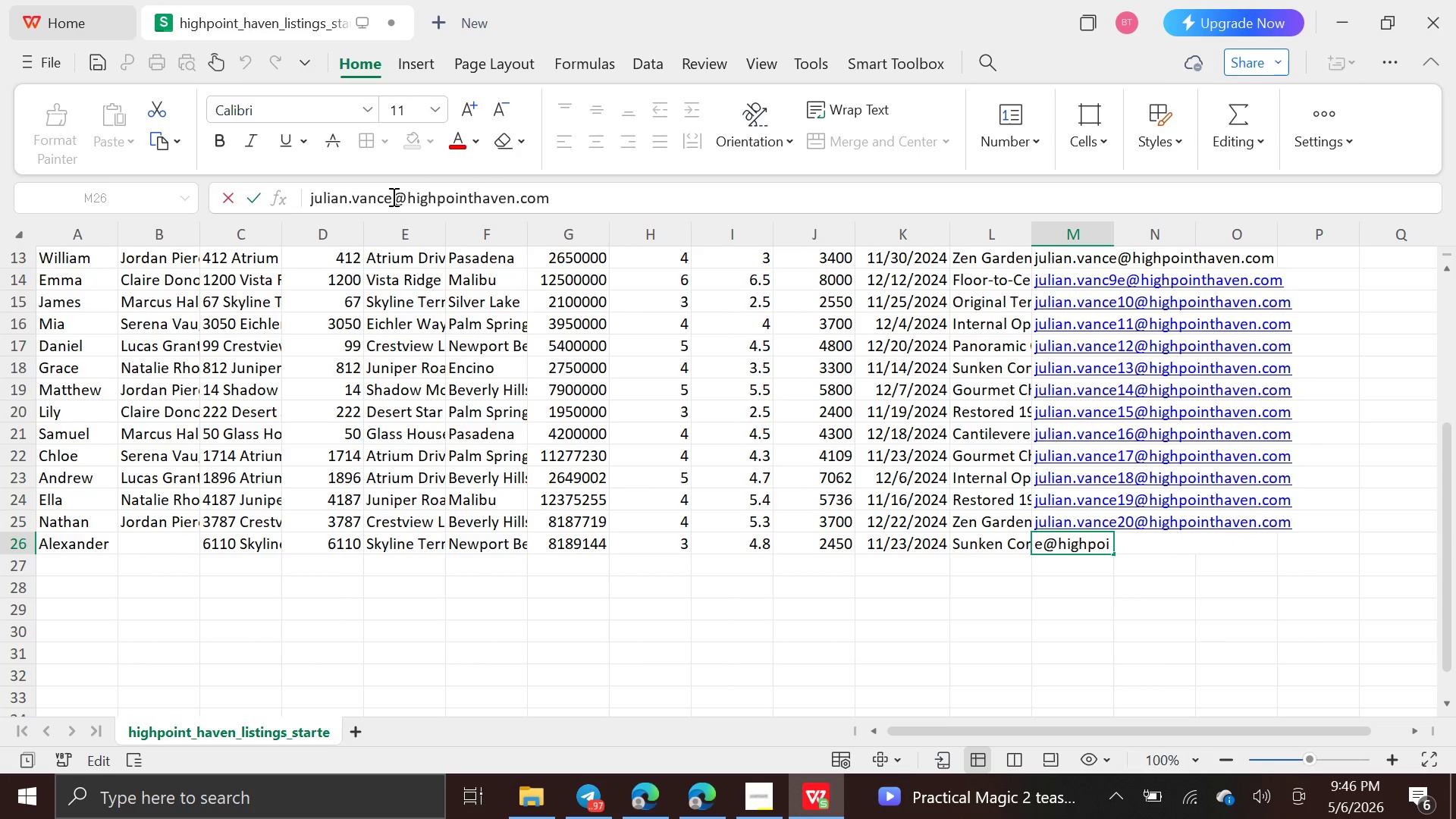 
type(21)
 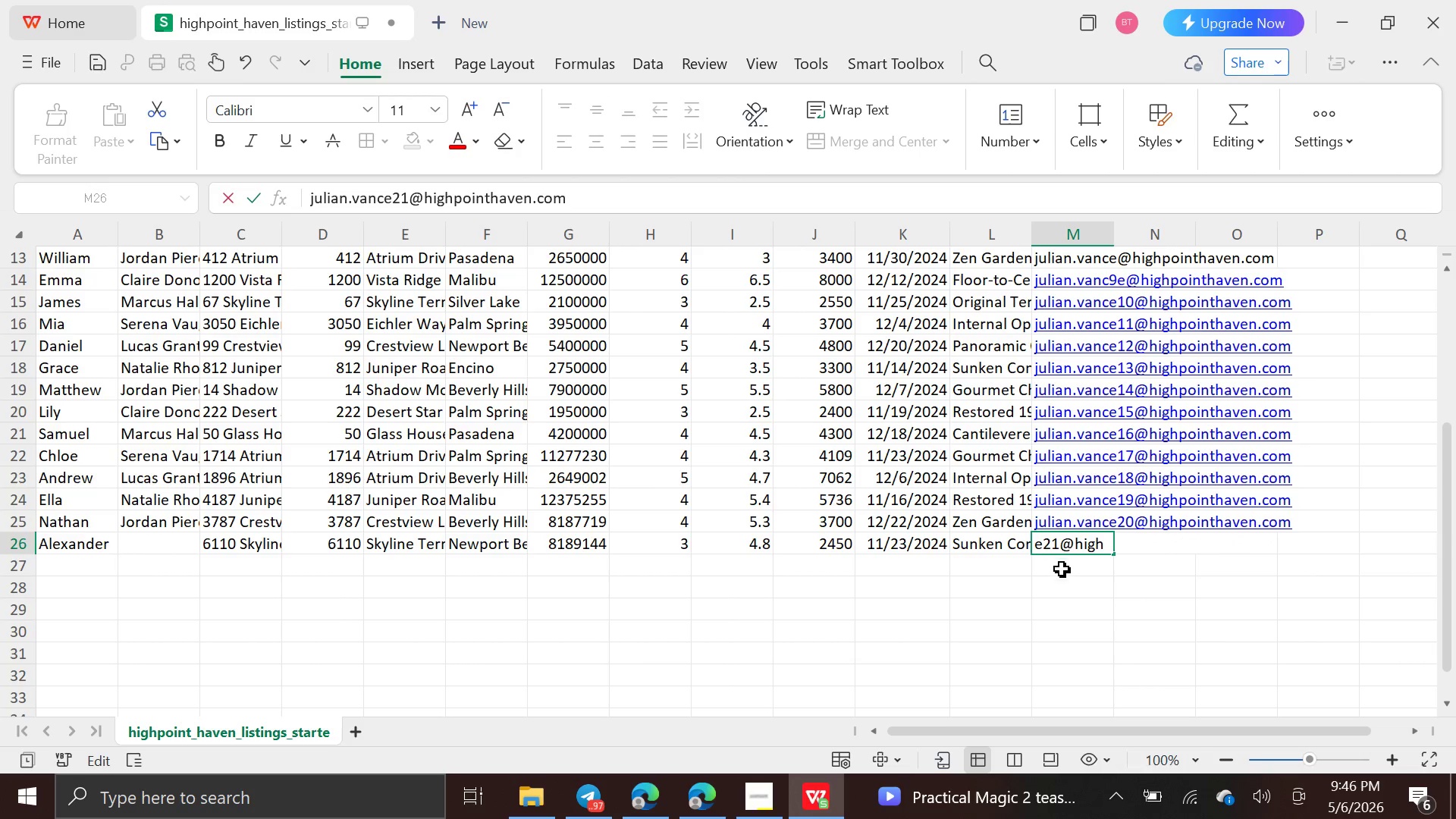 
left_click([1063, 573])
 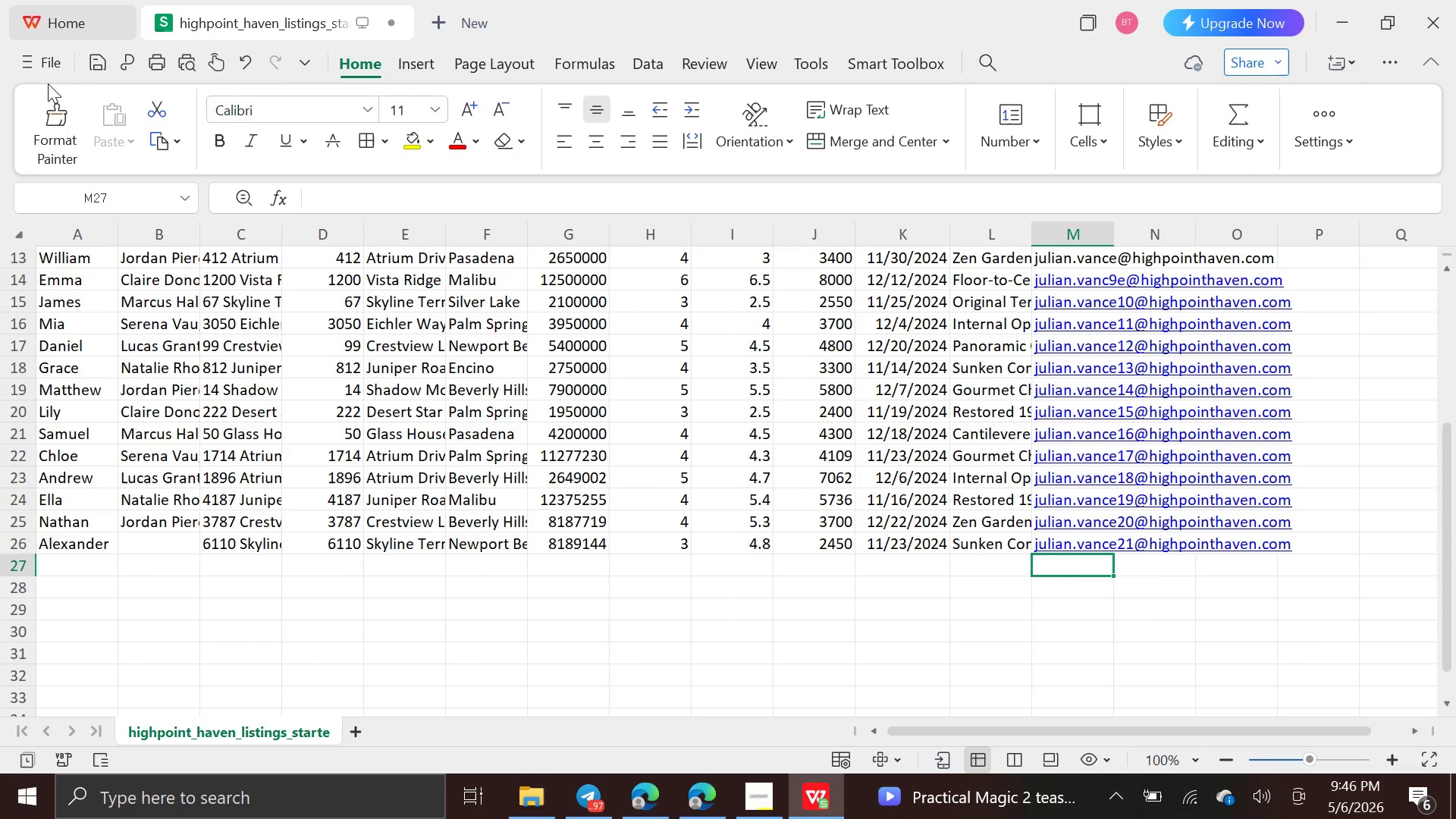 
left_click([43, 65])
 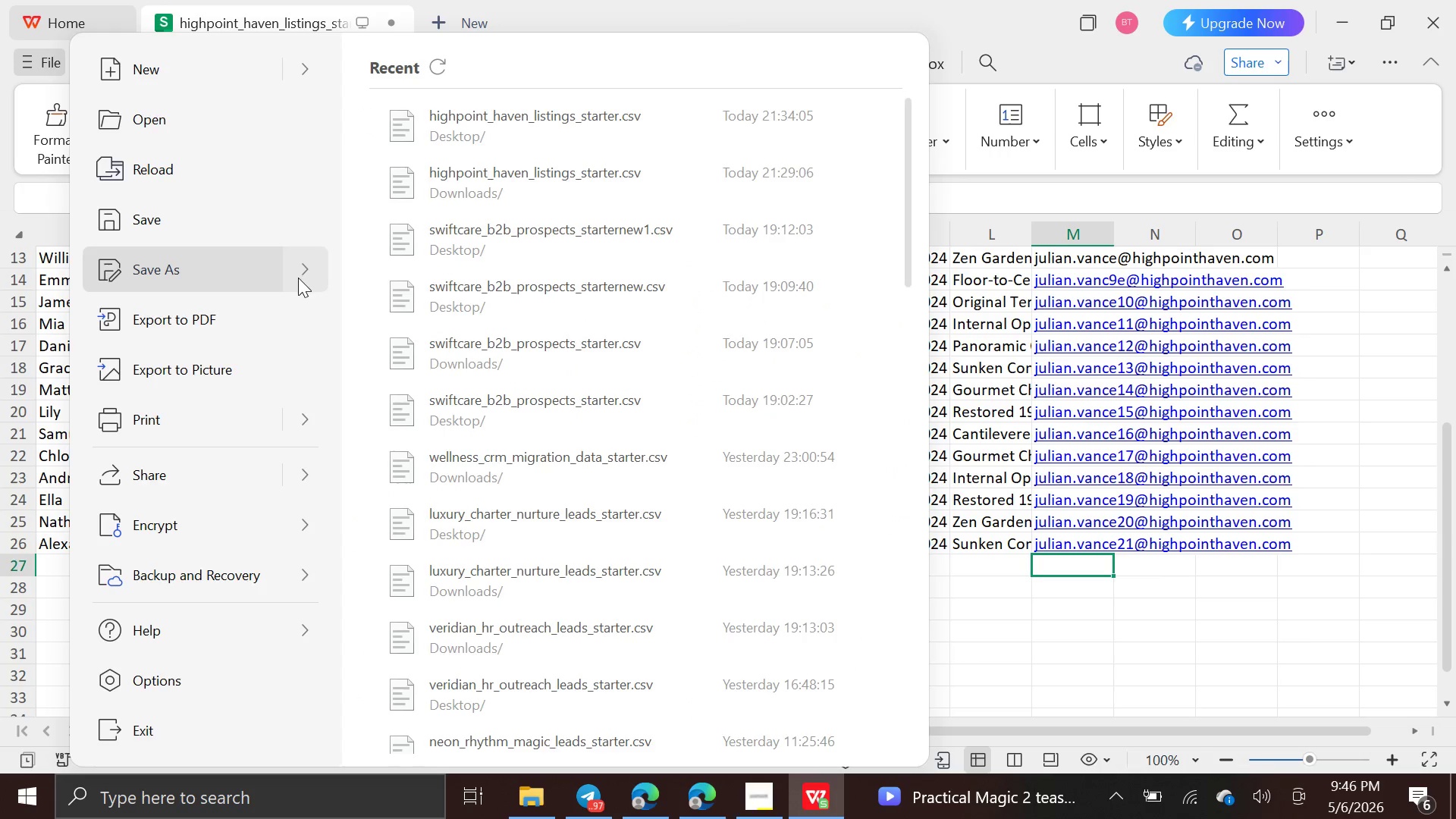 
left_click([298, 278])
 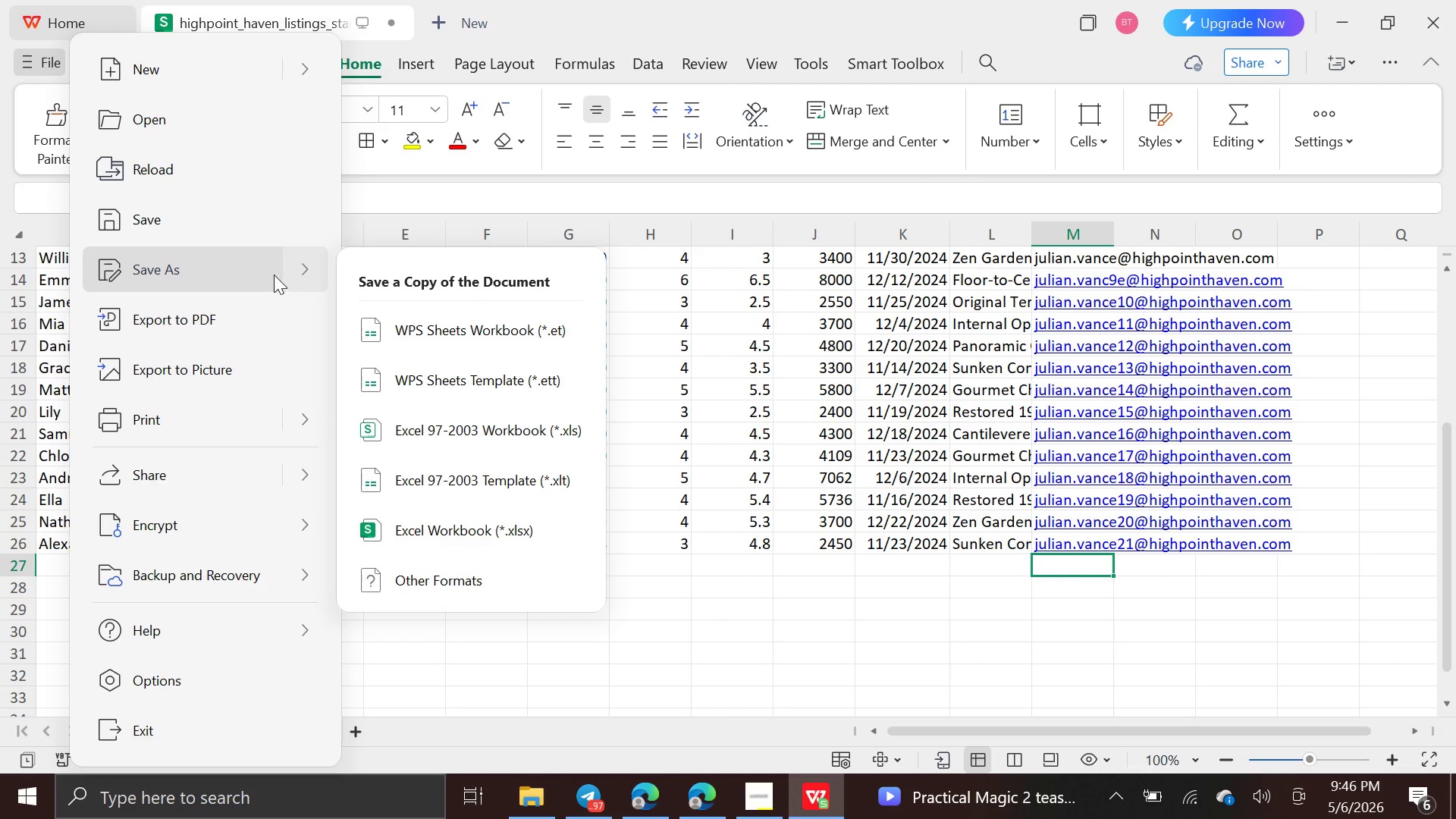 
left_click([268, 275])
 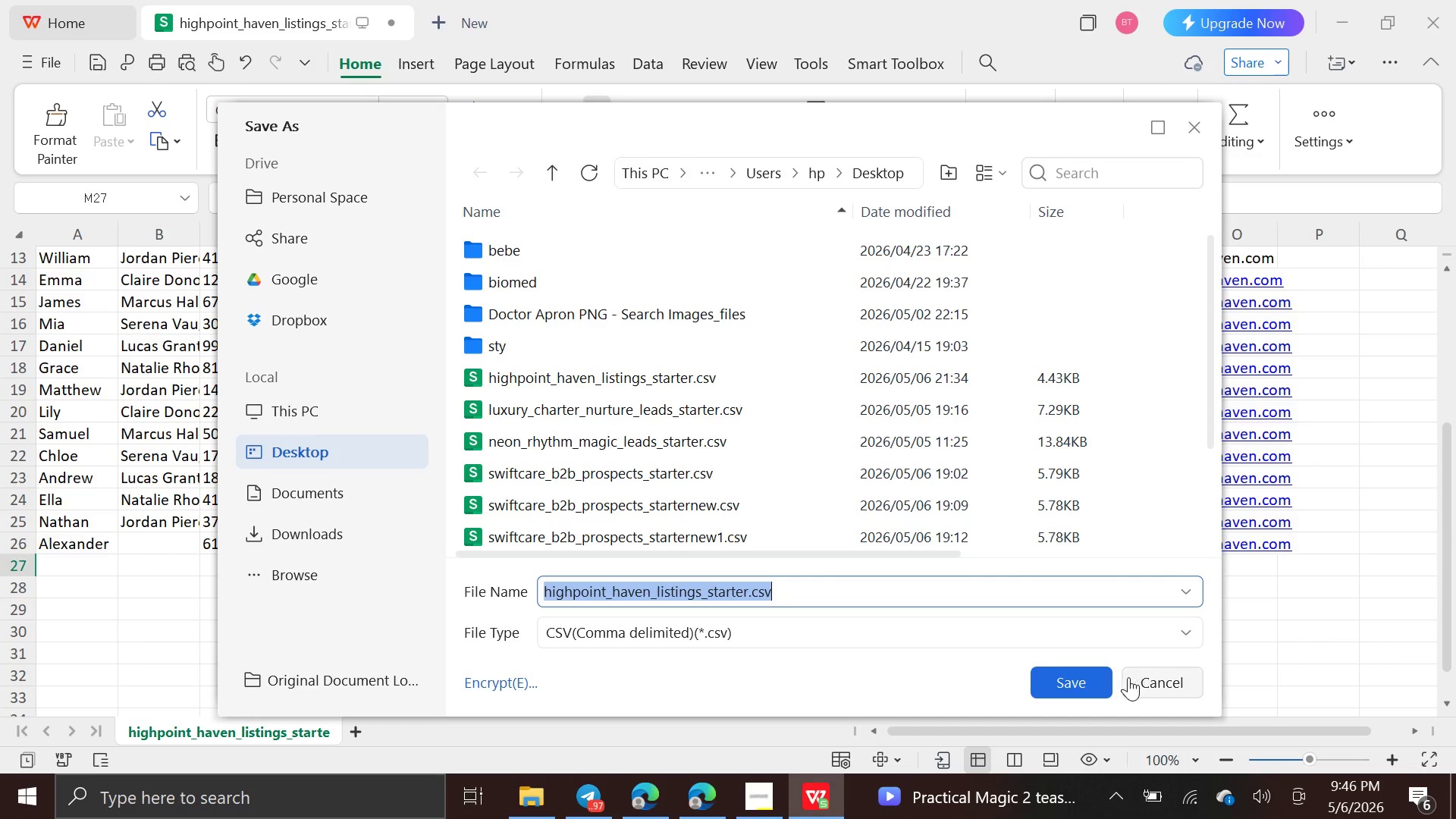 
left_click([1090, 675])
 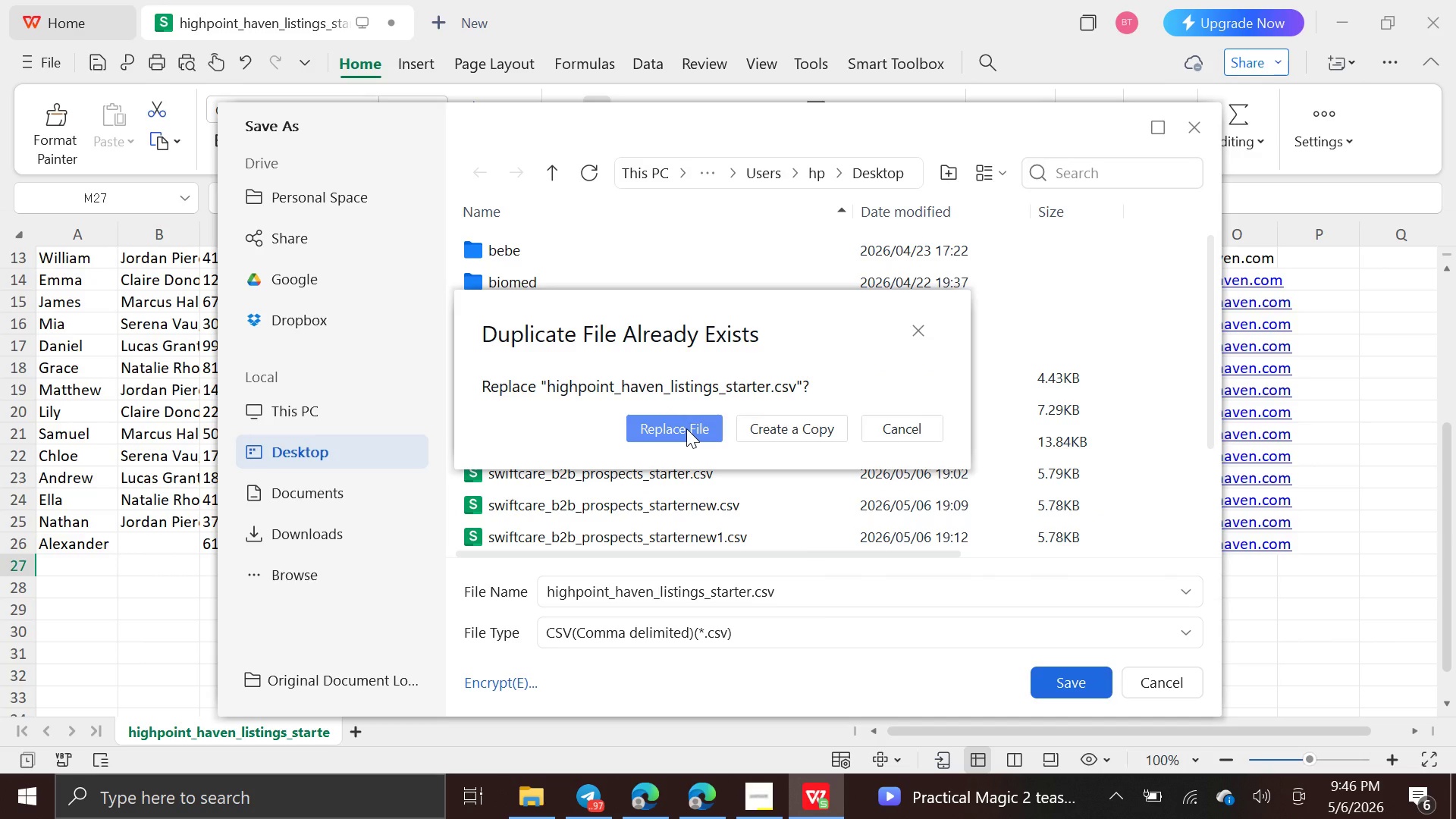 
left_click([686, 428])
 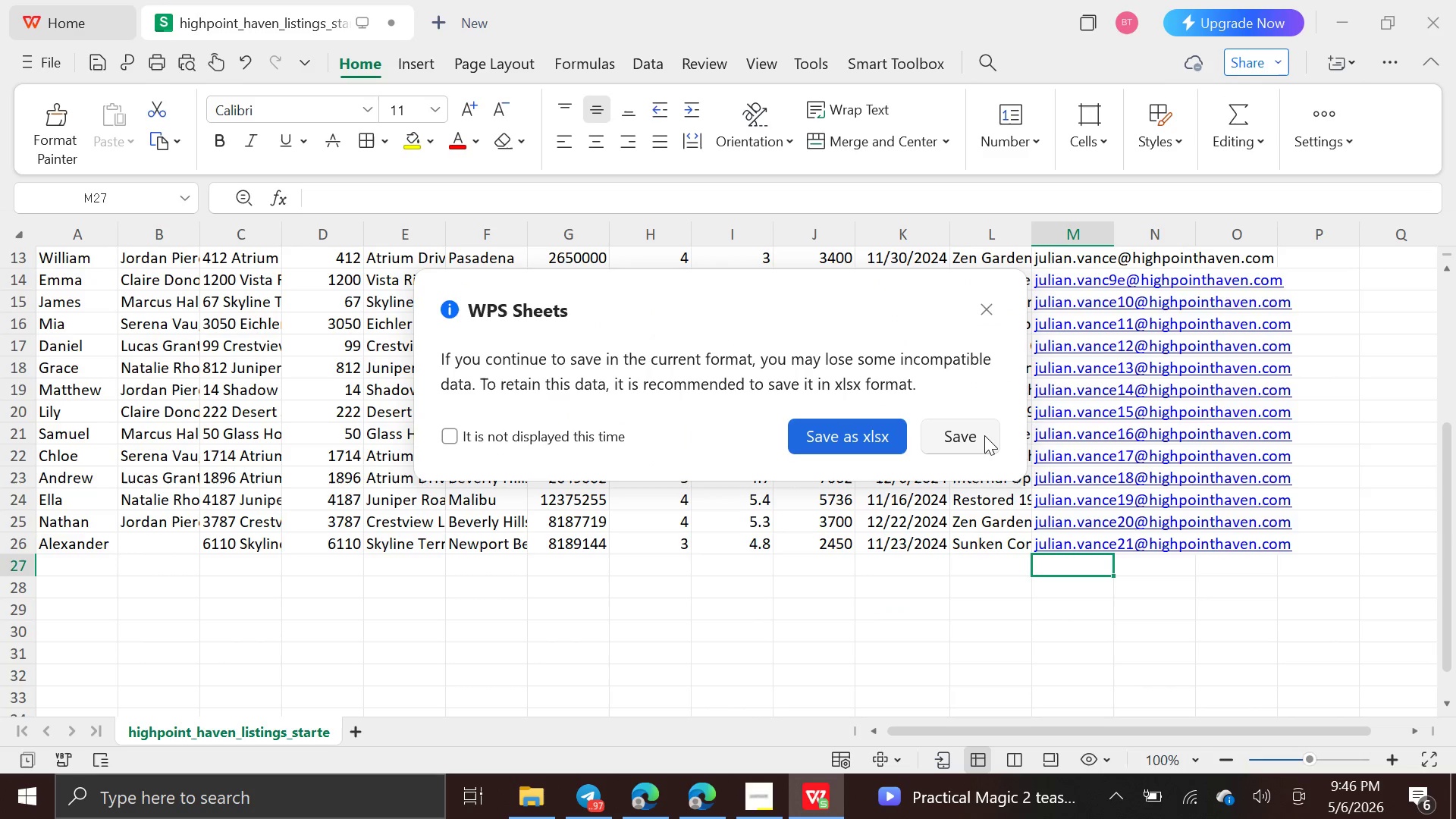 
left_click([984, 435])
 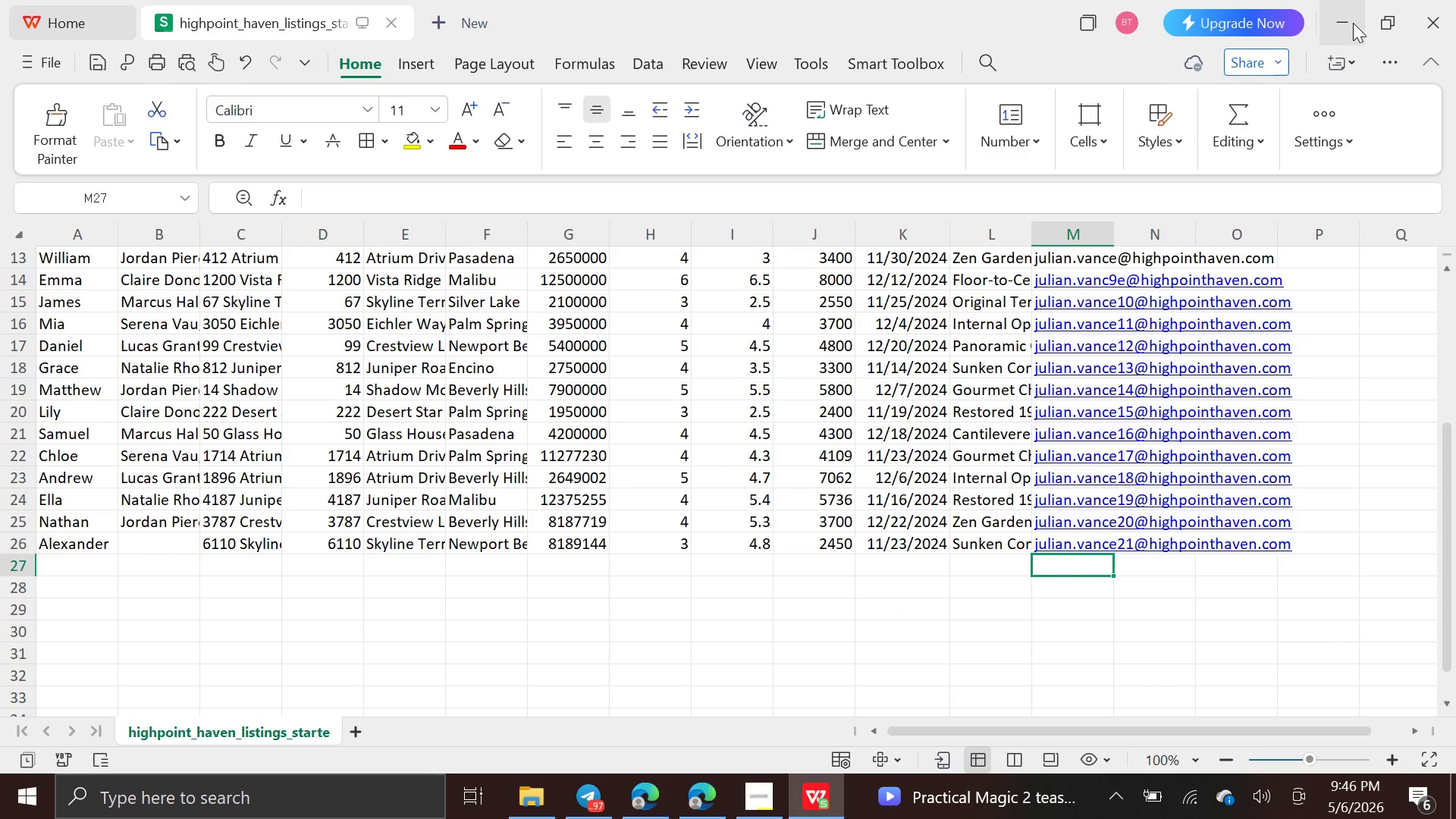 
left_click([1352, 22])
 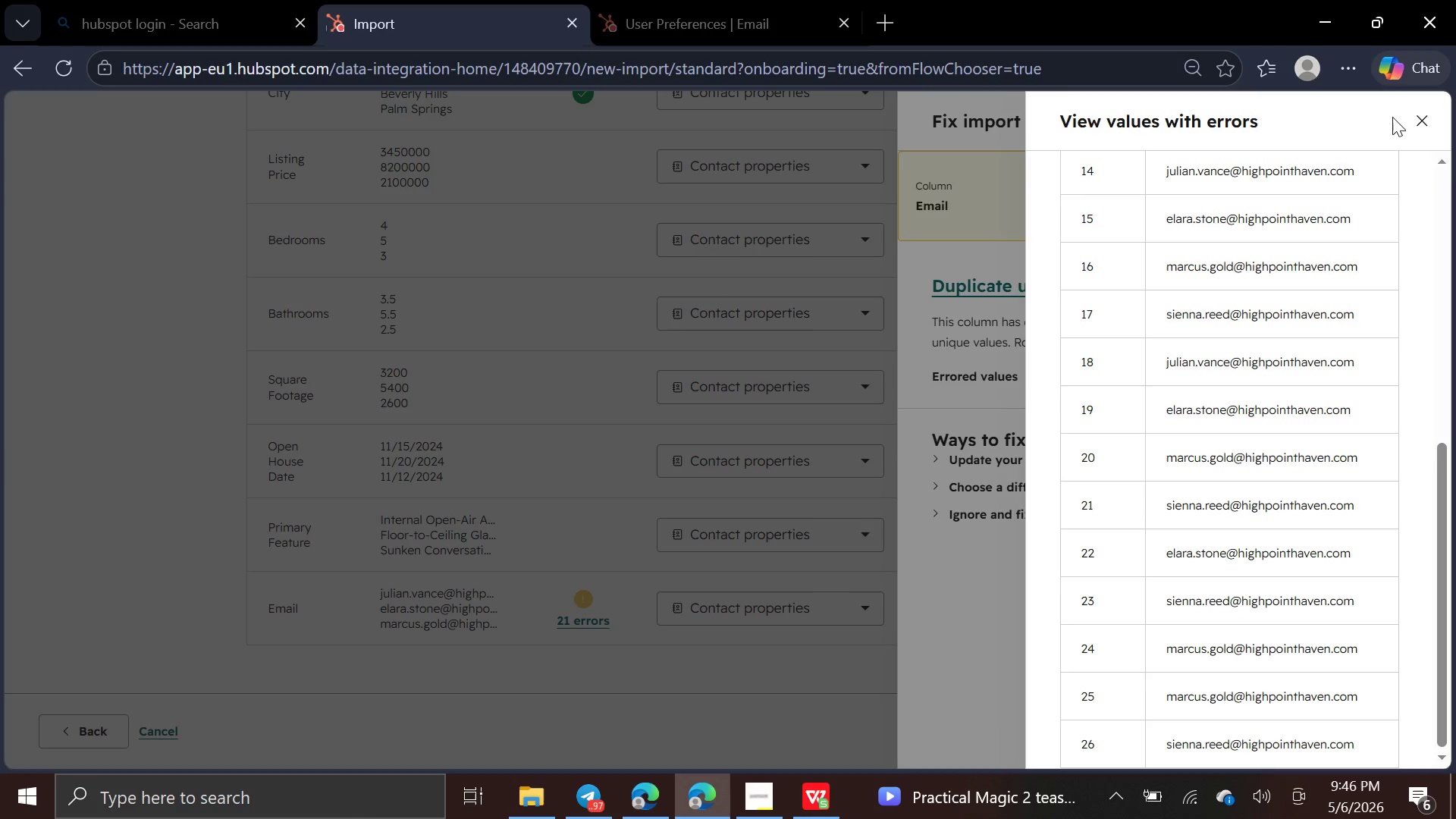 
left_click([1410, 129])
 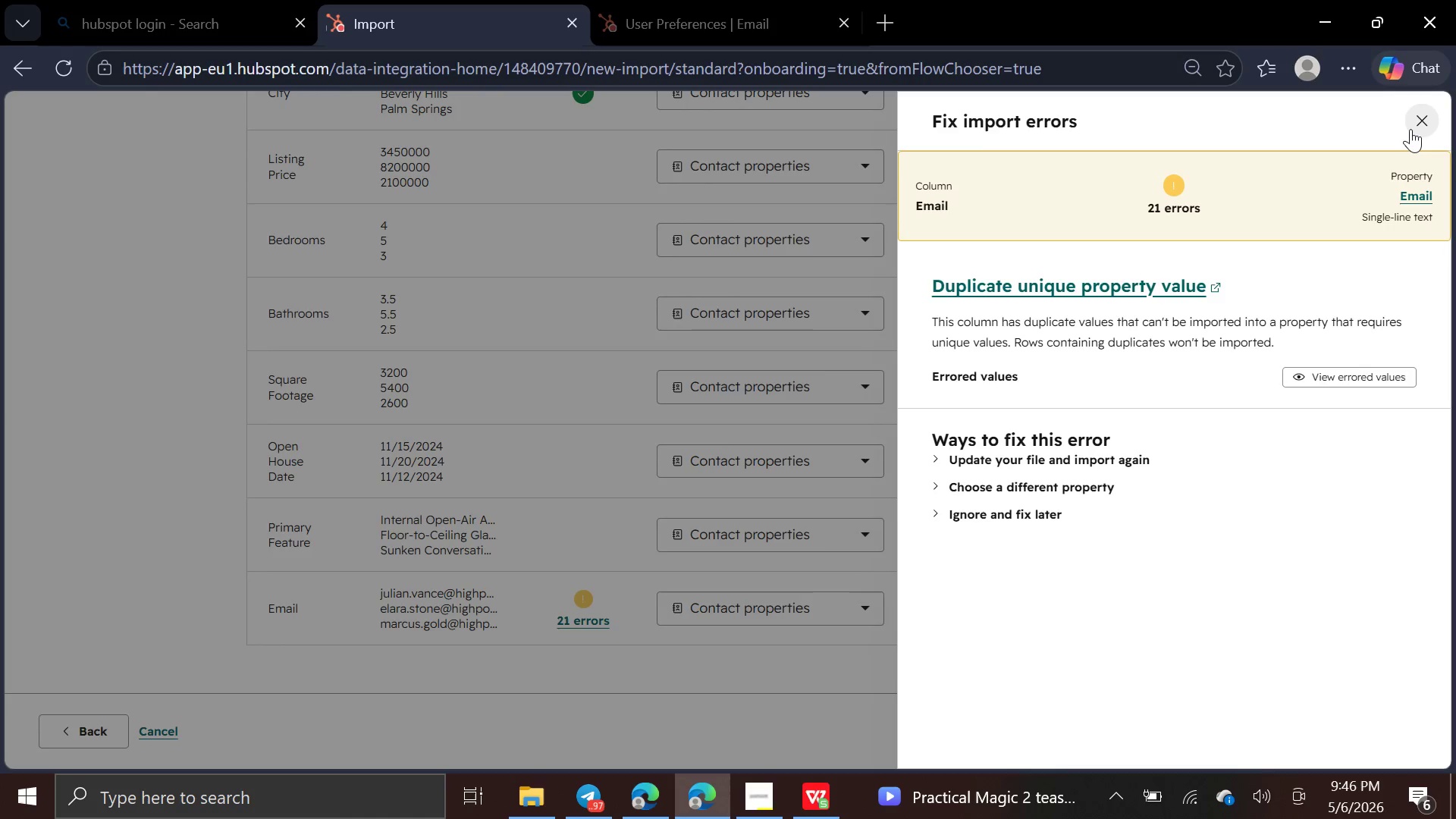 
left_click([1410, 129])
 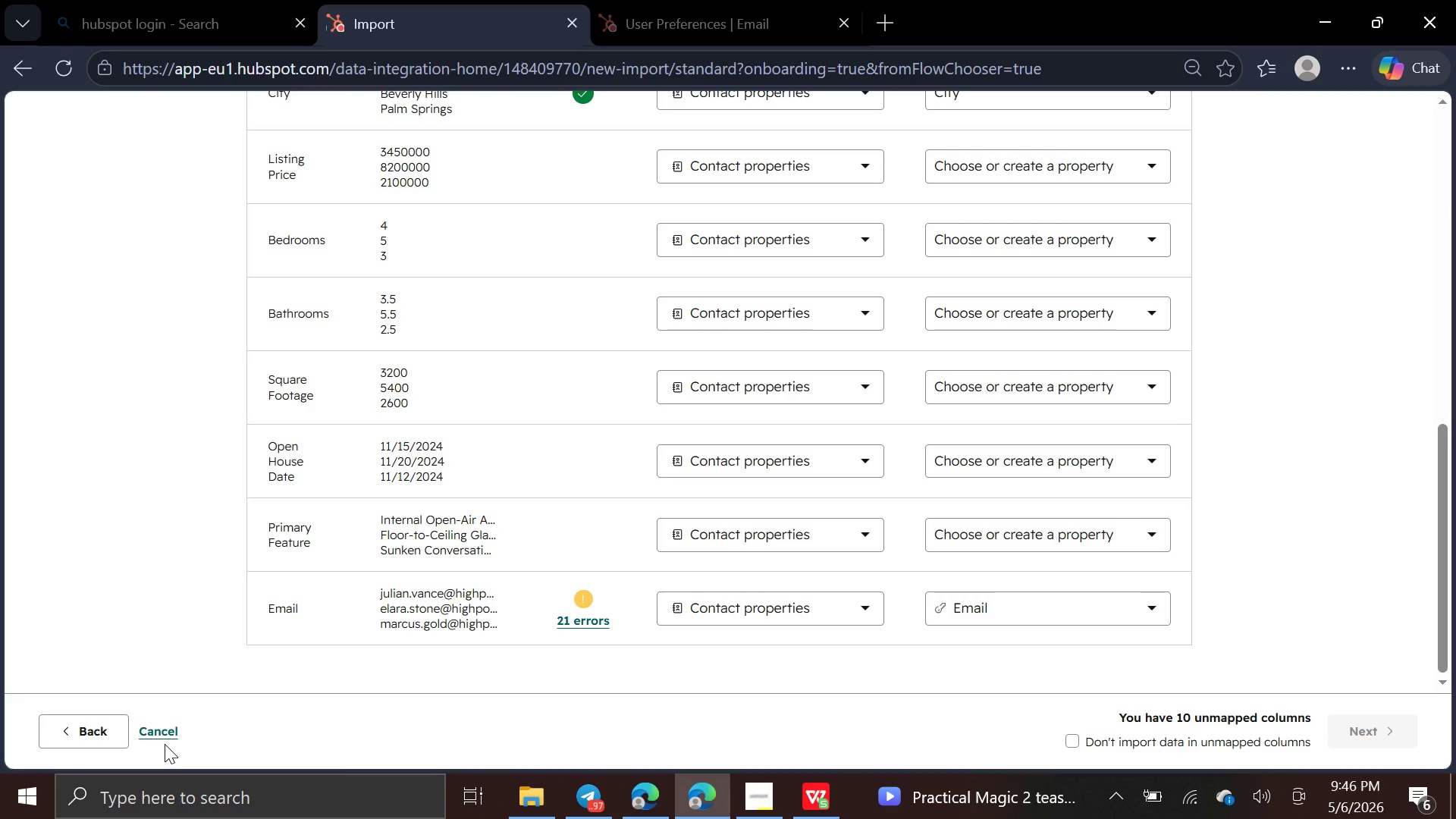 
left_click([121, 743])
 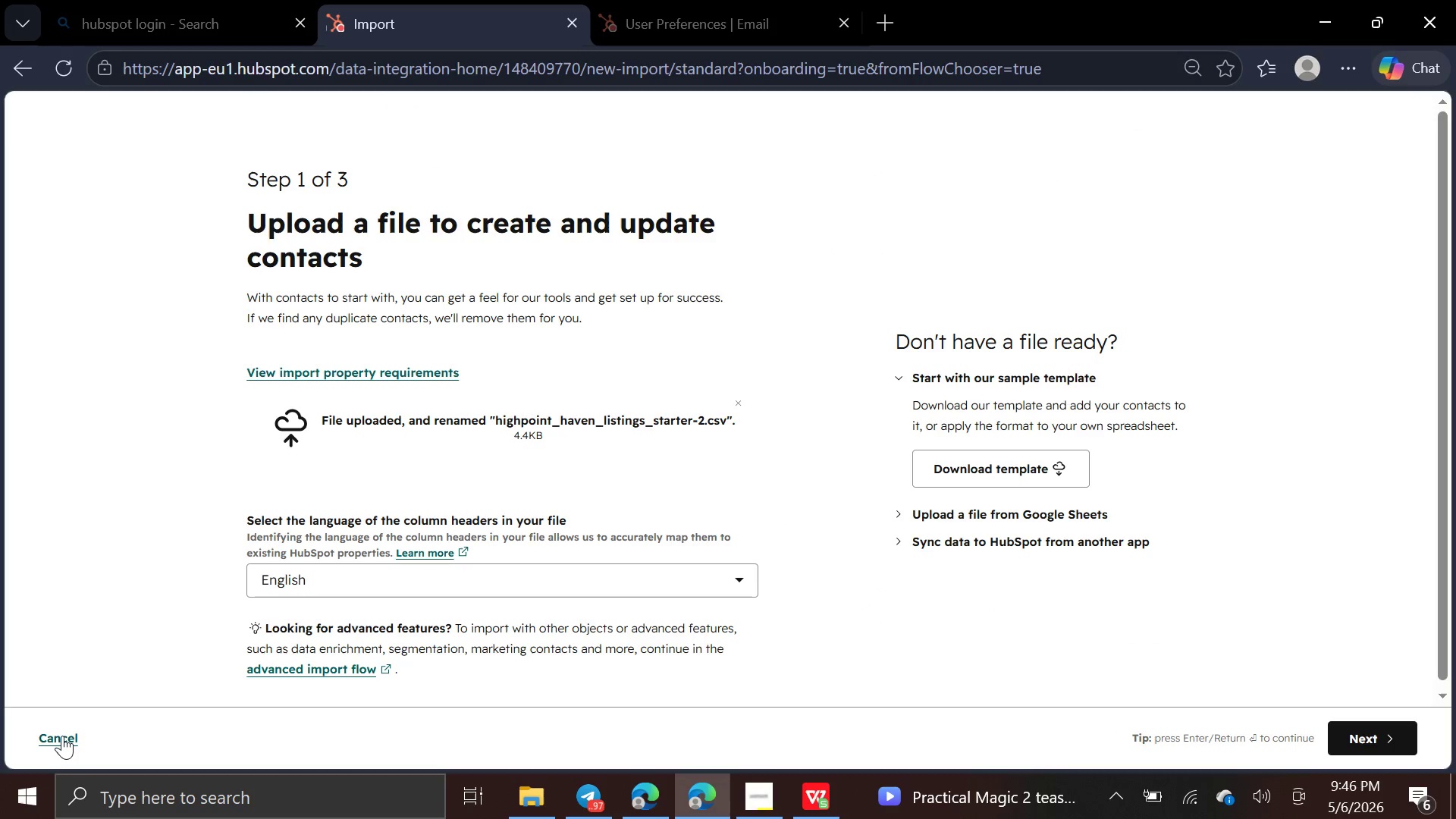 
left_click([62, 736])
 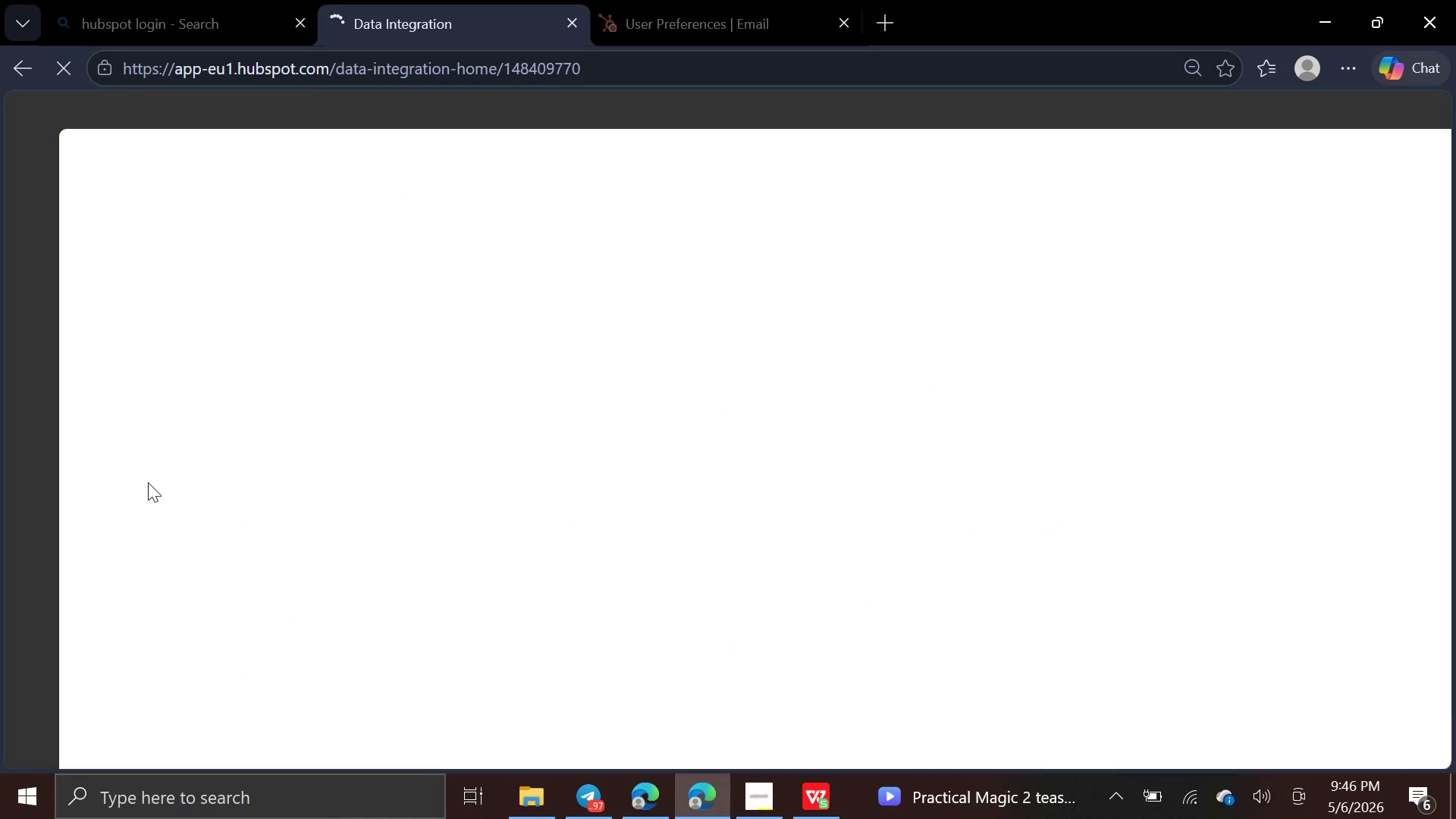 
mouse_move([167, 475])
 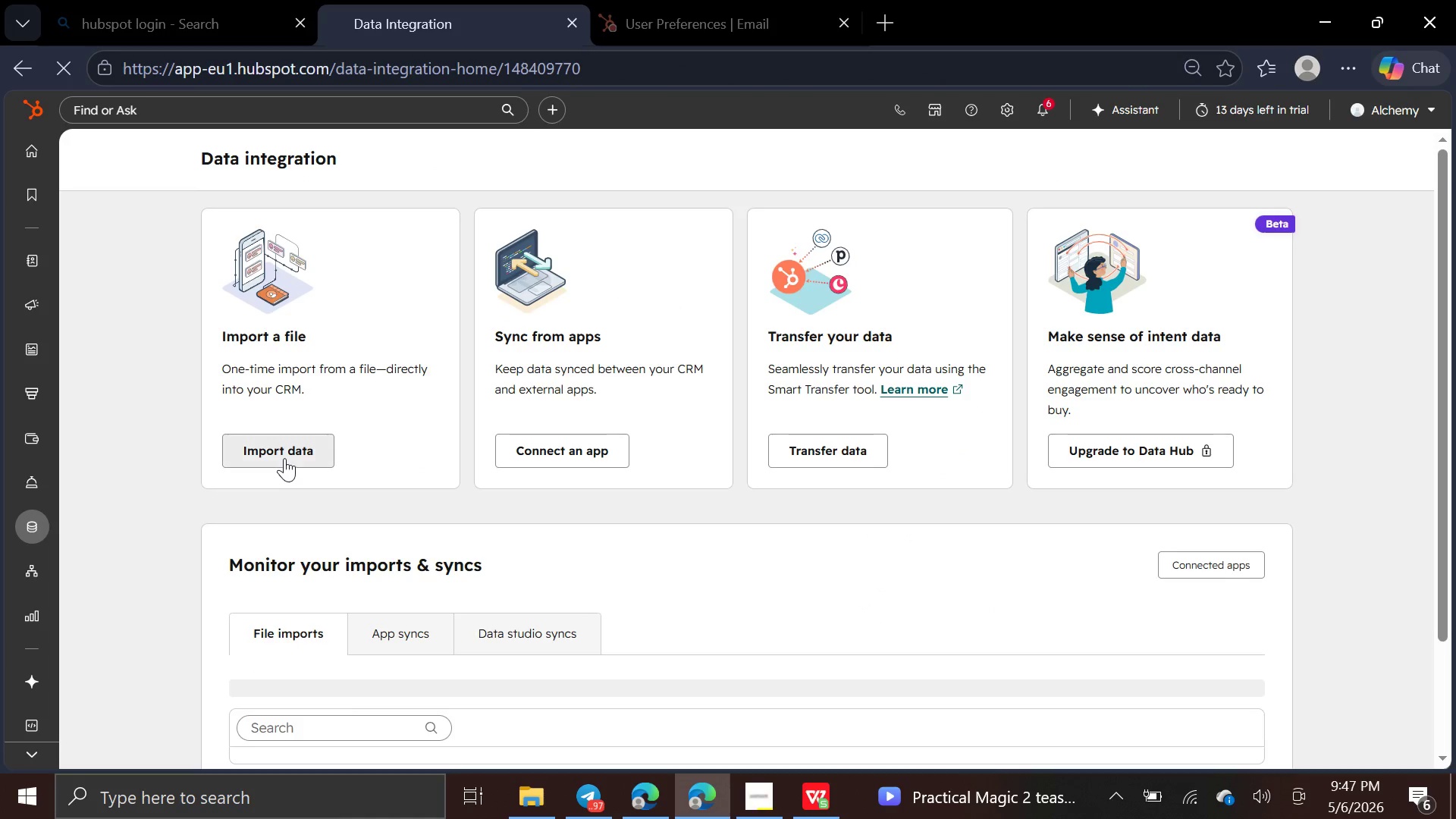 
left_click([285, 457])
 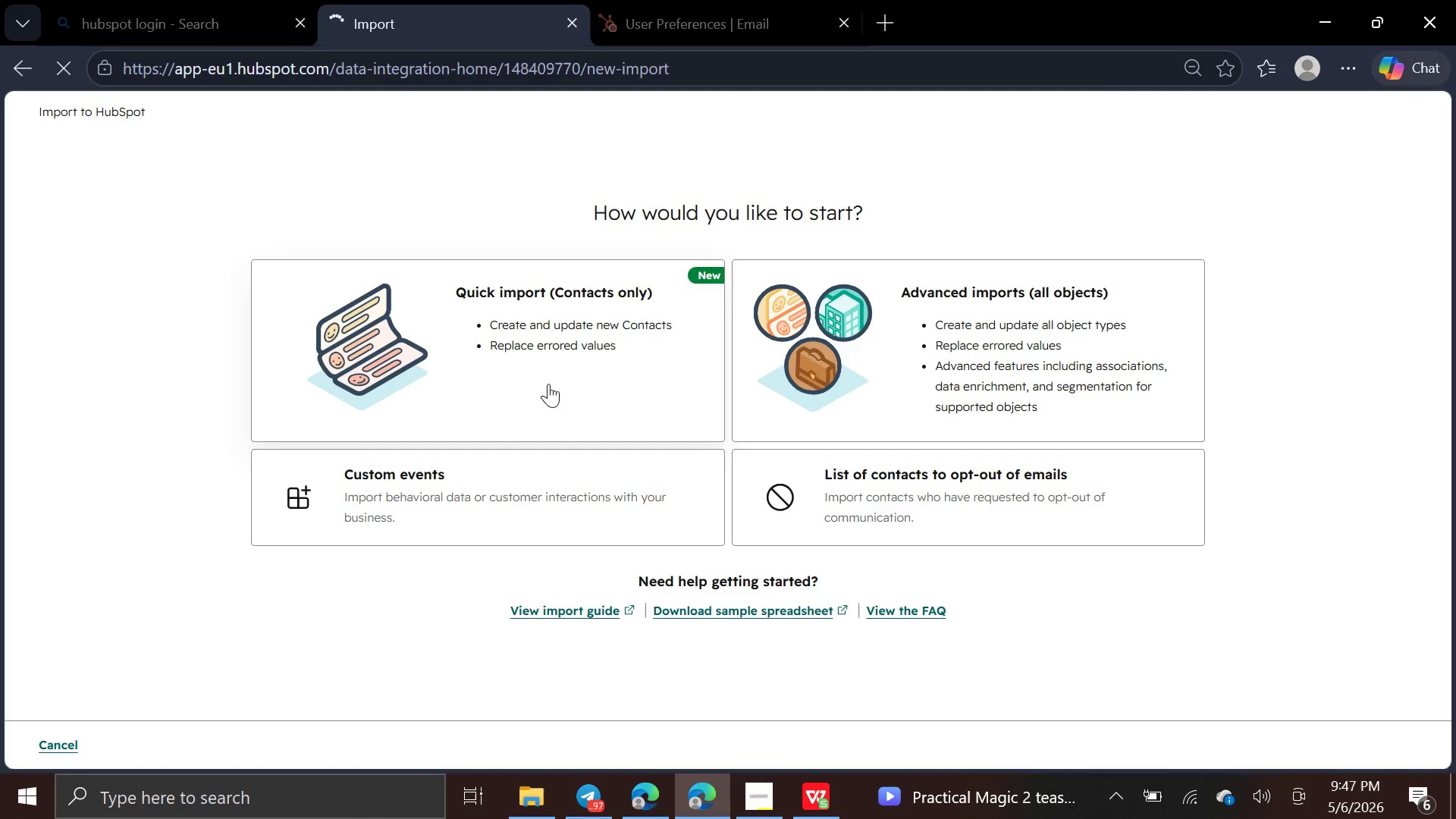 
left_click([549, 384])
 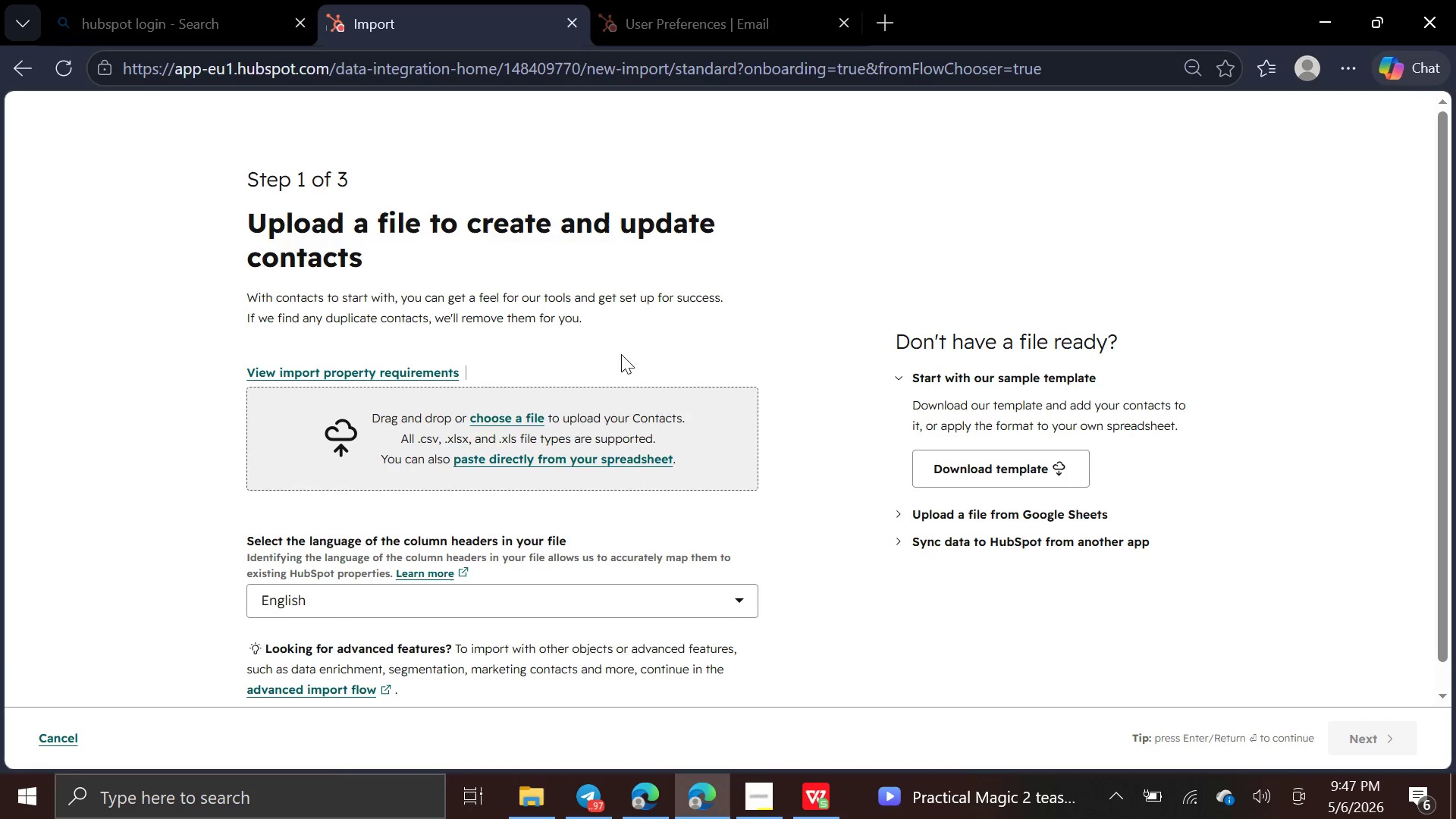 
left_click([500, 417])
 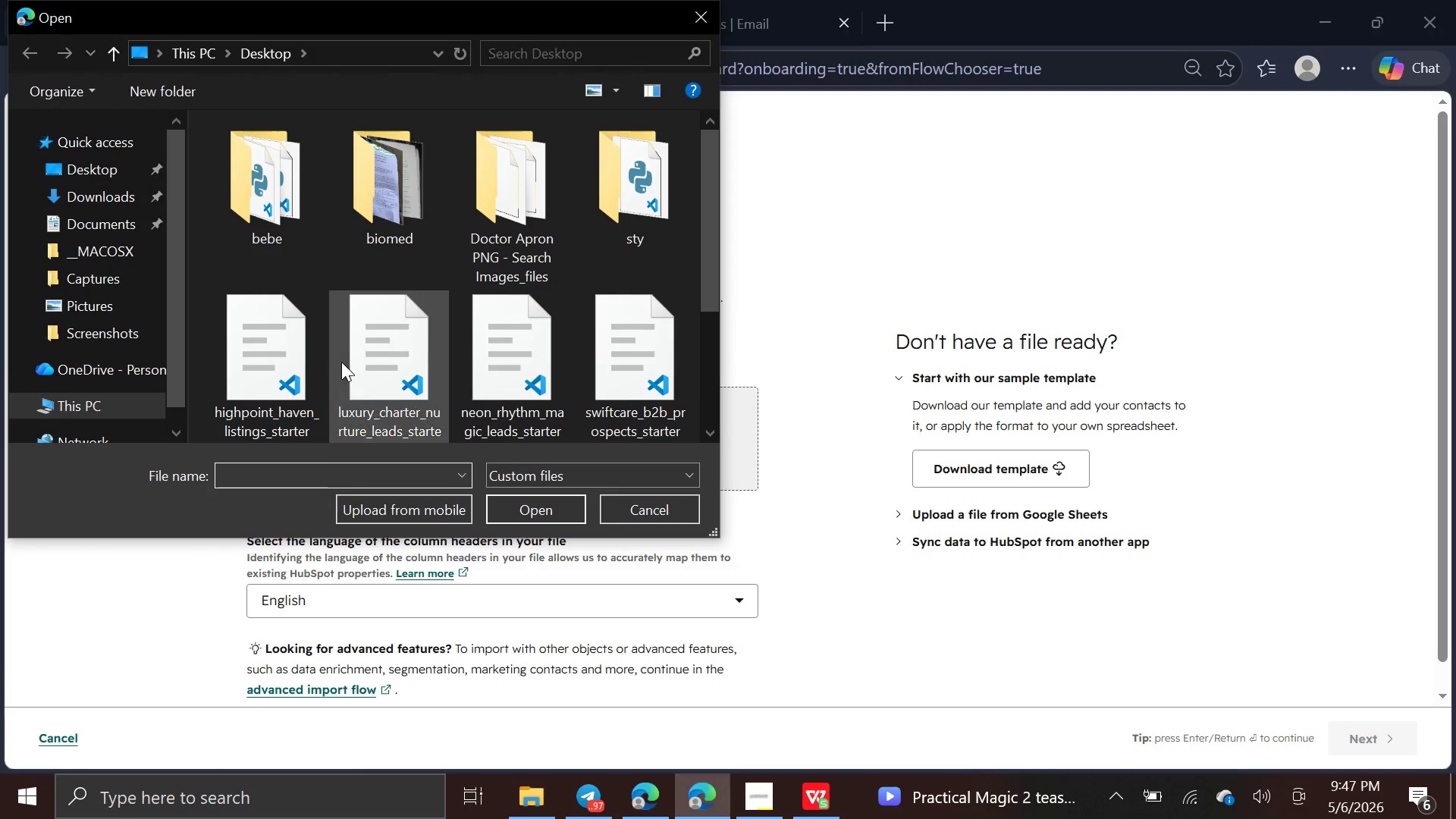 
scroll: coordinate [381, 351], scroll_direction: down, amount: 2.0
 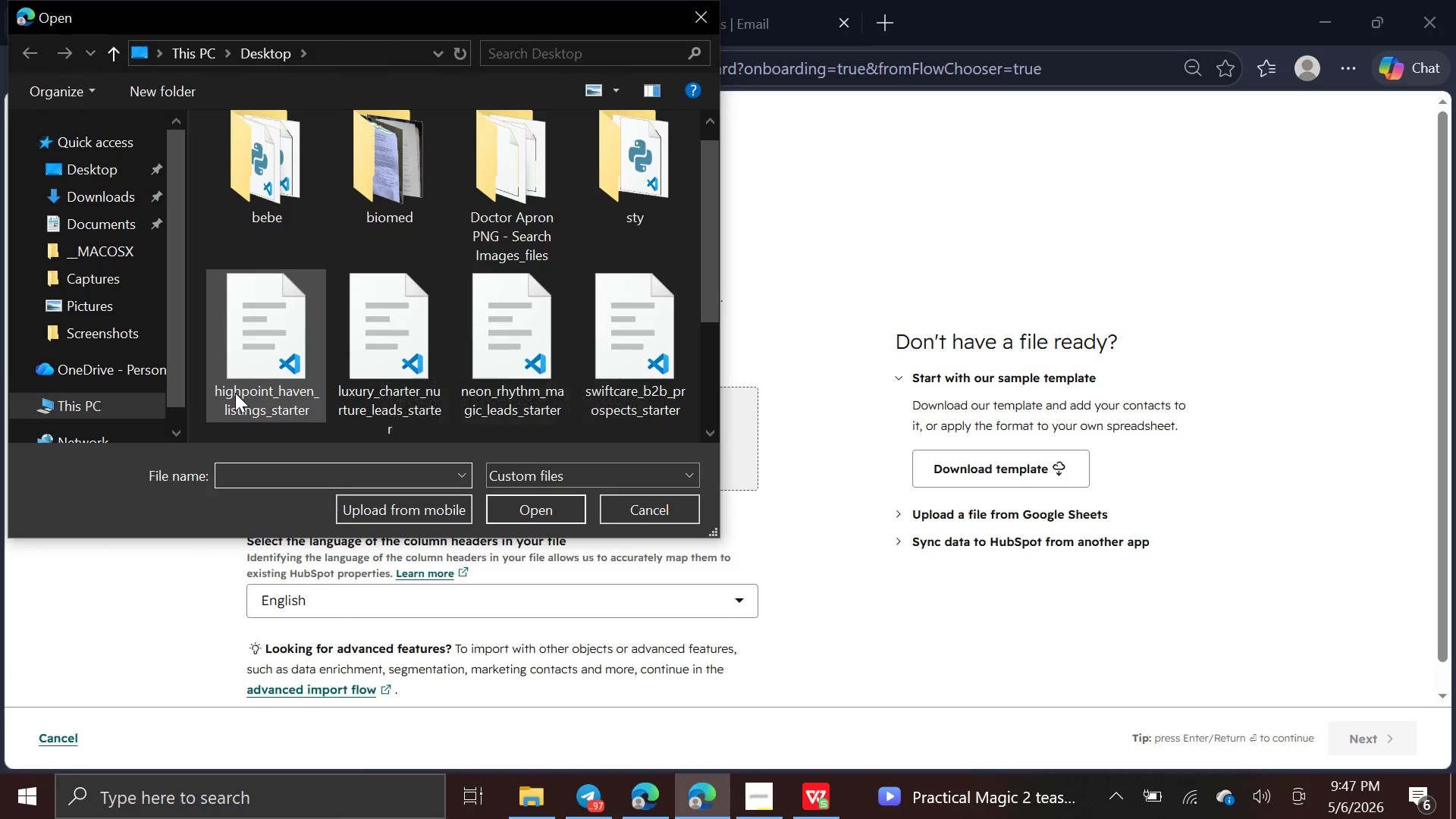 
left_click([235, 393])
 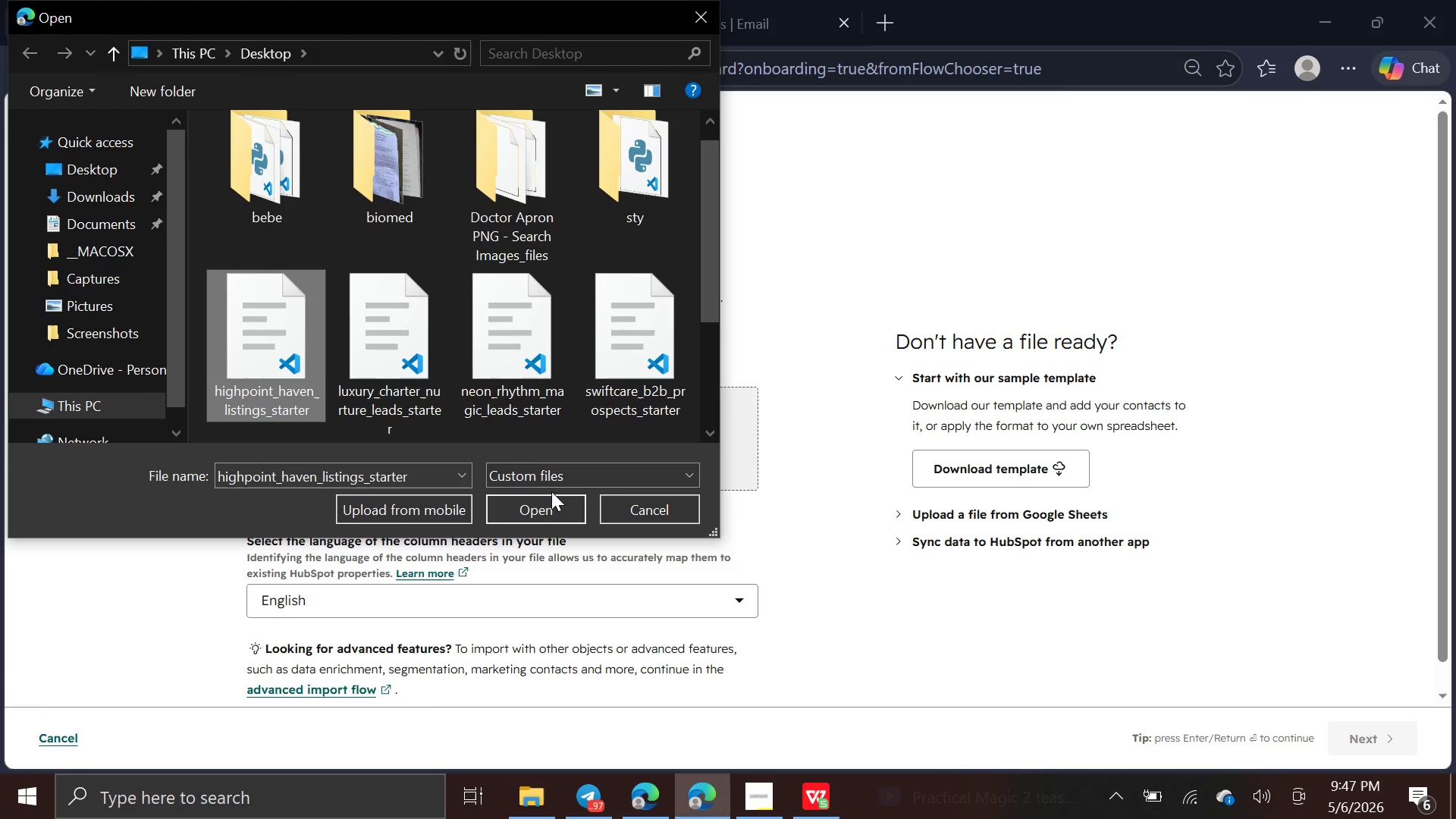 
left_click([556, 505])
 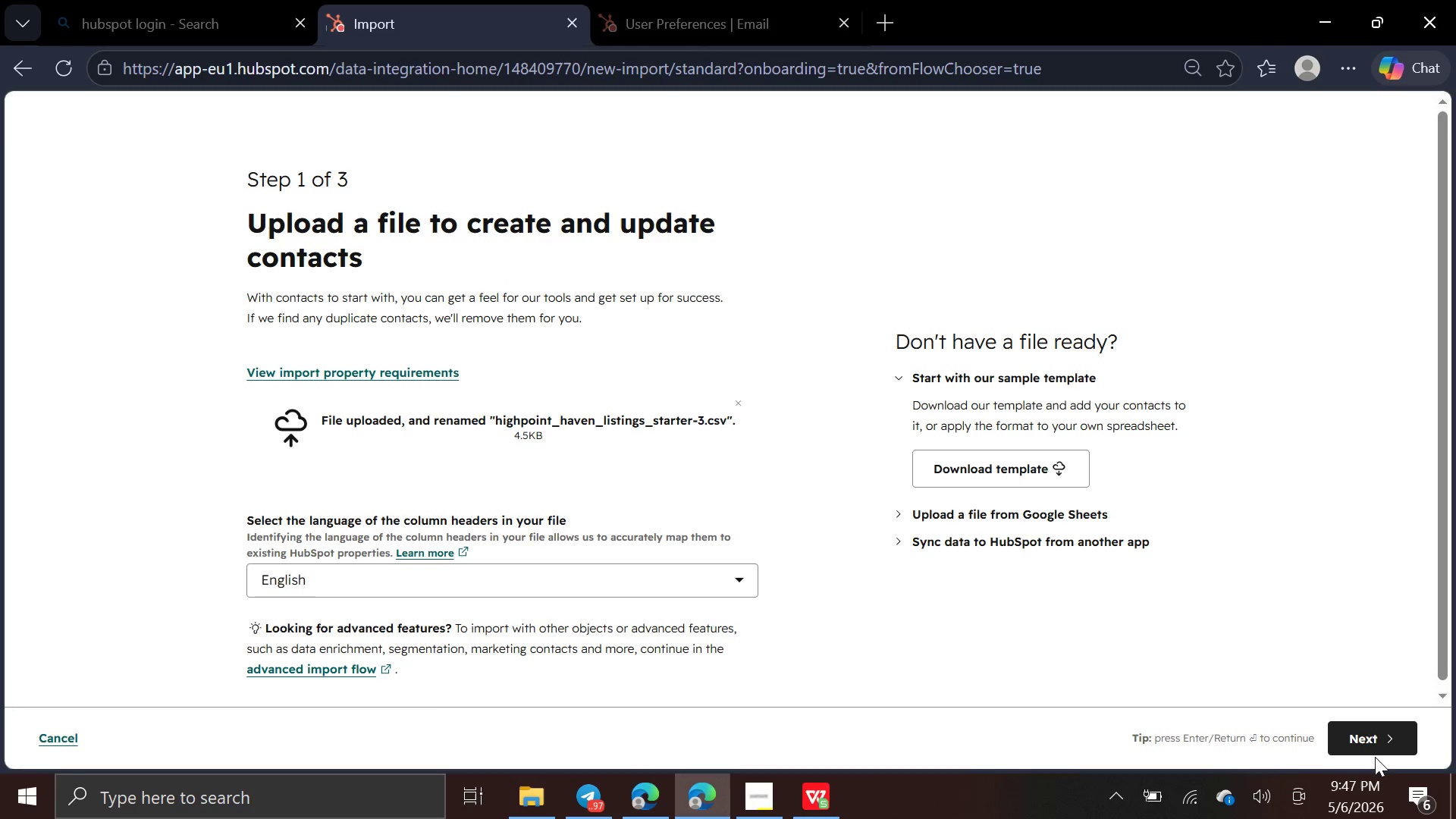 
left_click([1372, 742])
 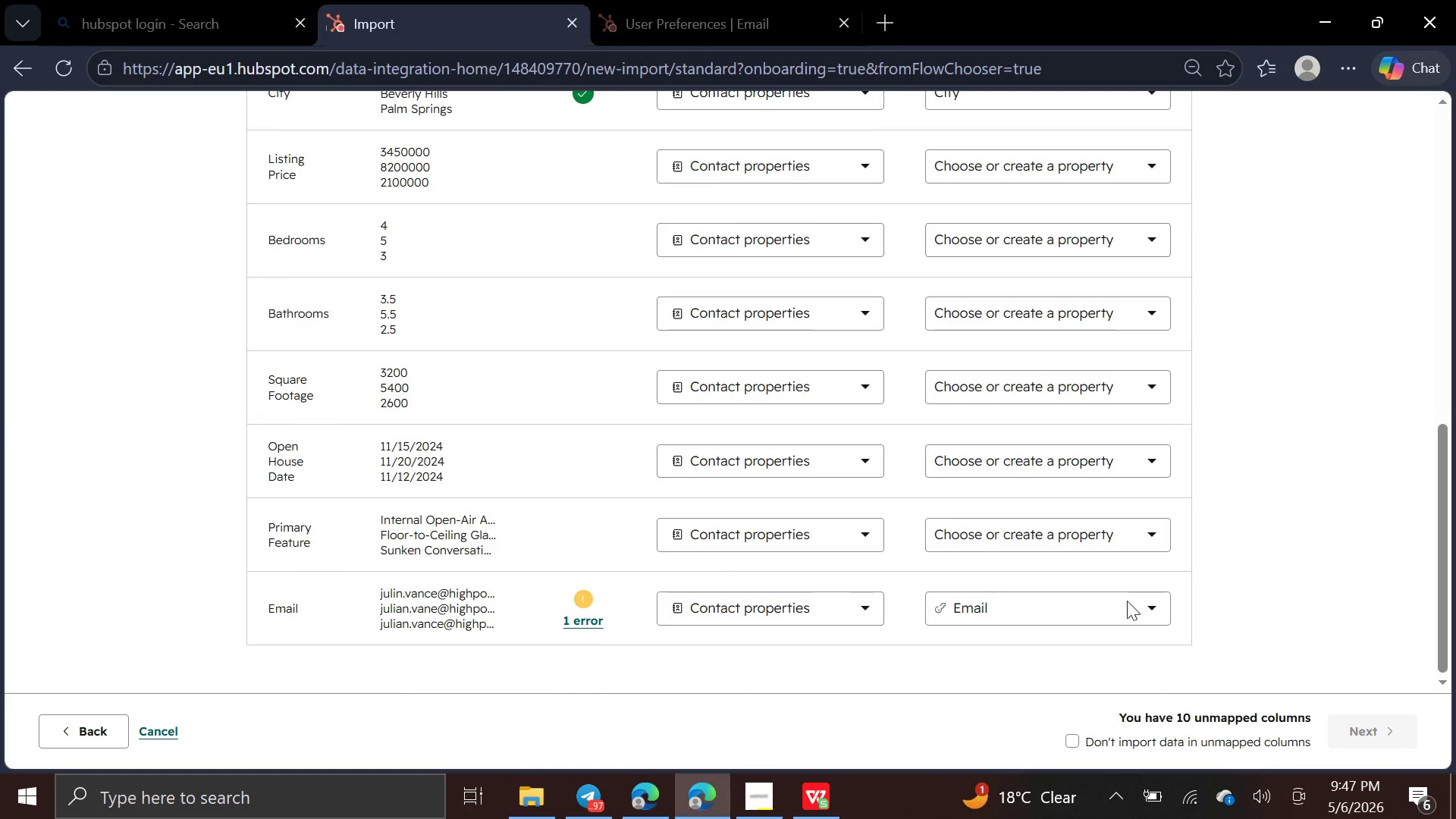 
wait(5.51)
 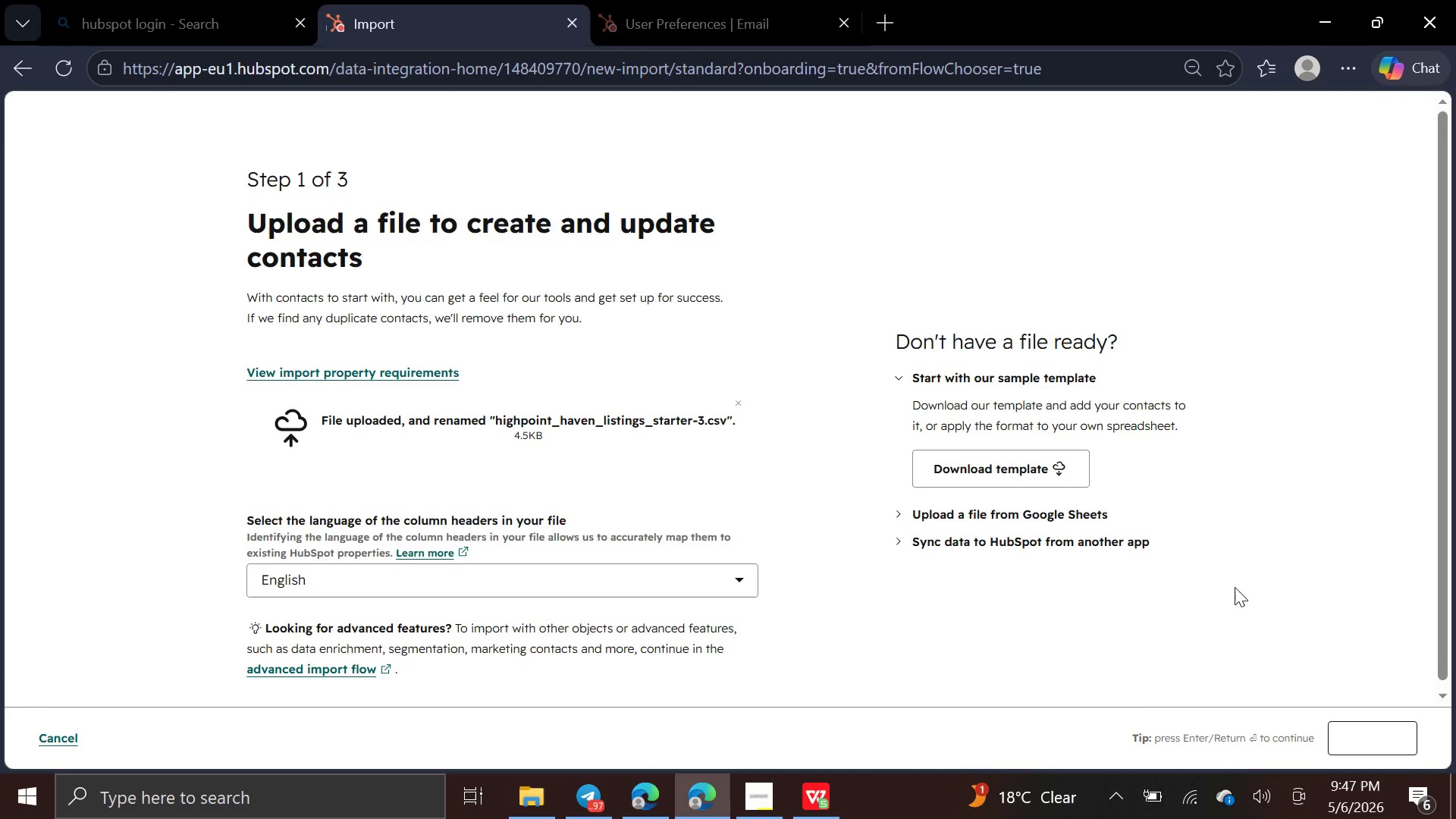 
left_click([579, 597])
 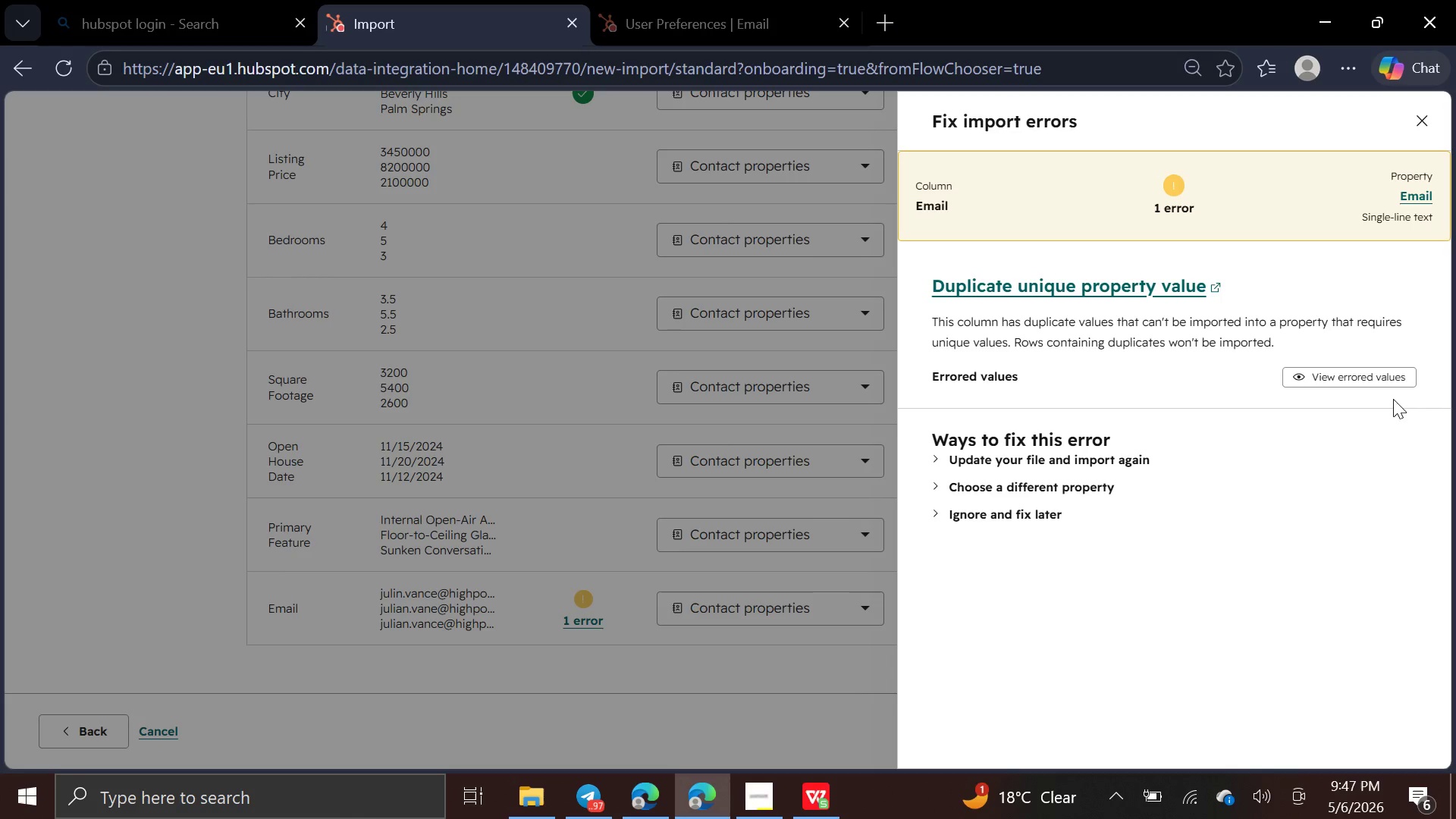 
left_click([1382, 369])
 